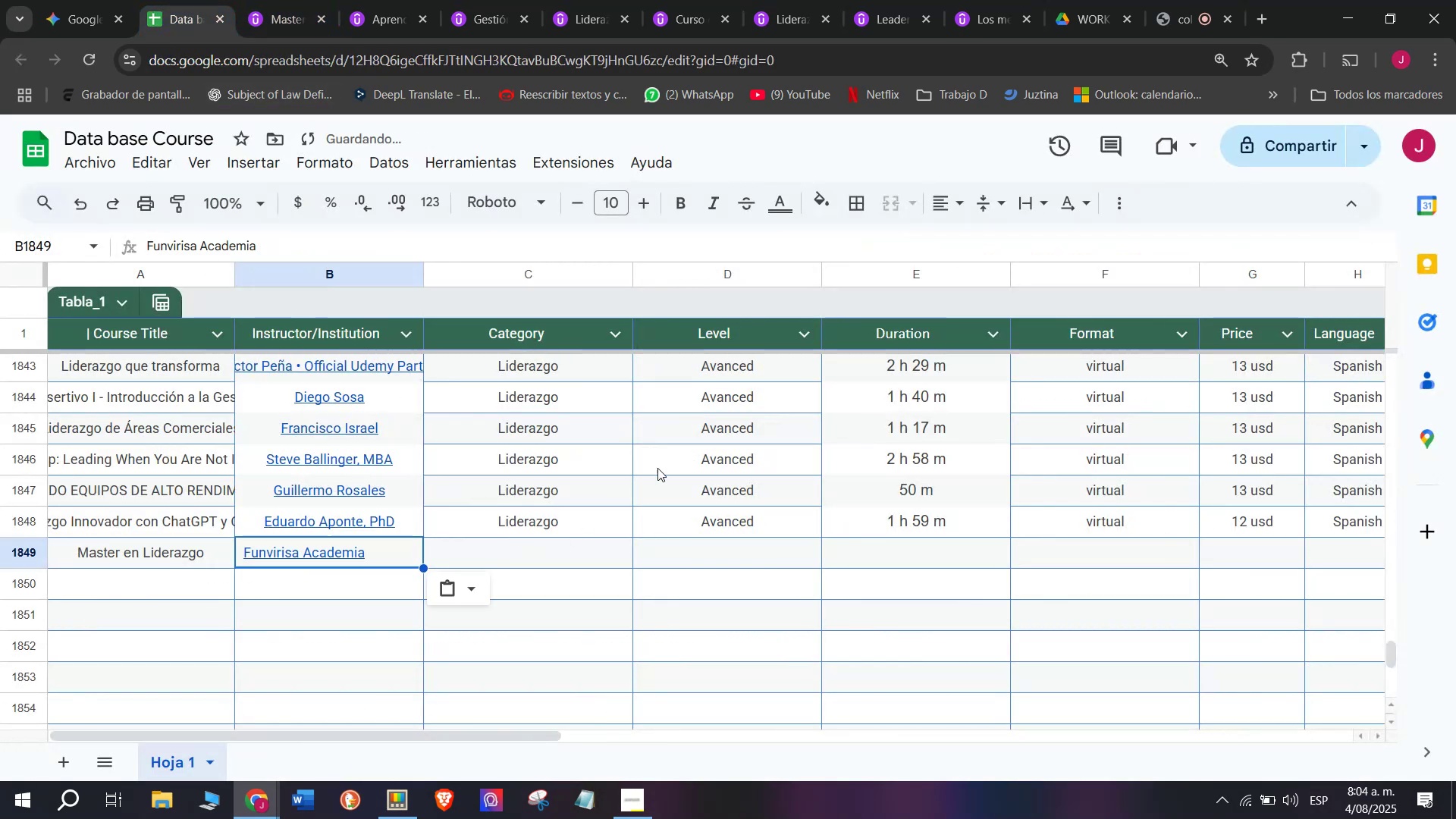 
key(Control+ControlLeft)
 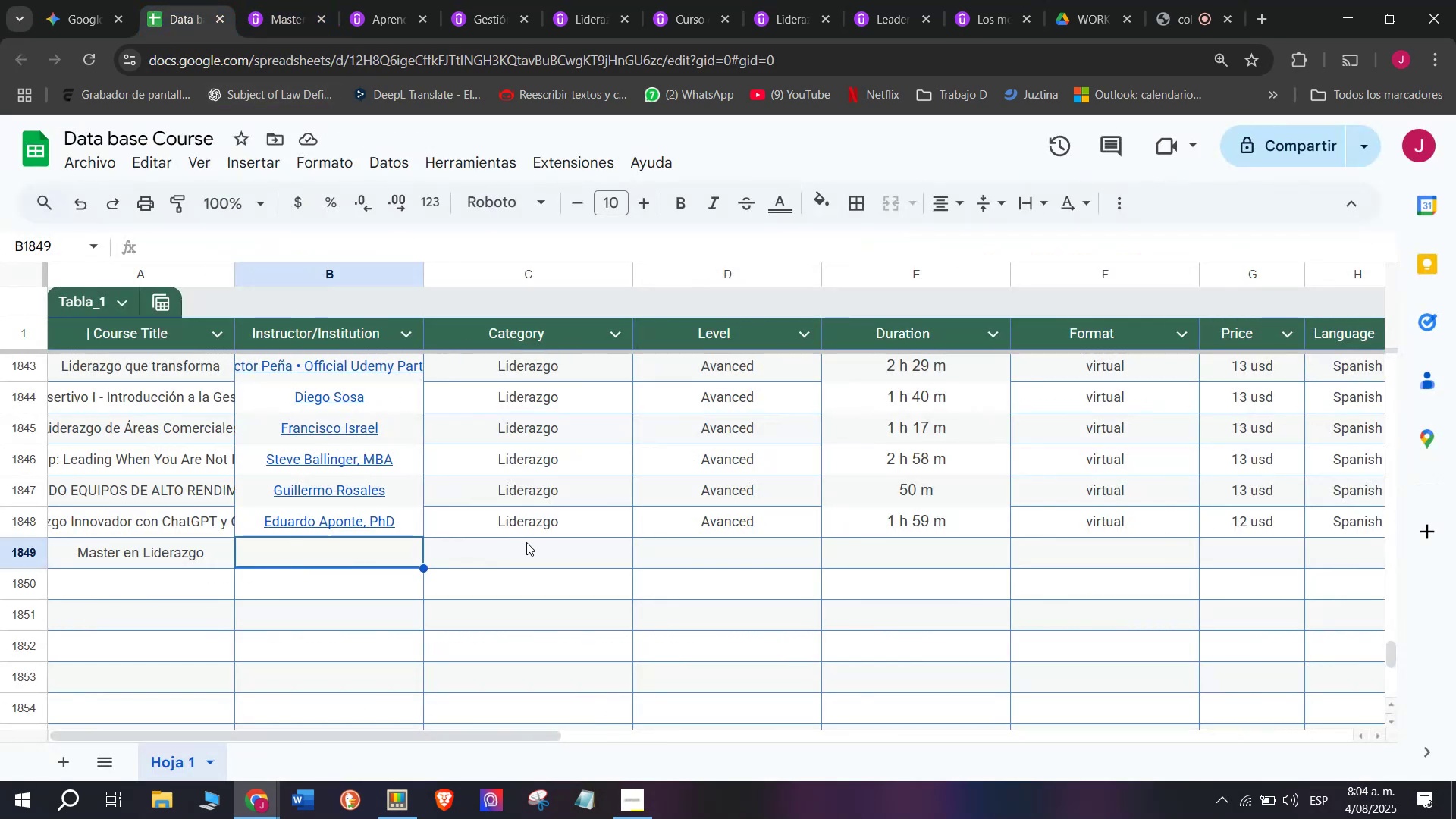 
key(Control+V)
 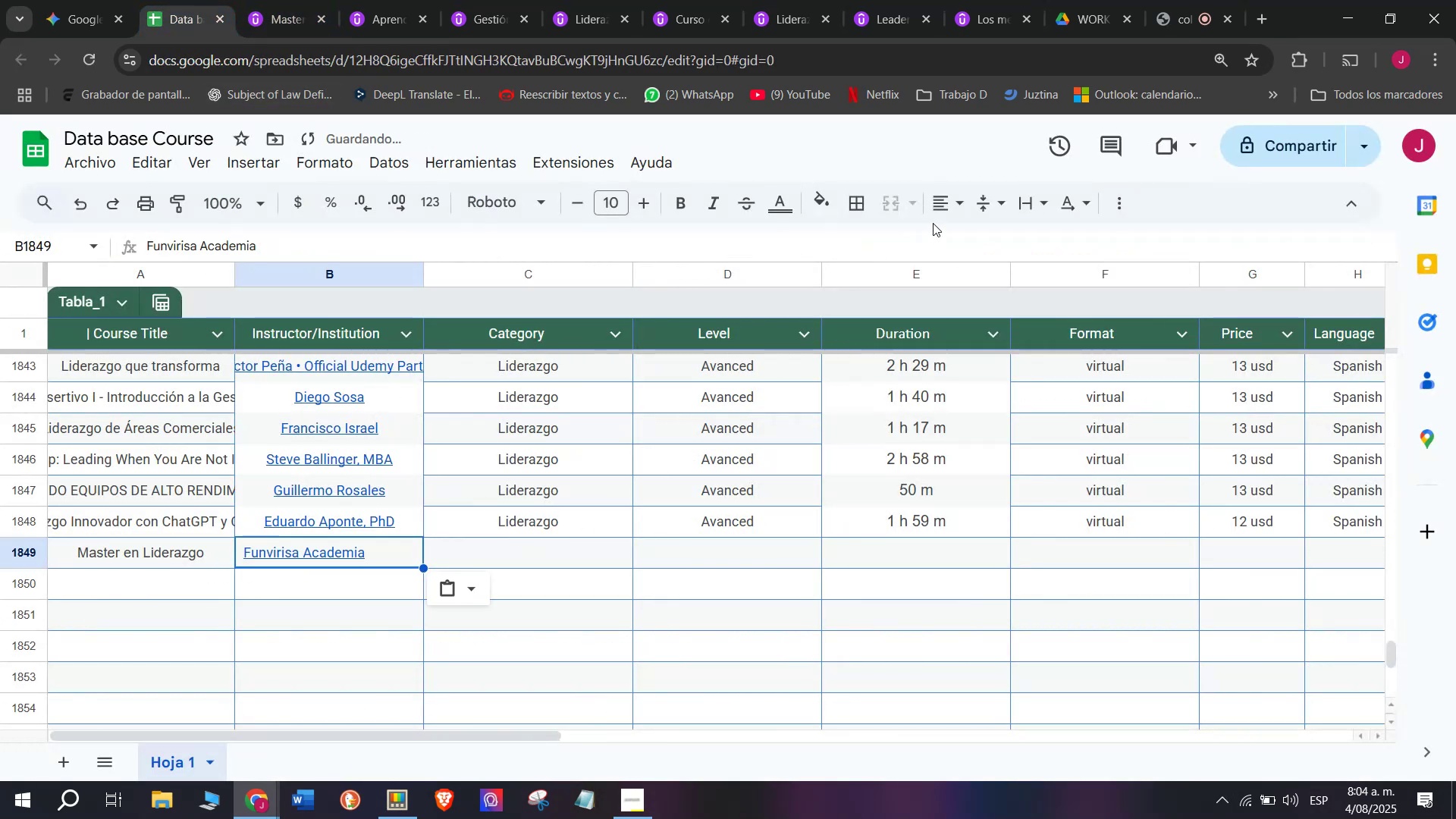 
double_click([941, 210])
 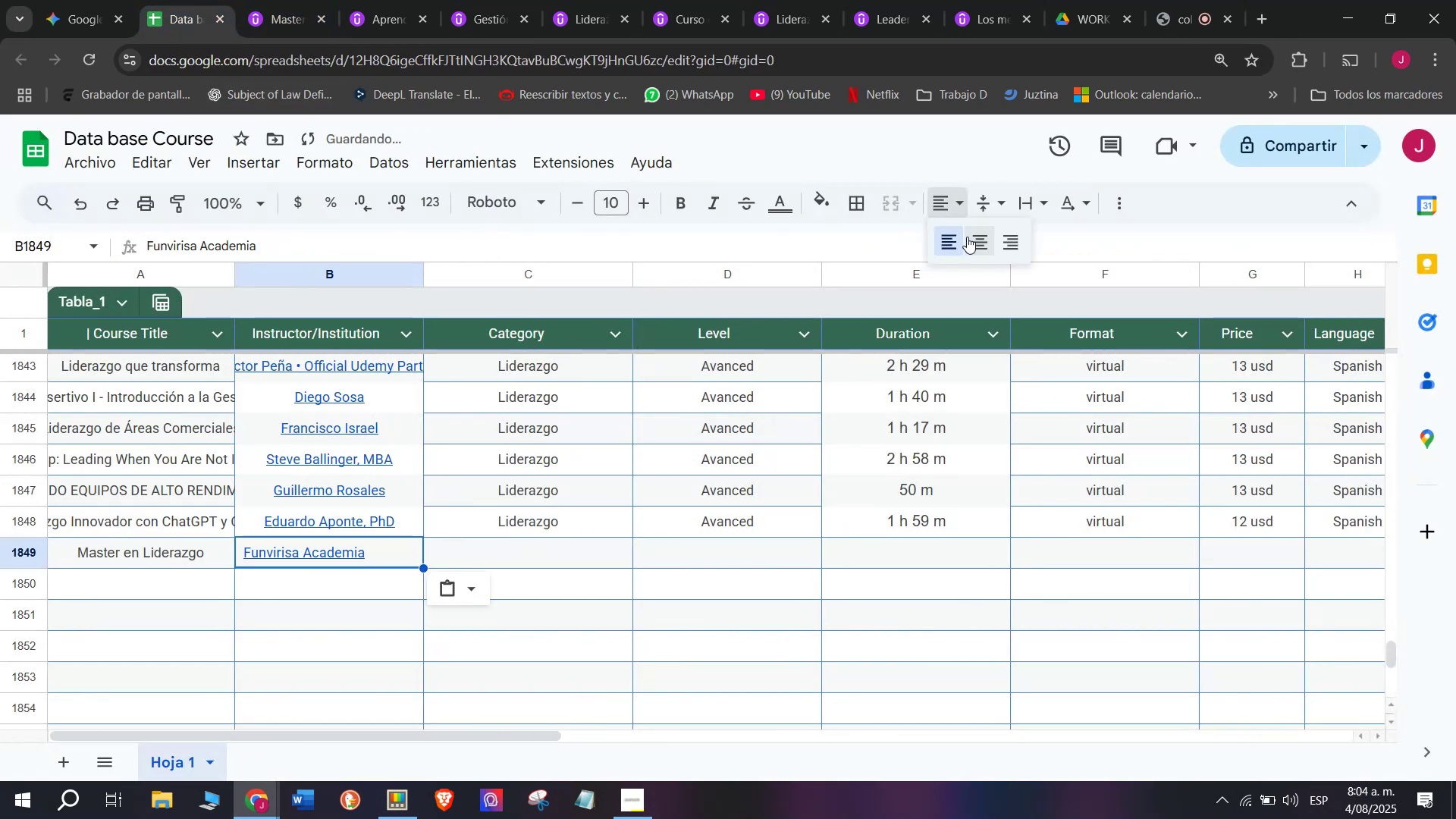 
left_click([971, 237])
 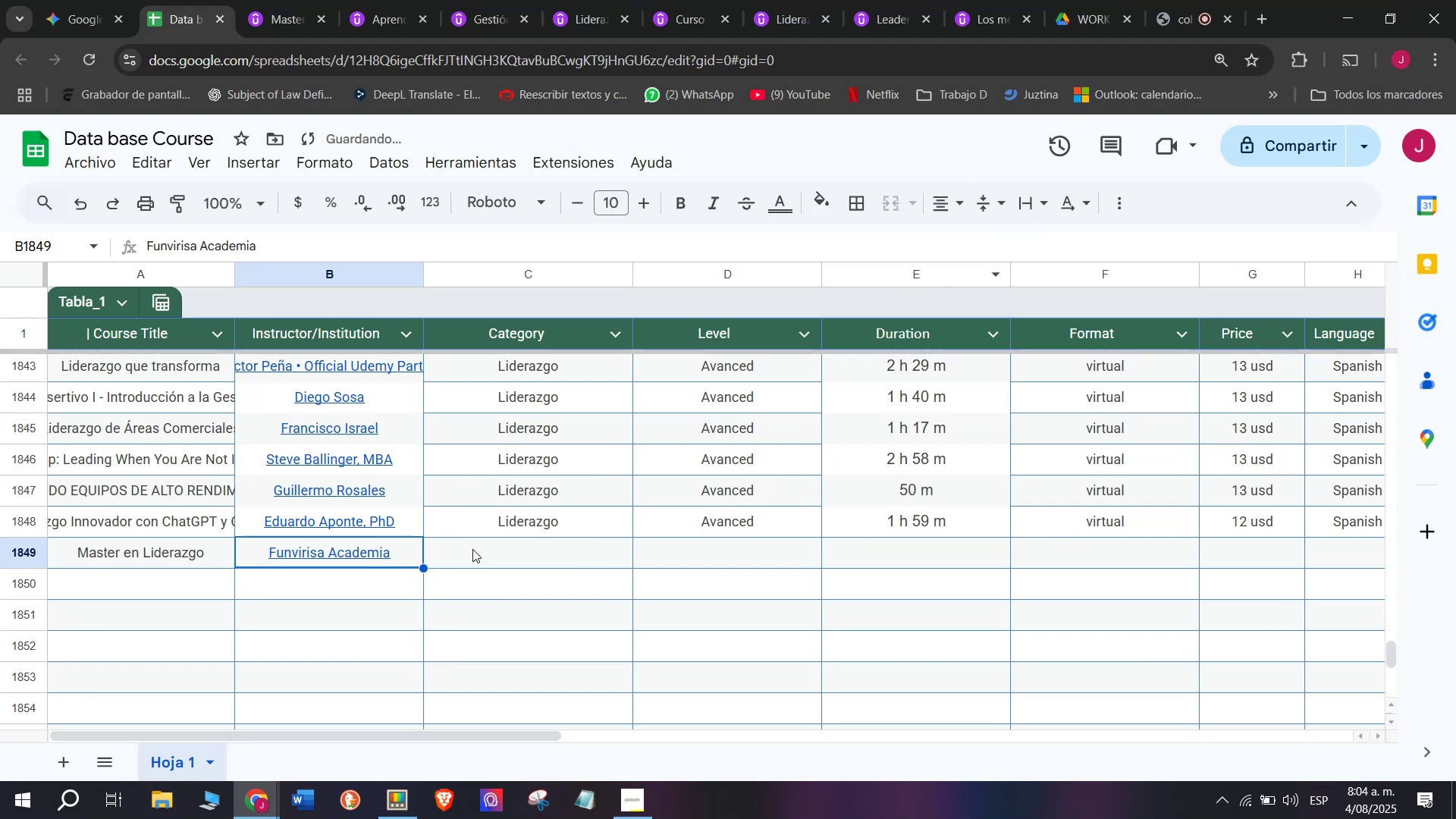 
key(Control+ControlLeft)
 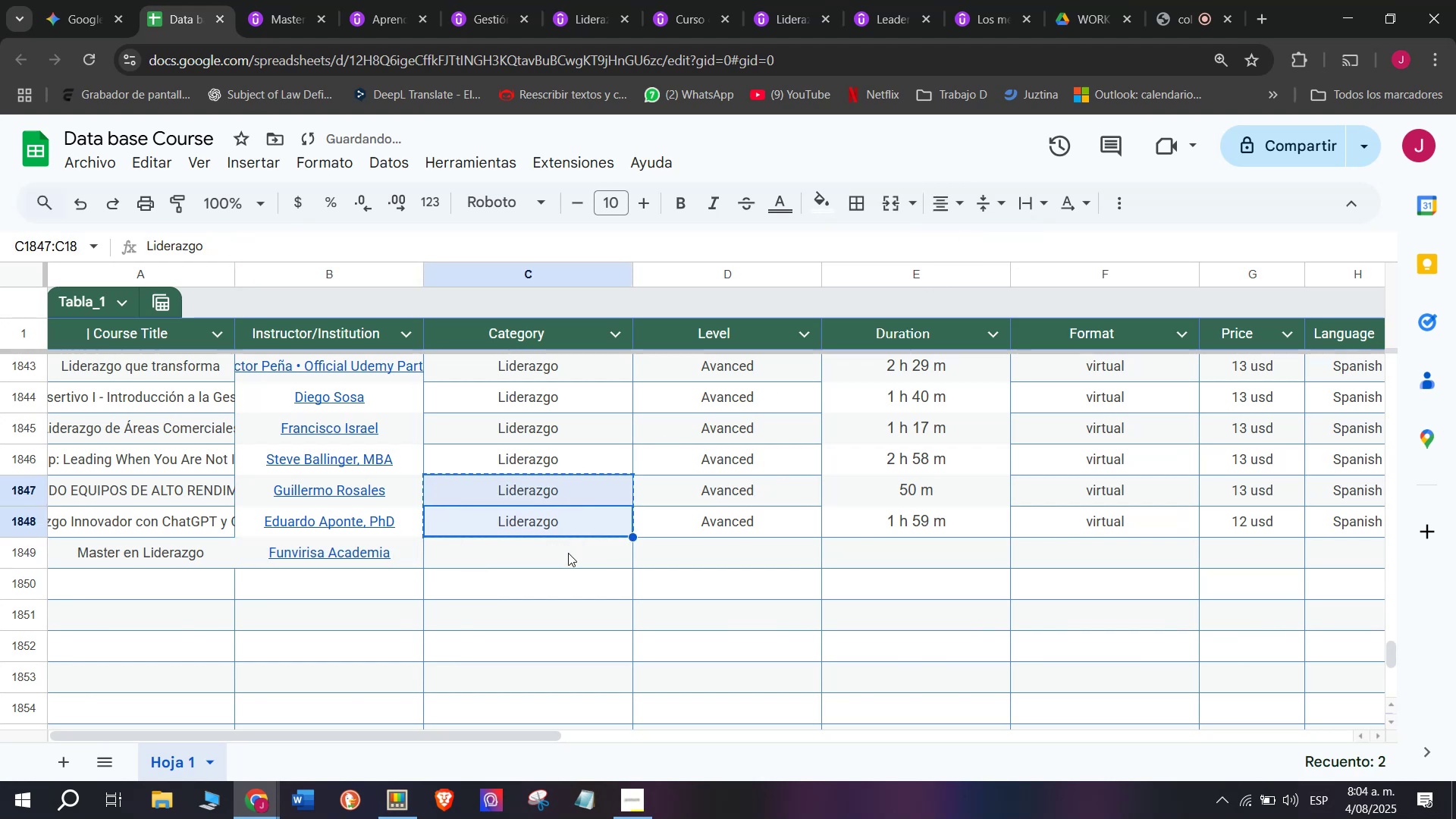 
key(Break)
 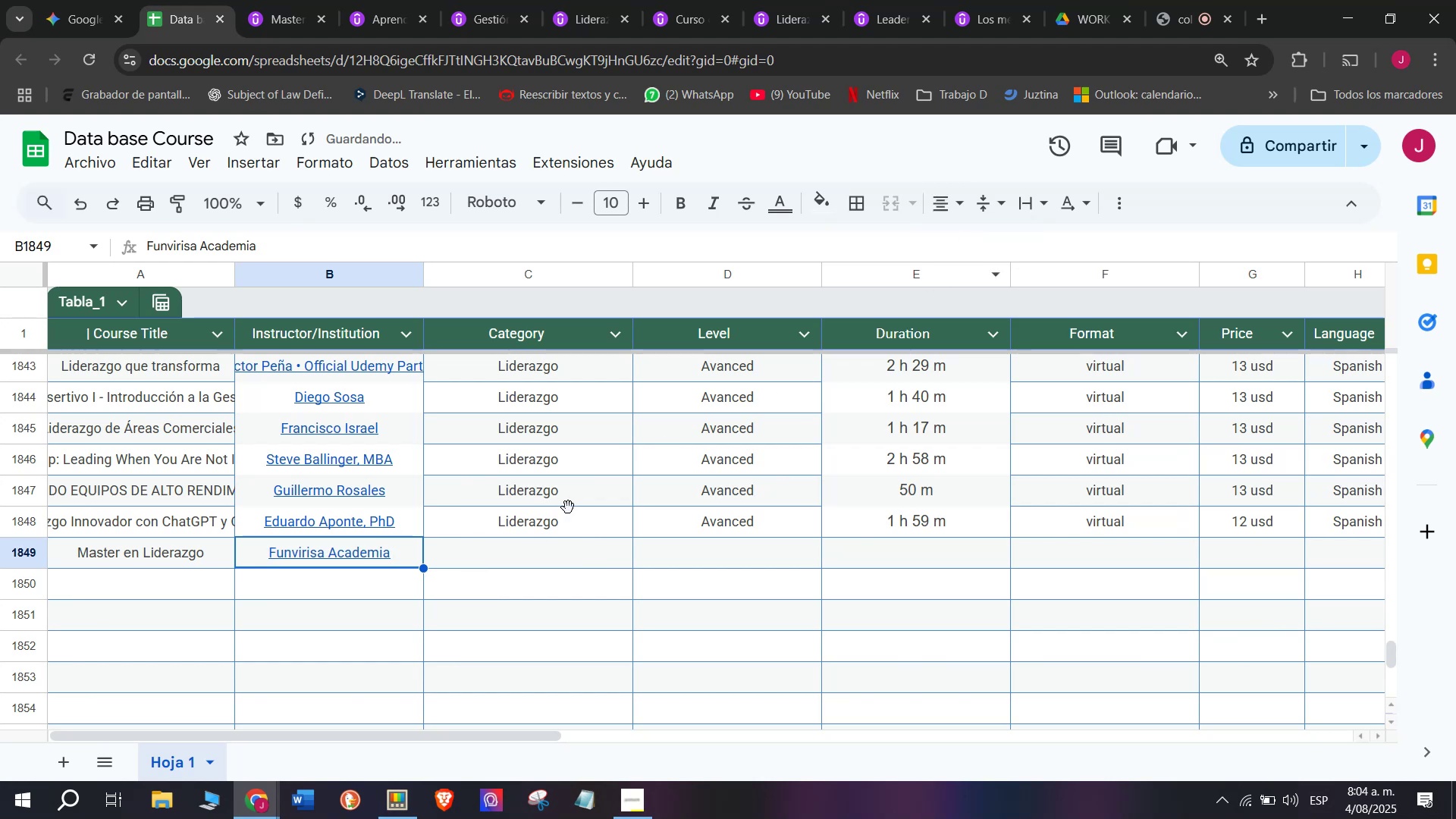 
key(Control+C)
 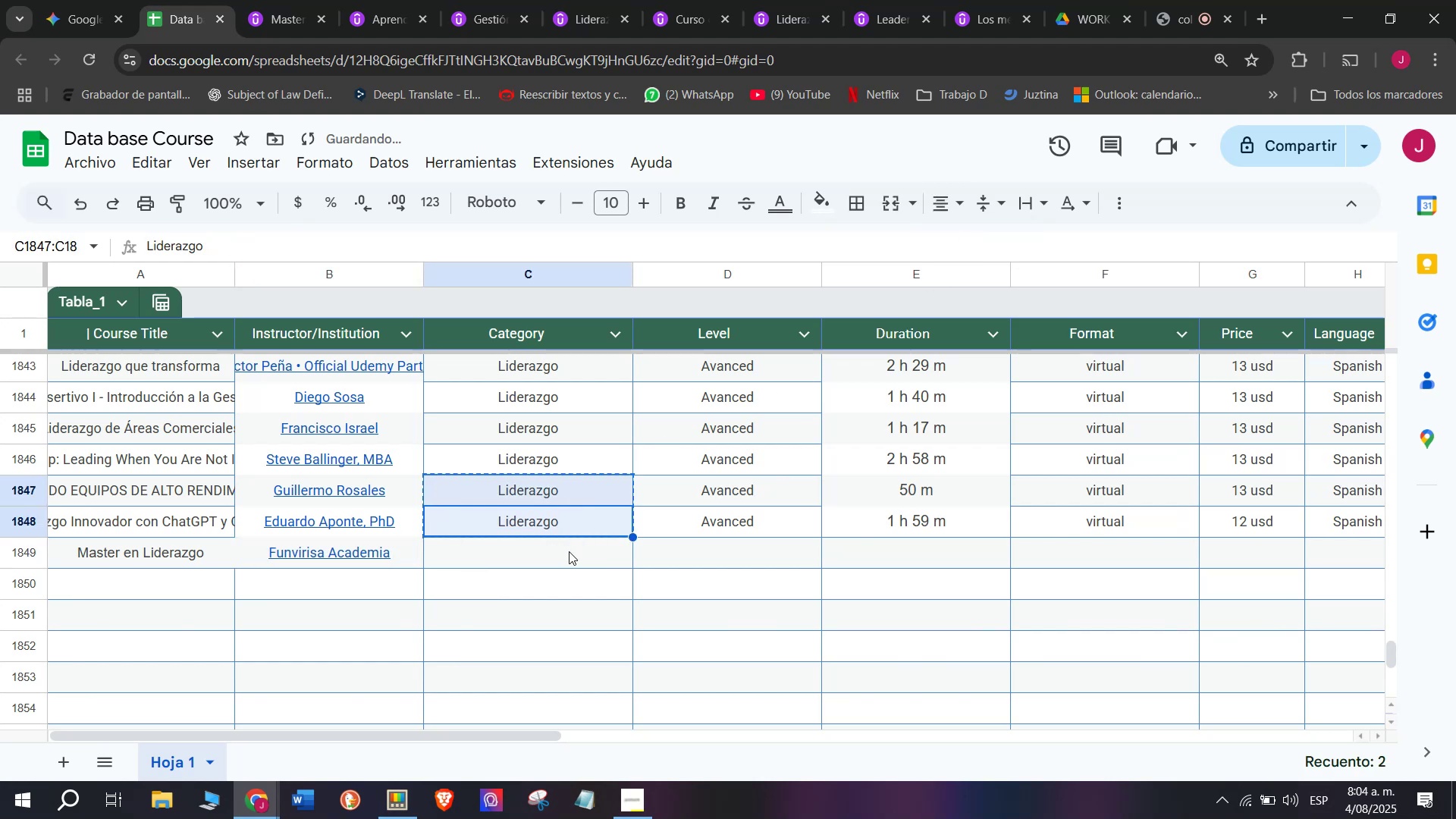 
left_click([579, 536])
 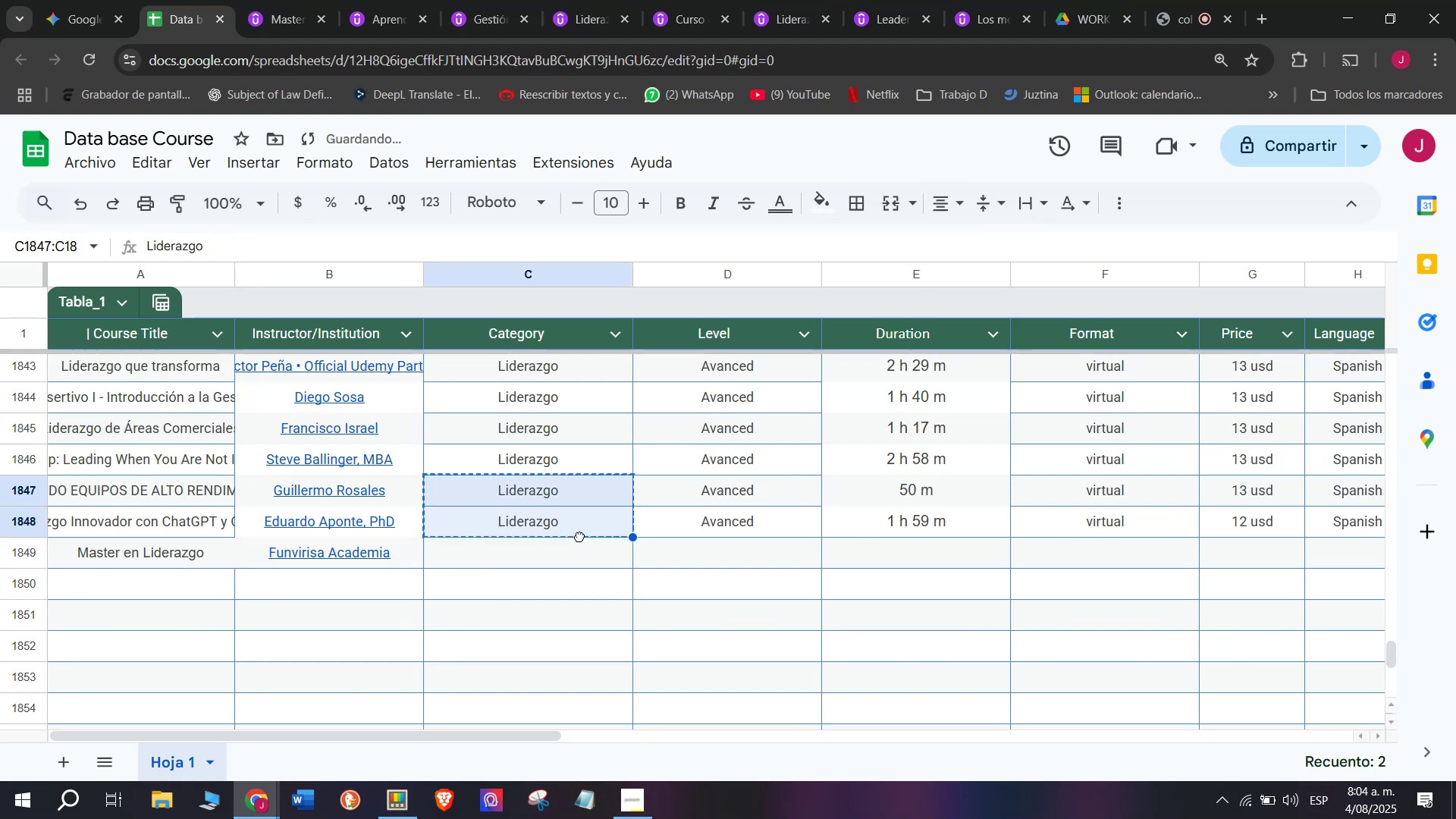 
key(Break)
 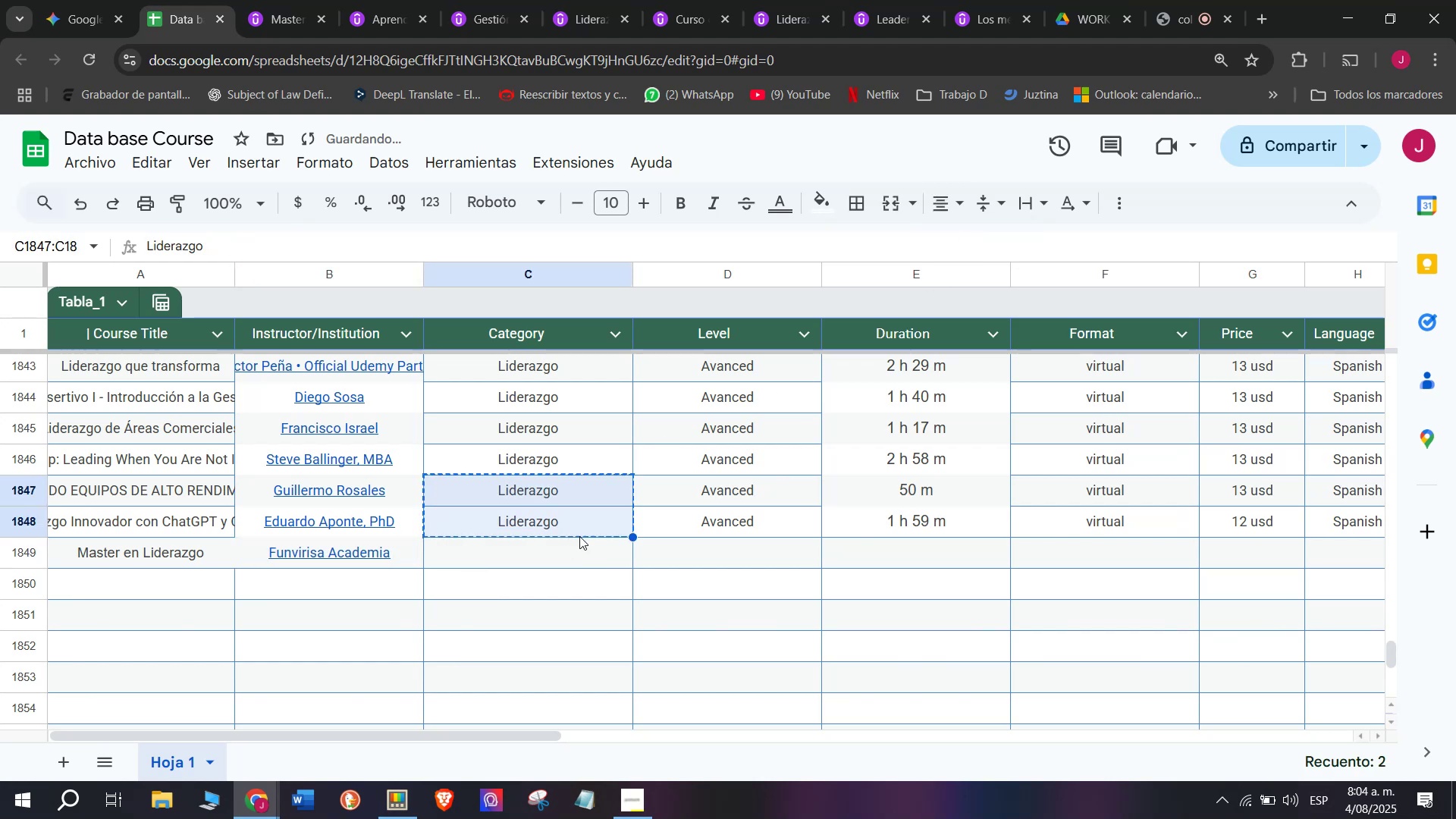 
key(Control+ControlLeft)
 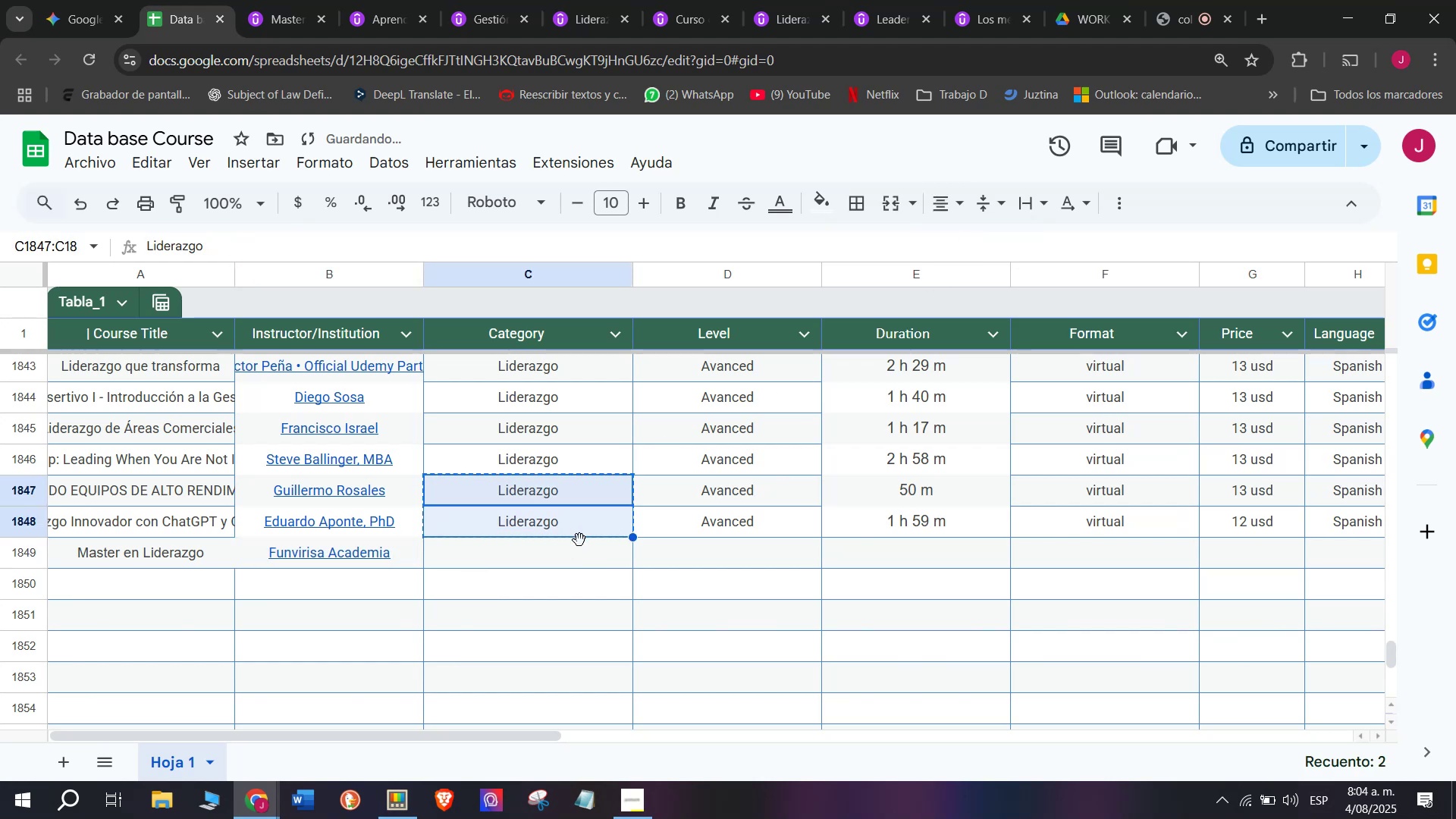 
key(Control+C)
 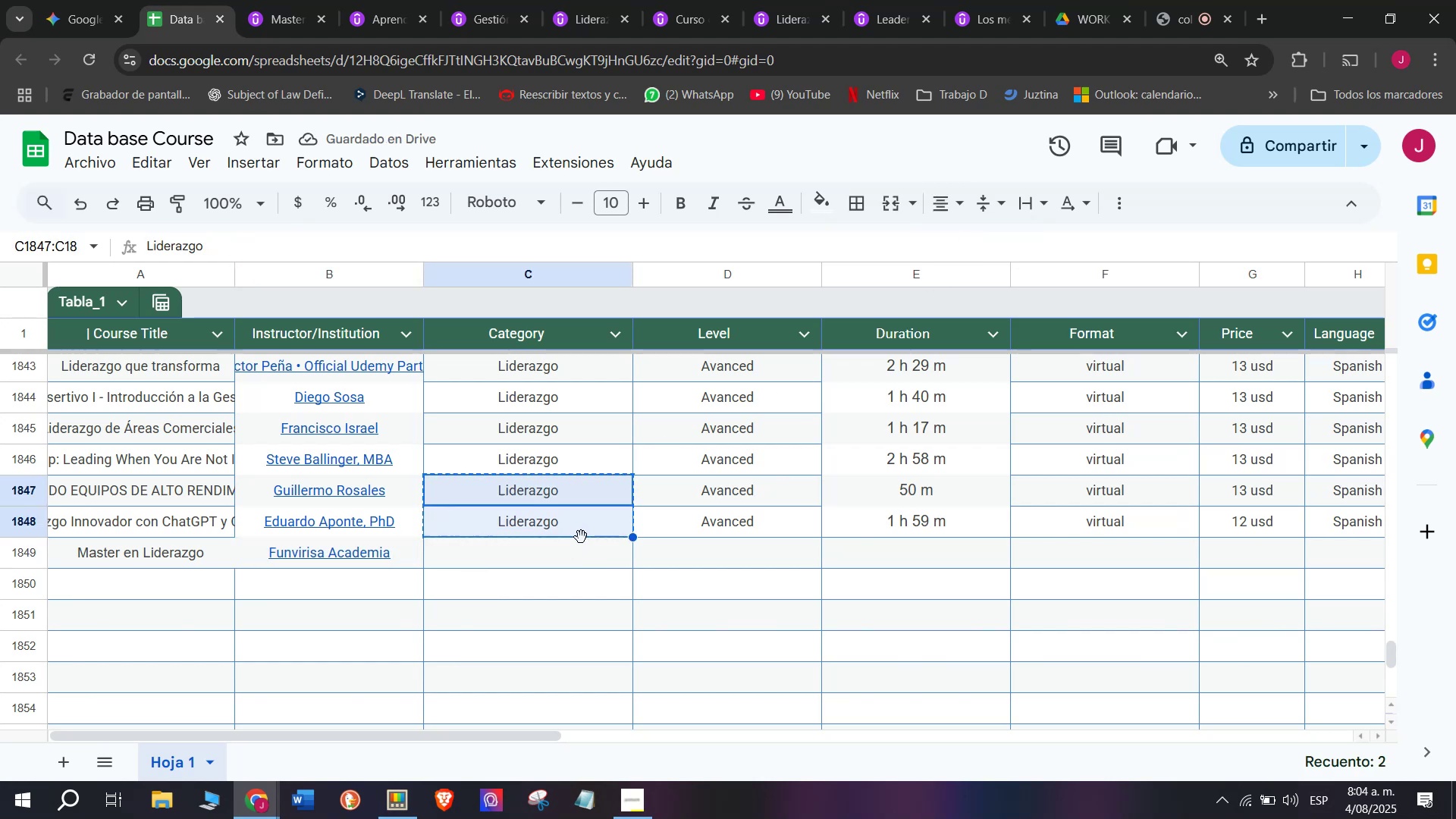 
left_click([592, 518])
 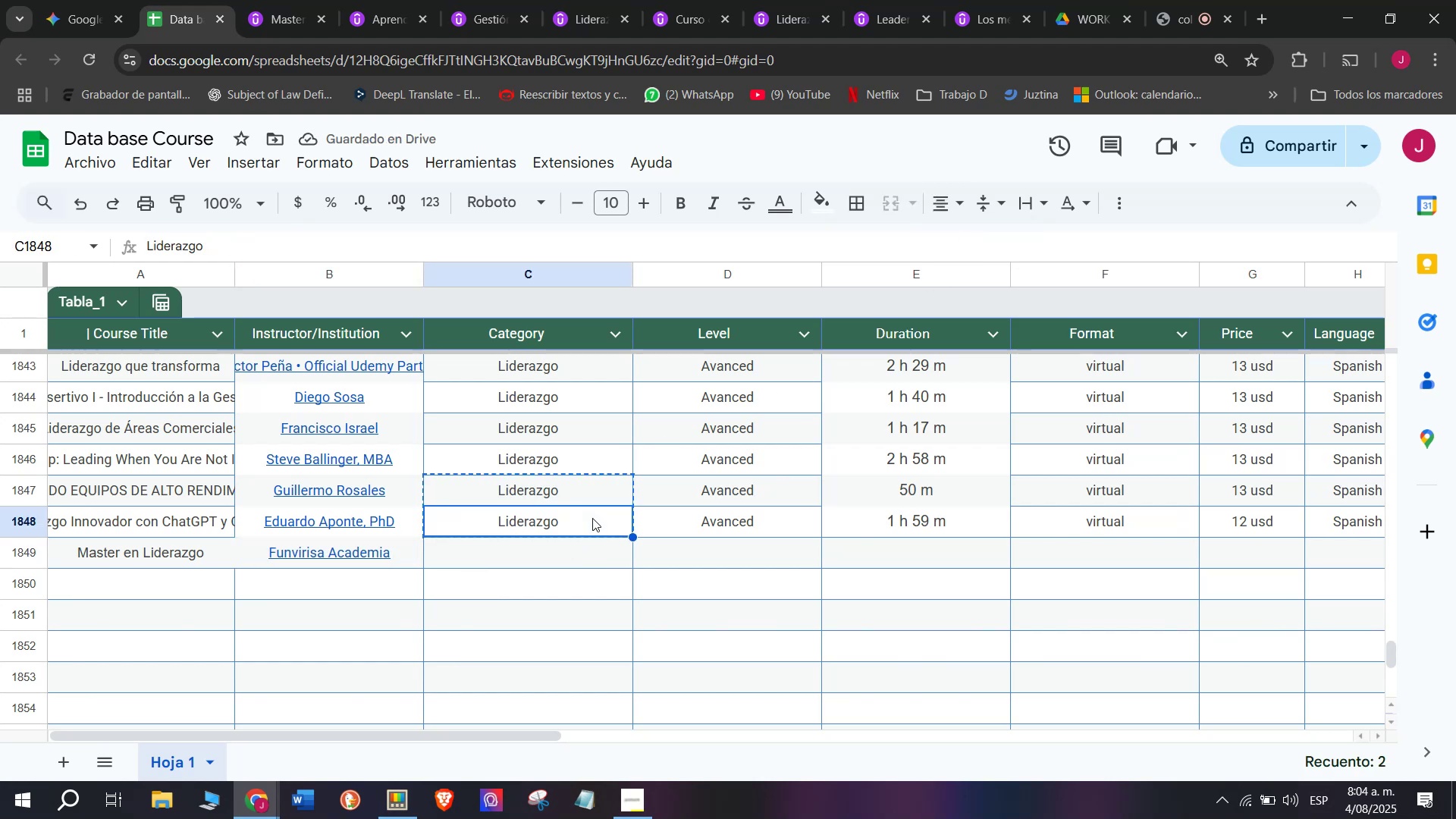 
key(Control+ControlLeft)
 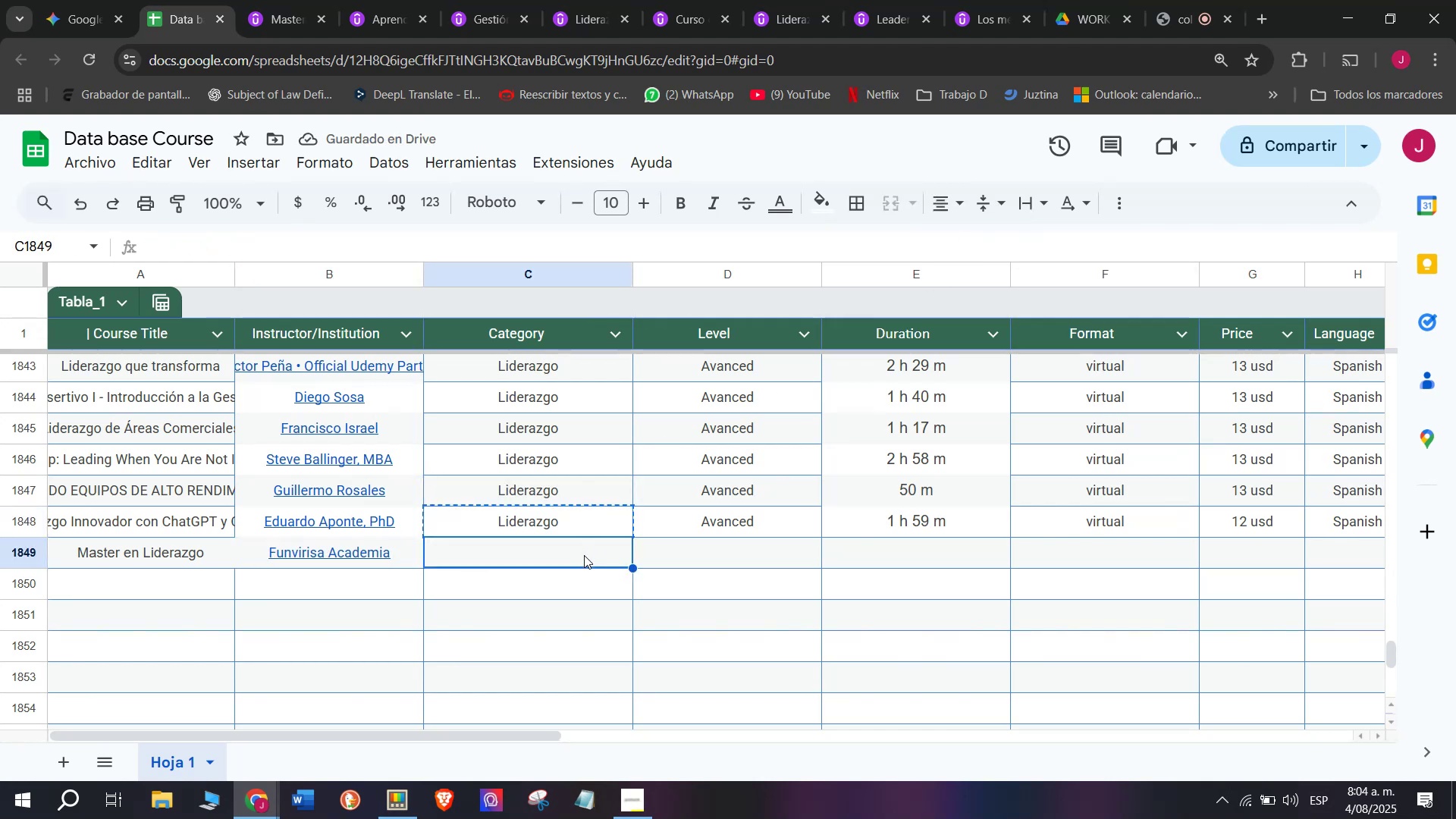 
key(Break)
 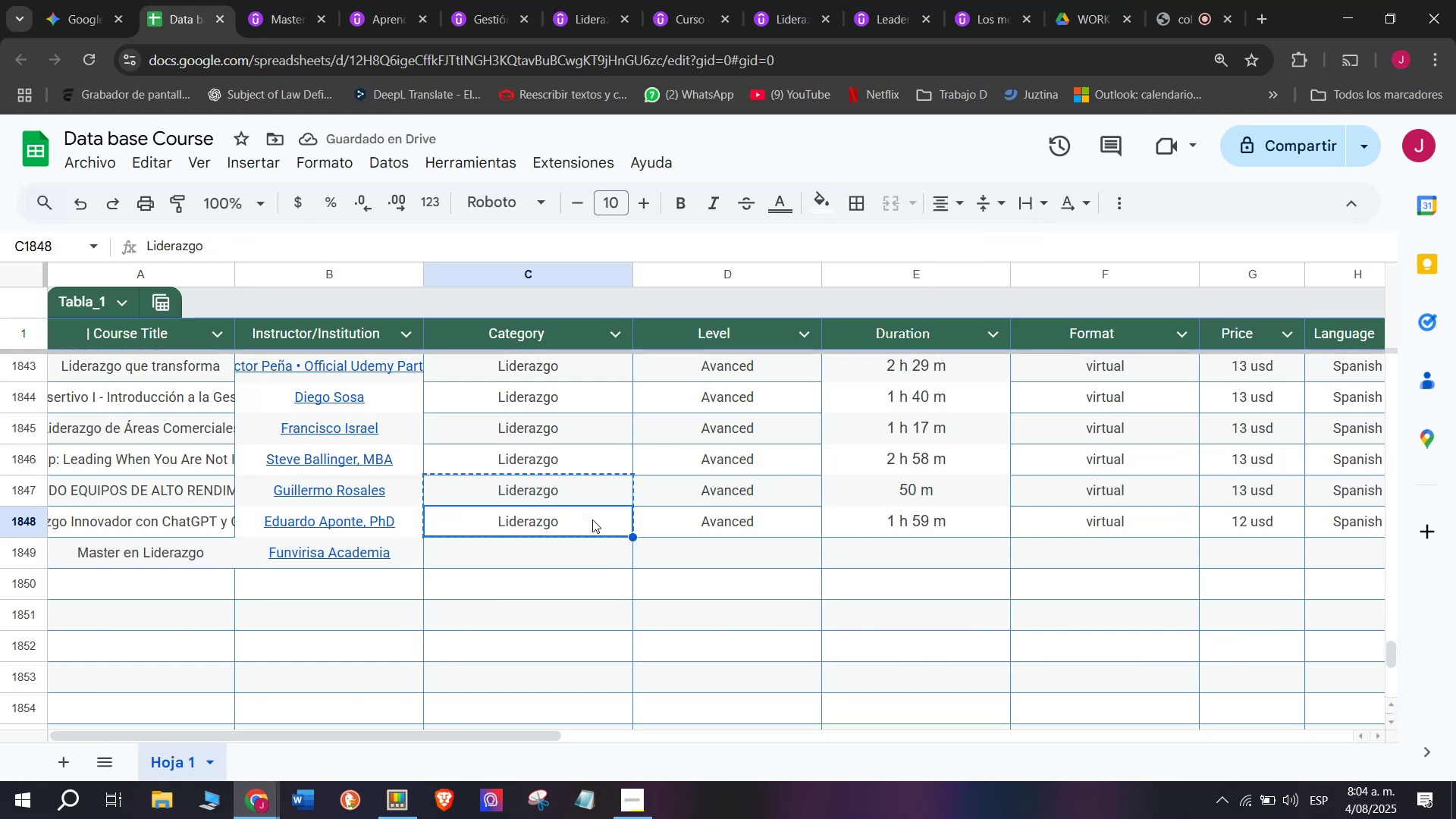 
key(Control+C)
 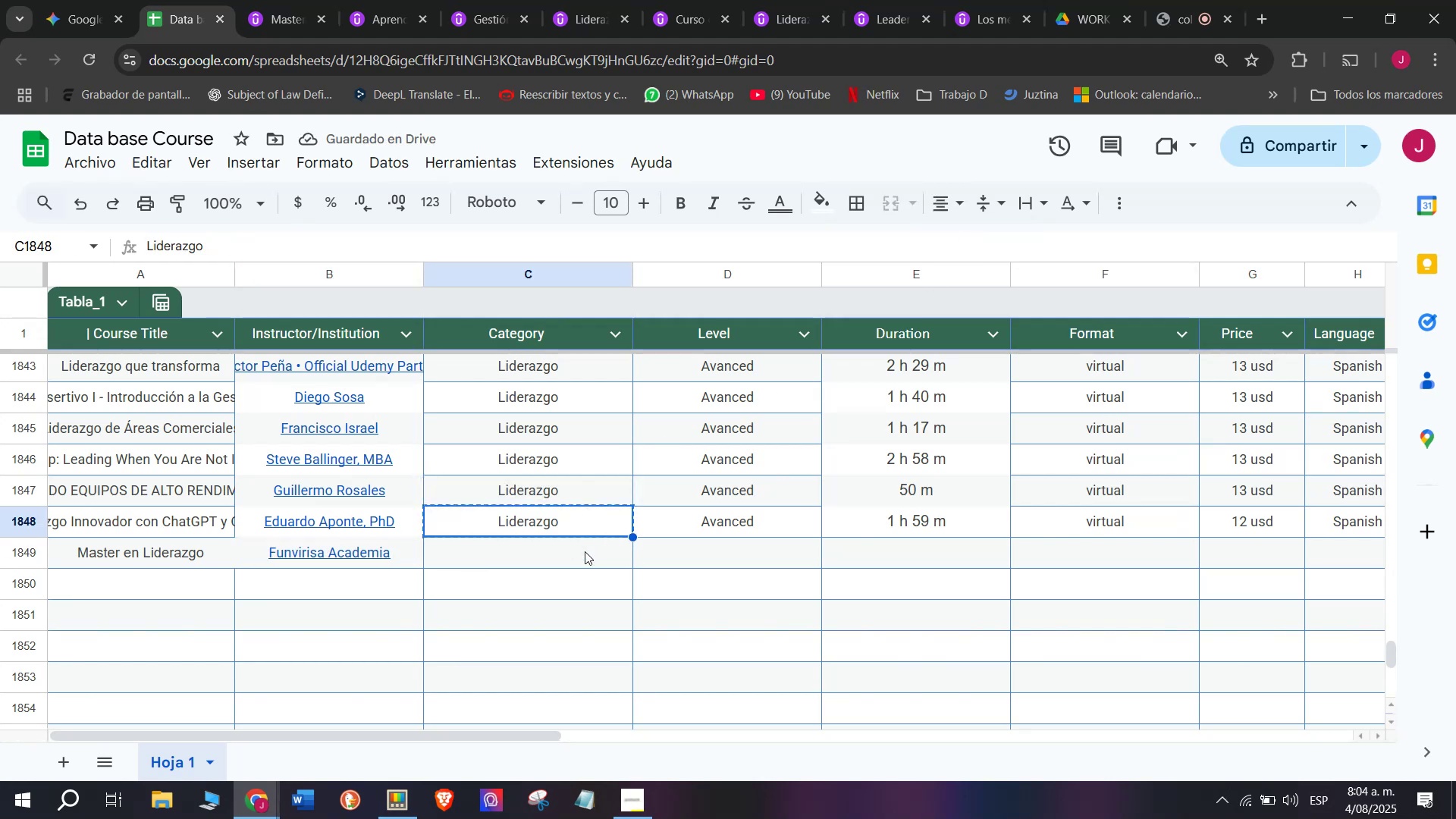 
left_click([584, 555])
 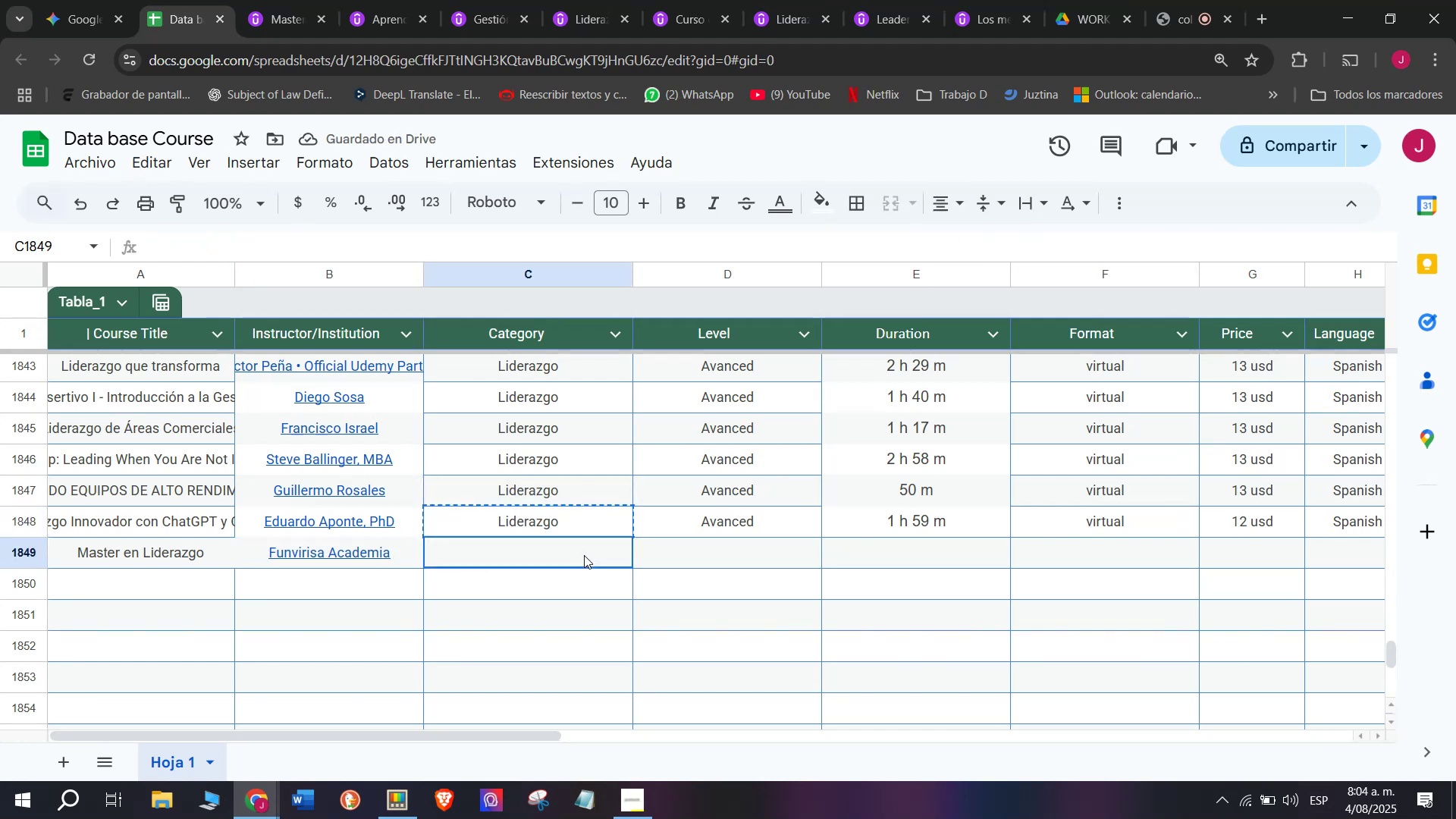 
key(Control+ControlLeft)
 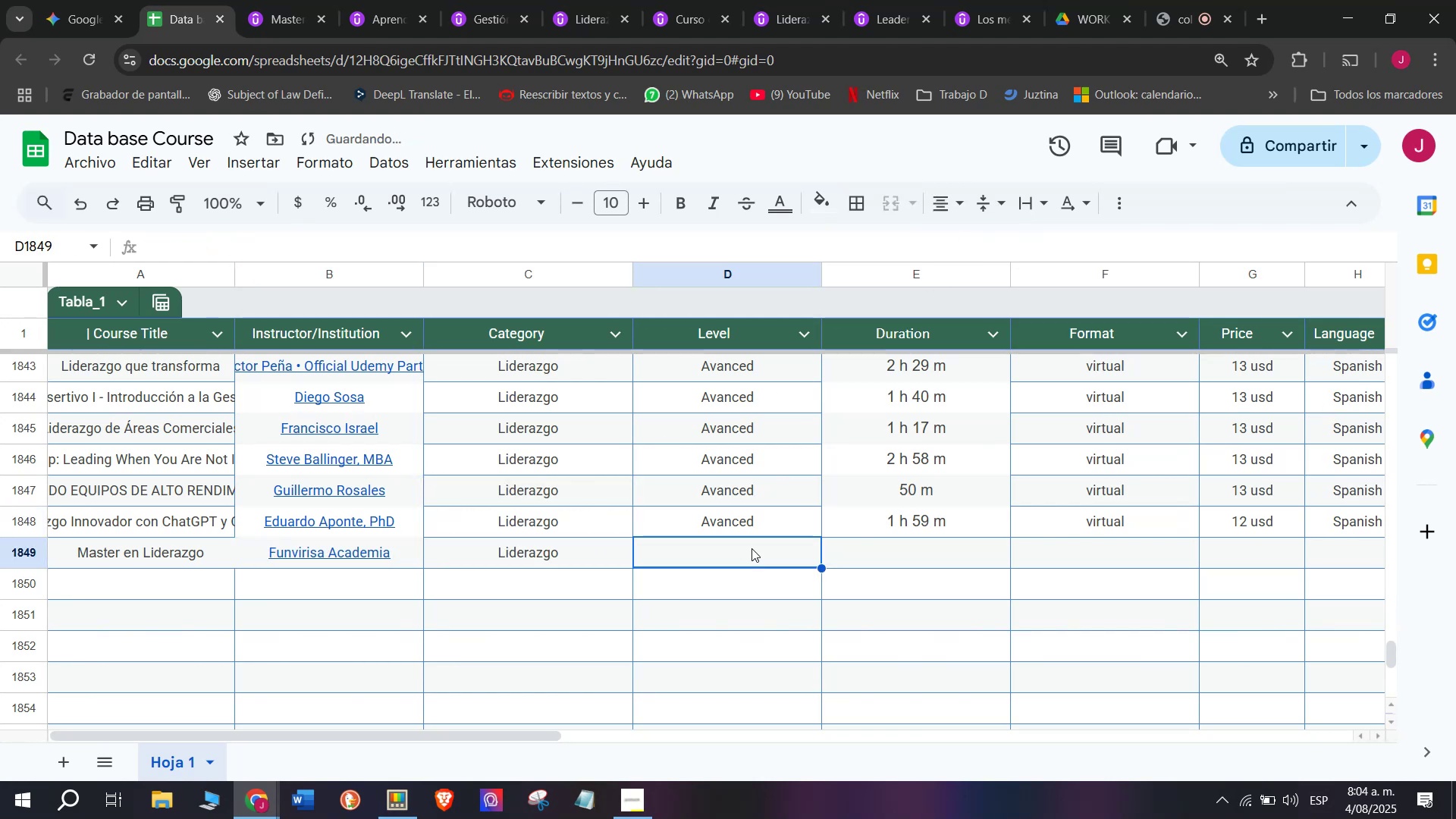 
key(Z)
 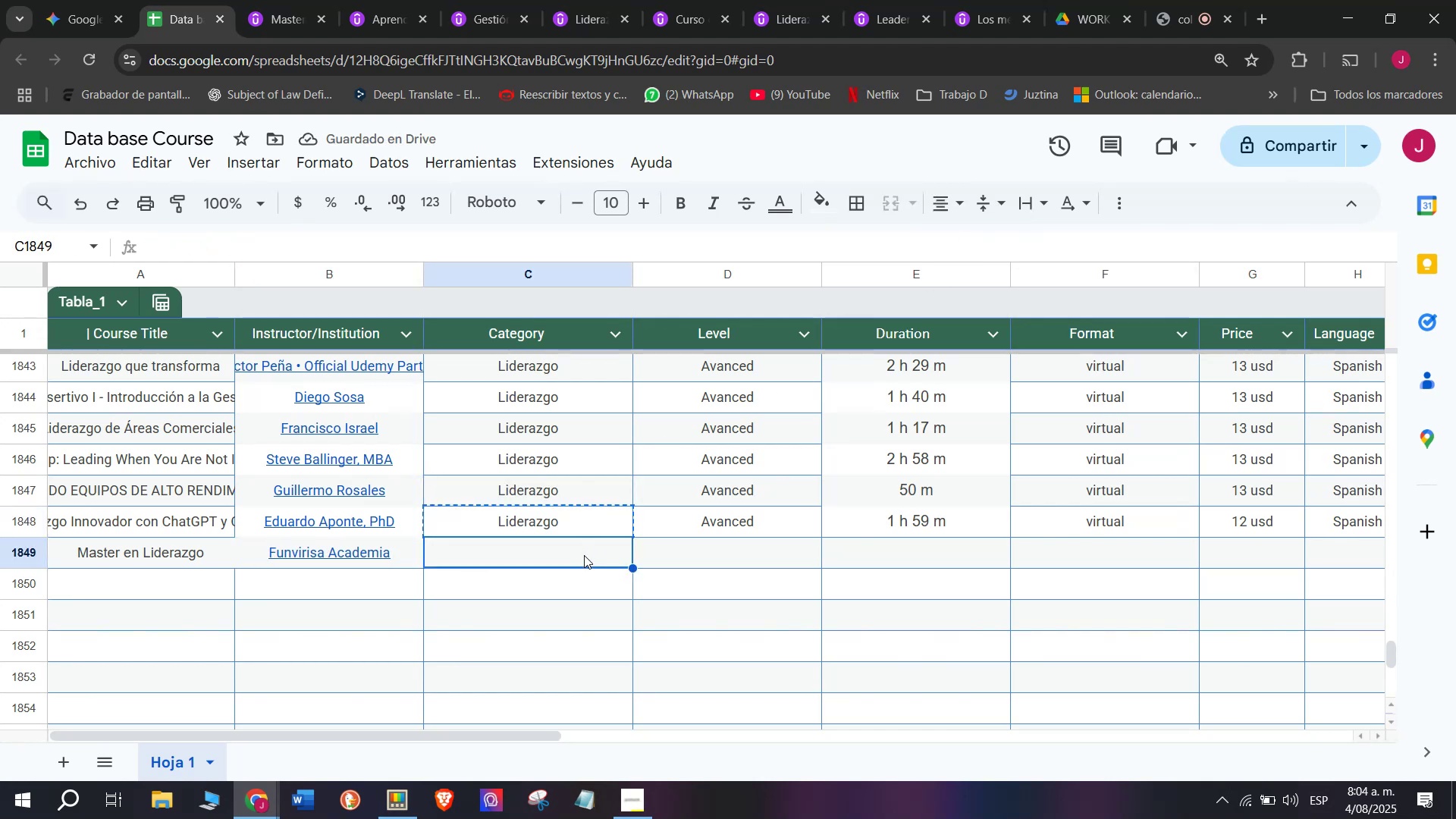 
key(Control+V)
 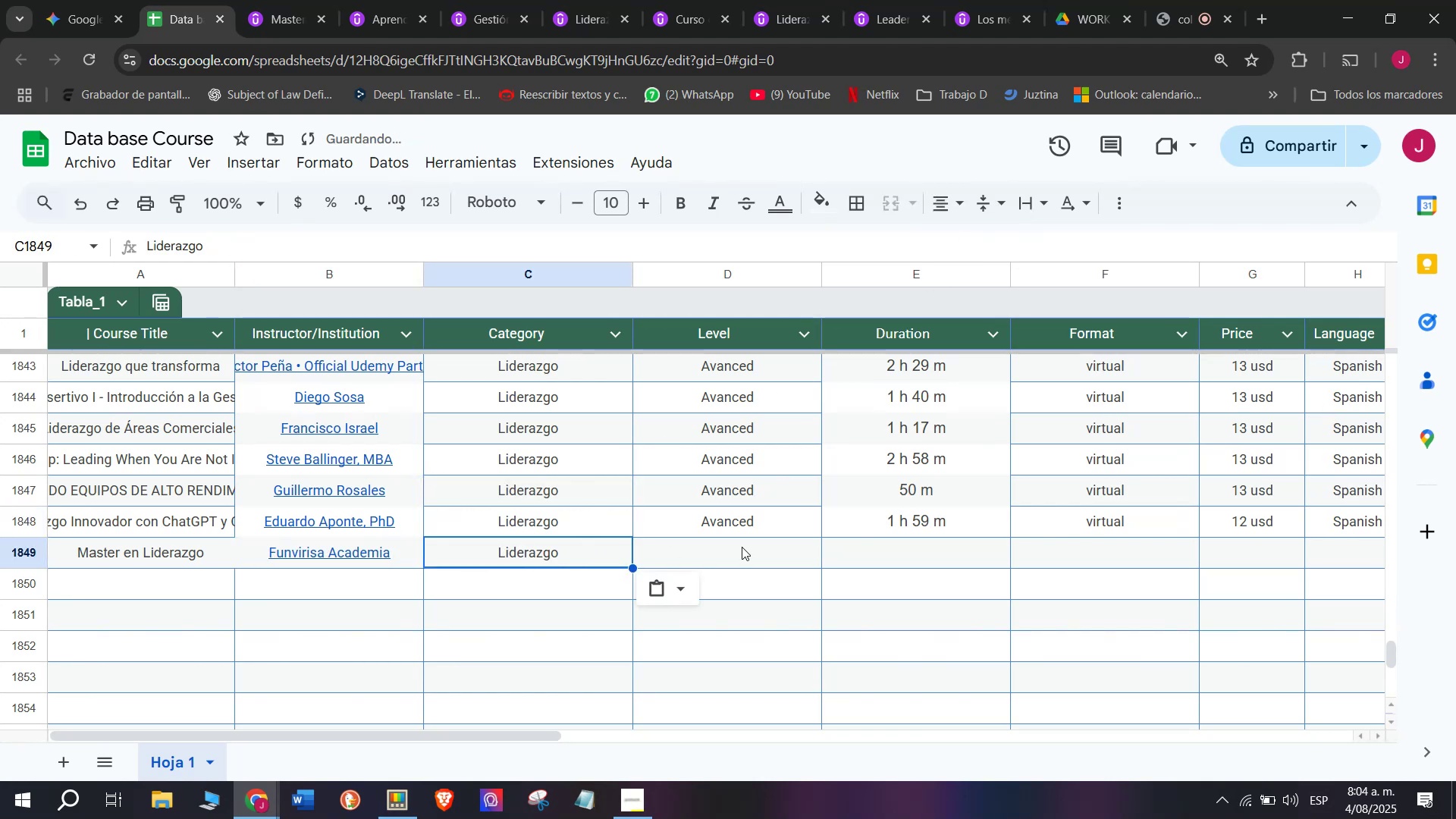 
double_click([752, 548])
 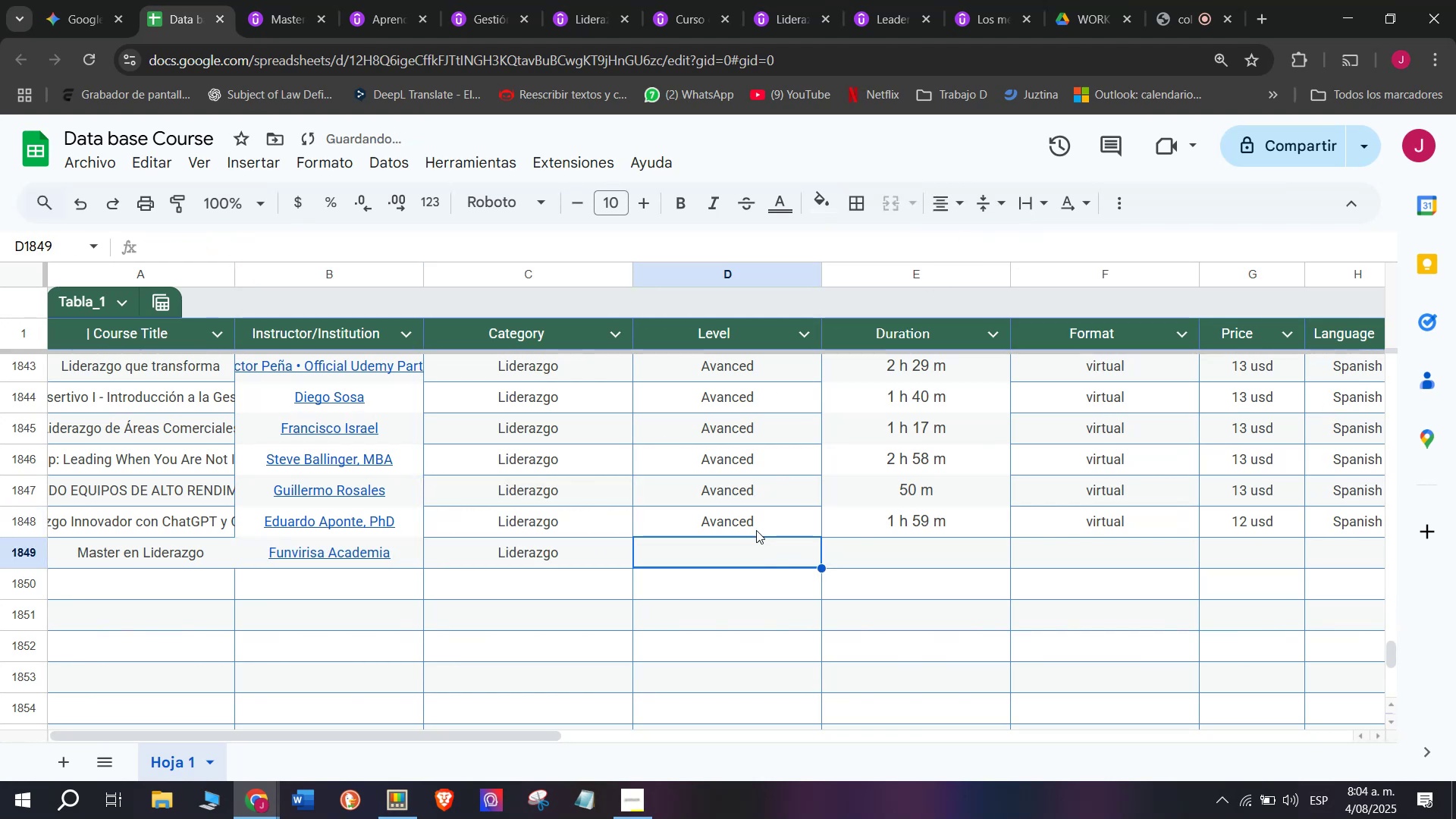 
triple_click([763, 510])
 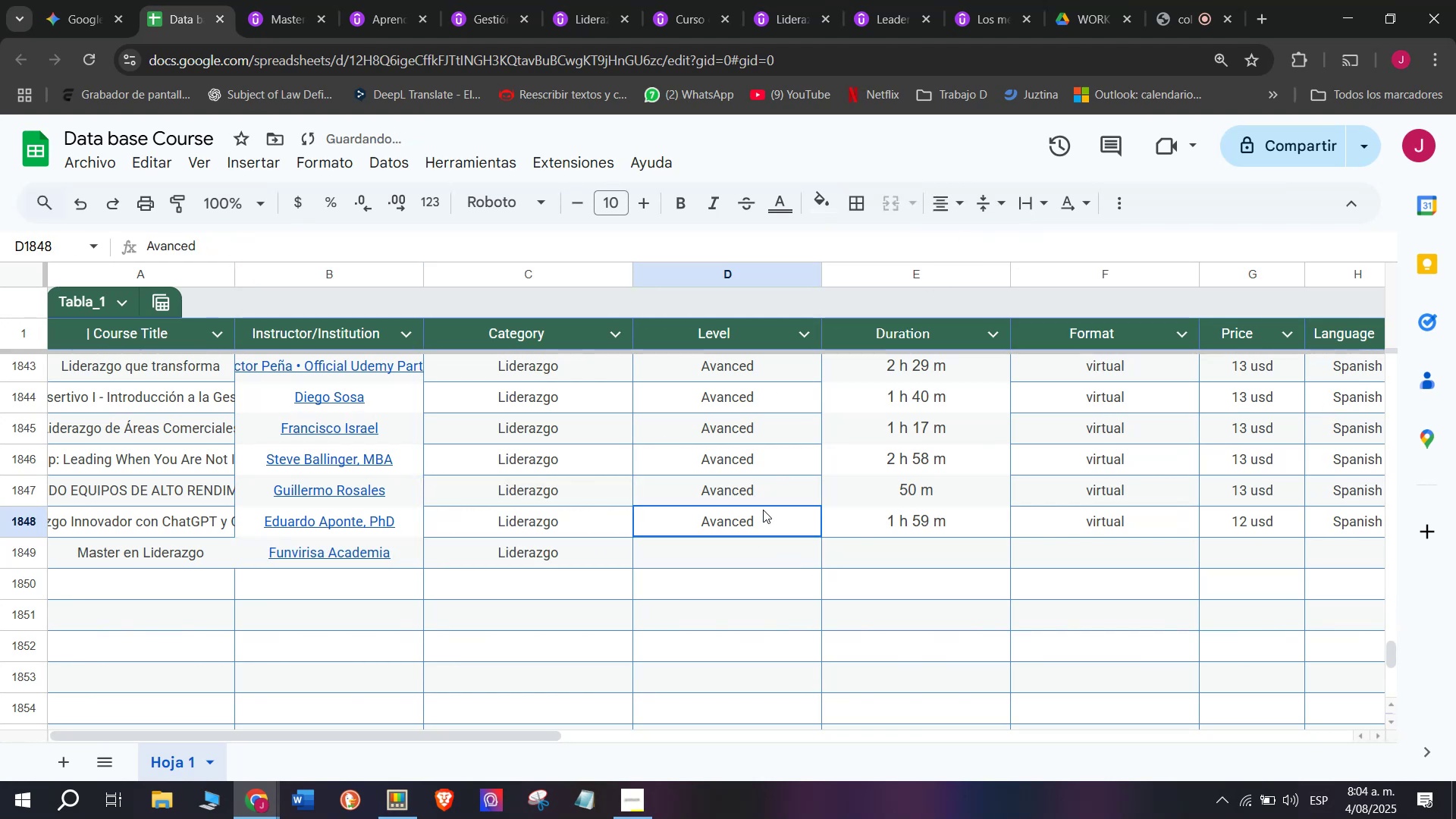 
key(Break)
 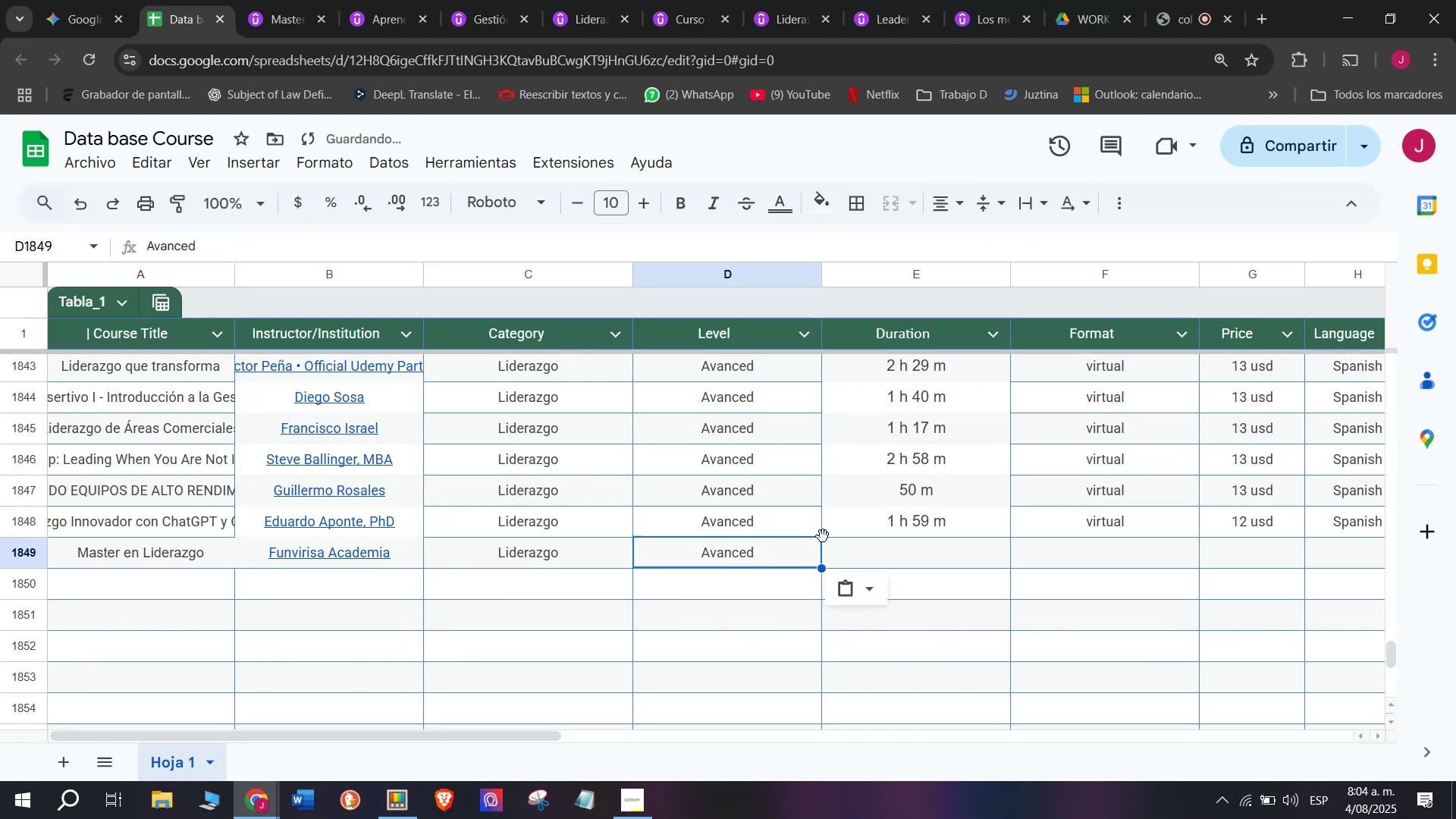 
key(Control+ControlLeft)
 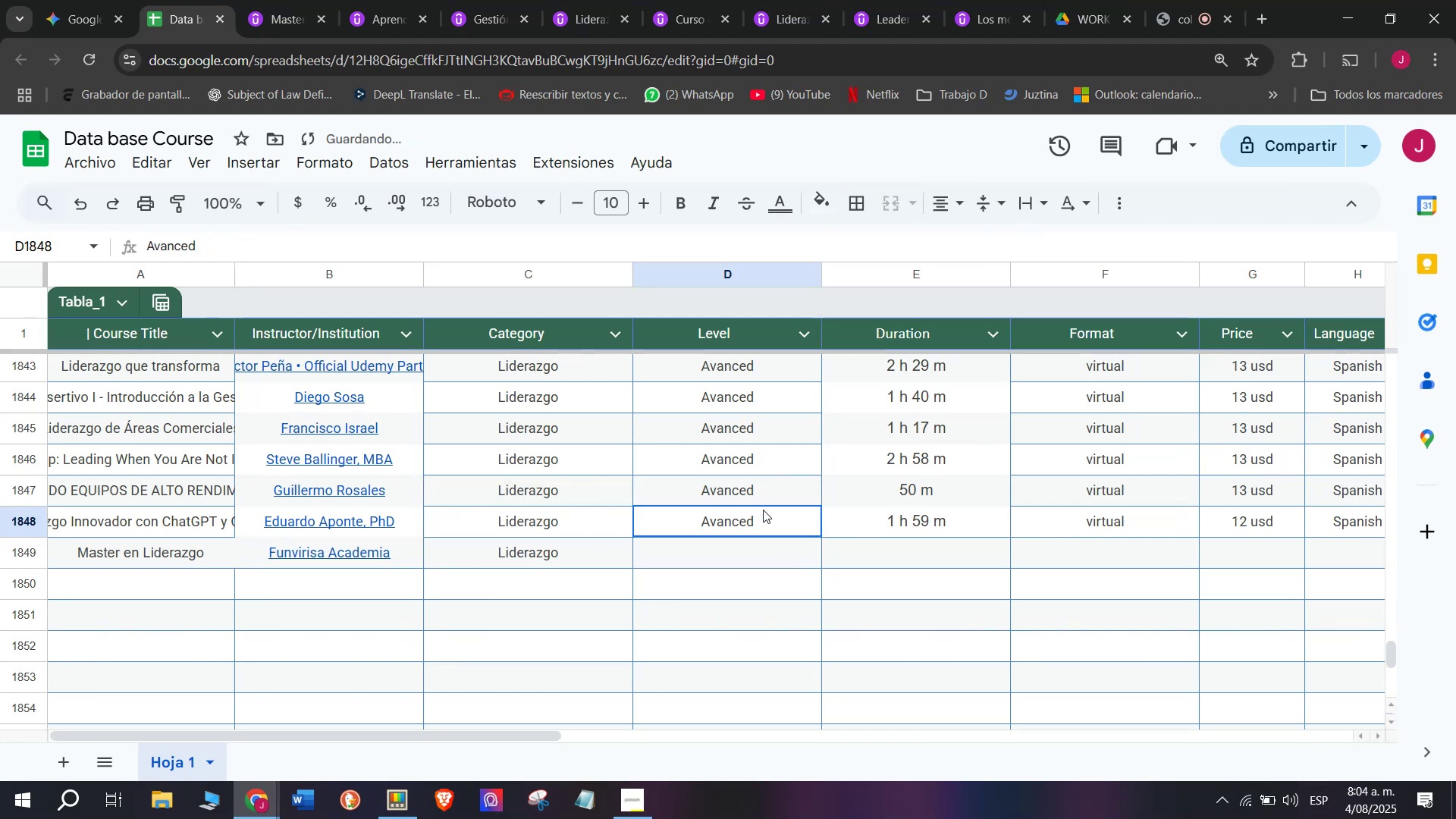 
key(Control+C)
 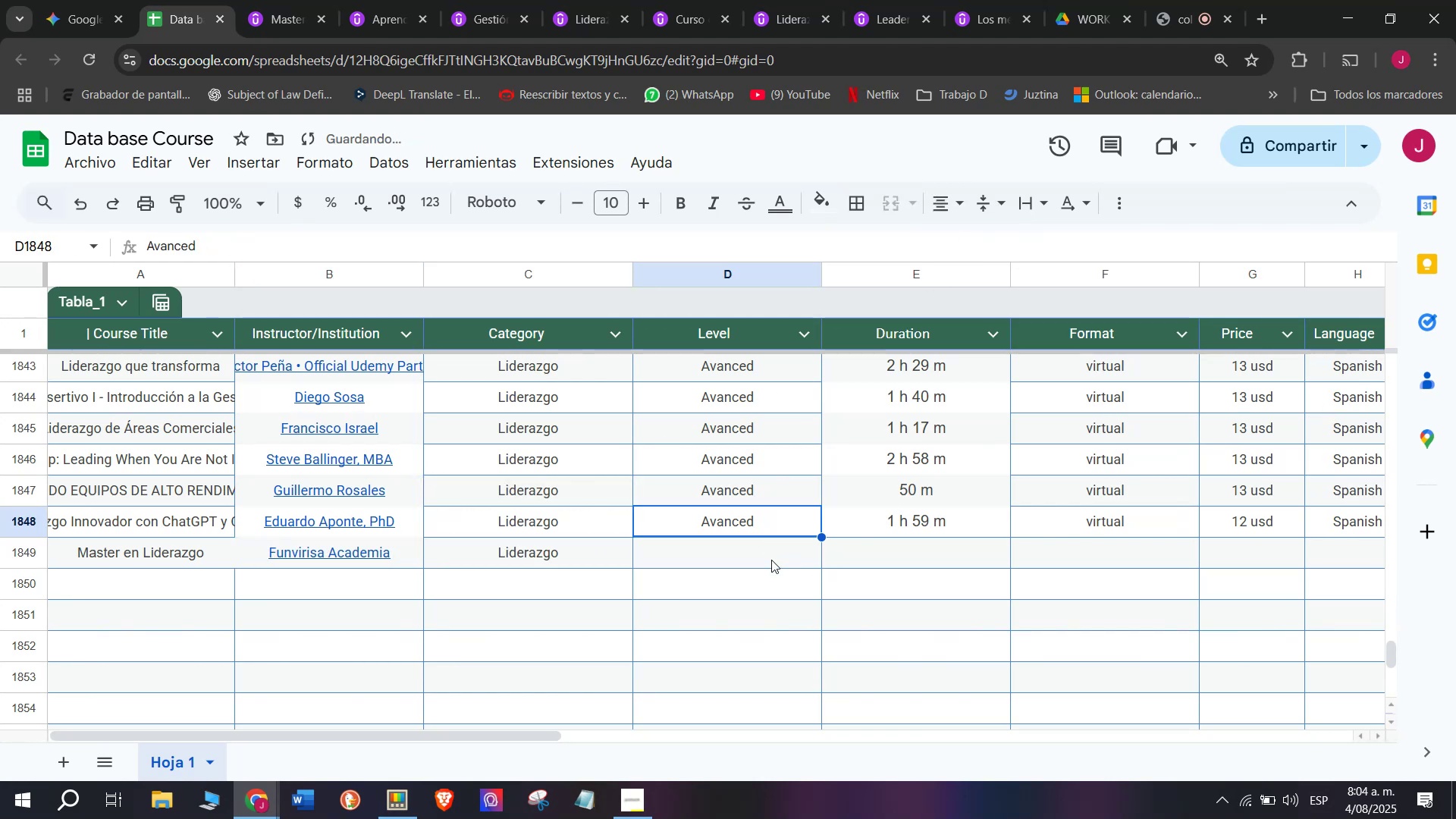 
triple_click([771, 560])
 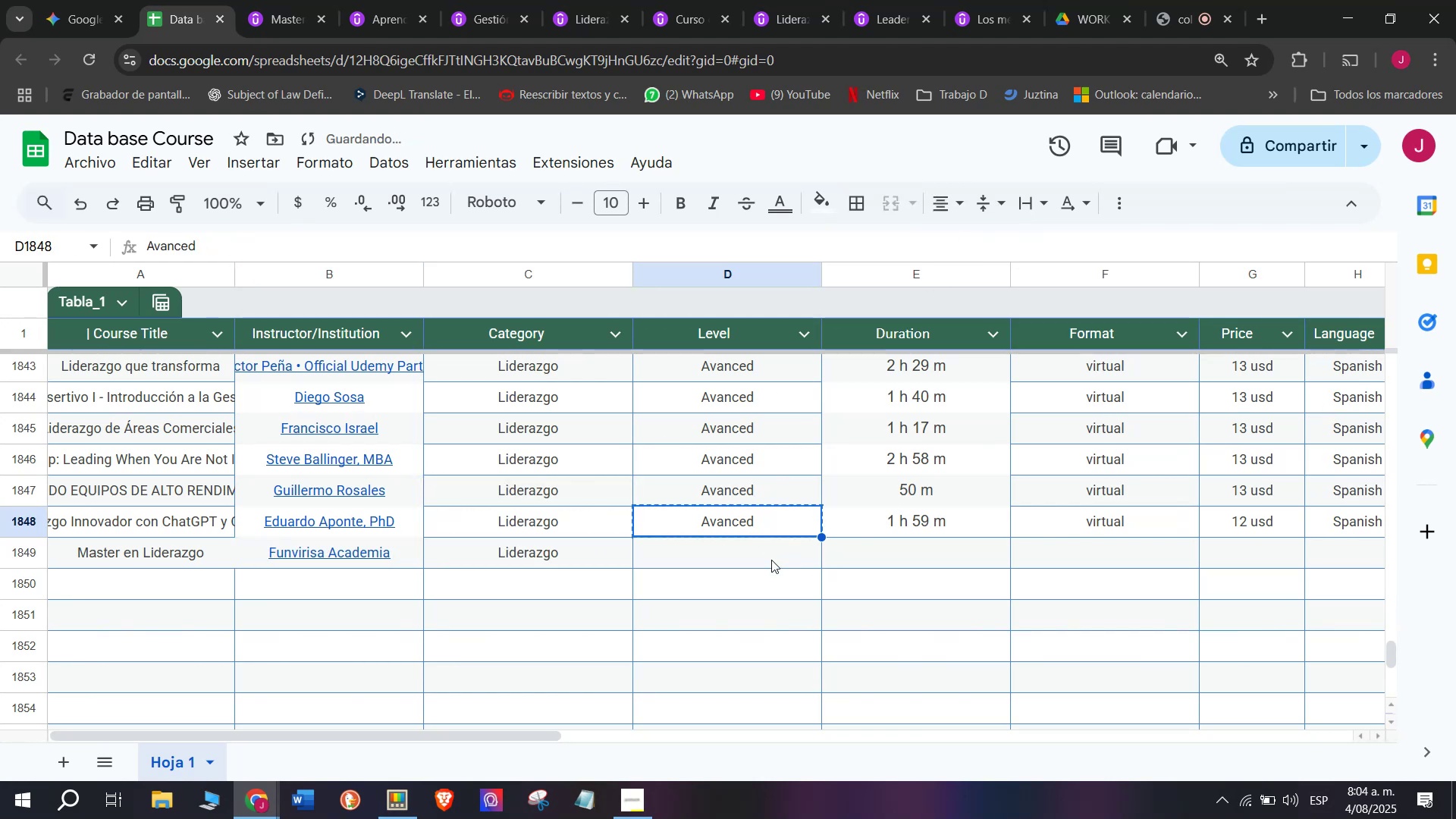 
key(Z)
 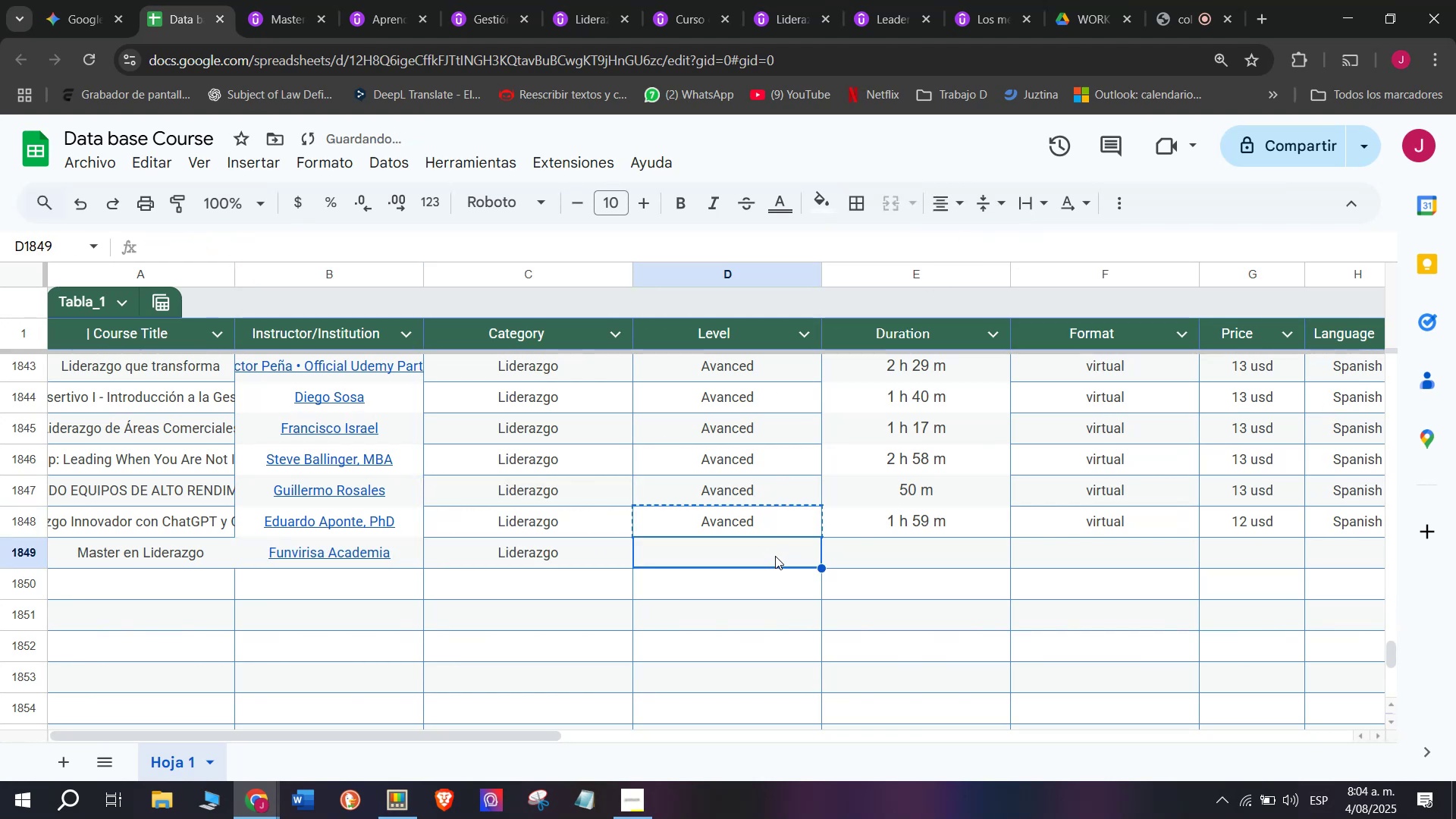 
key(Control+V)
 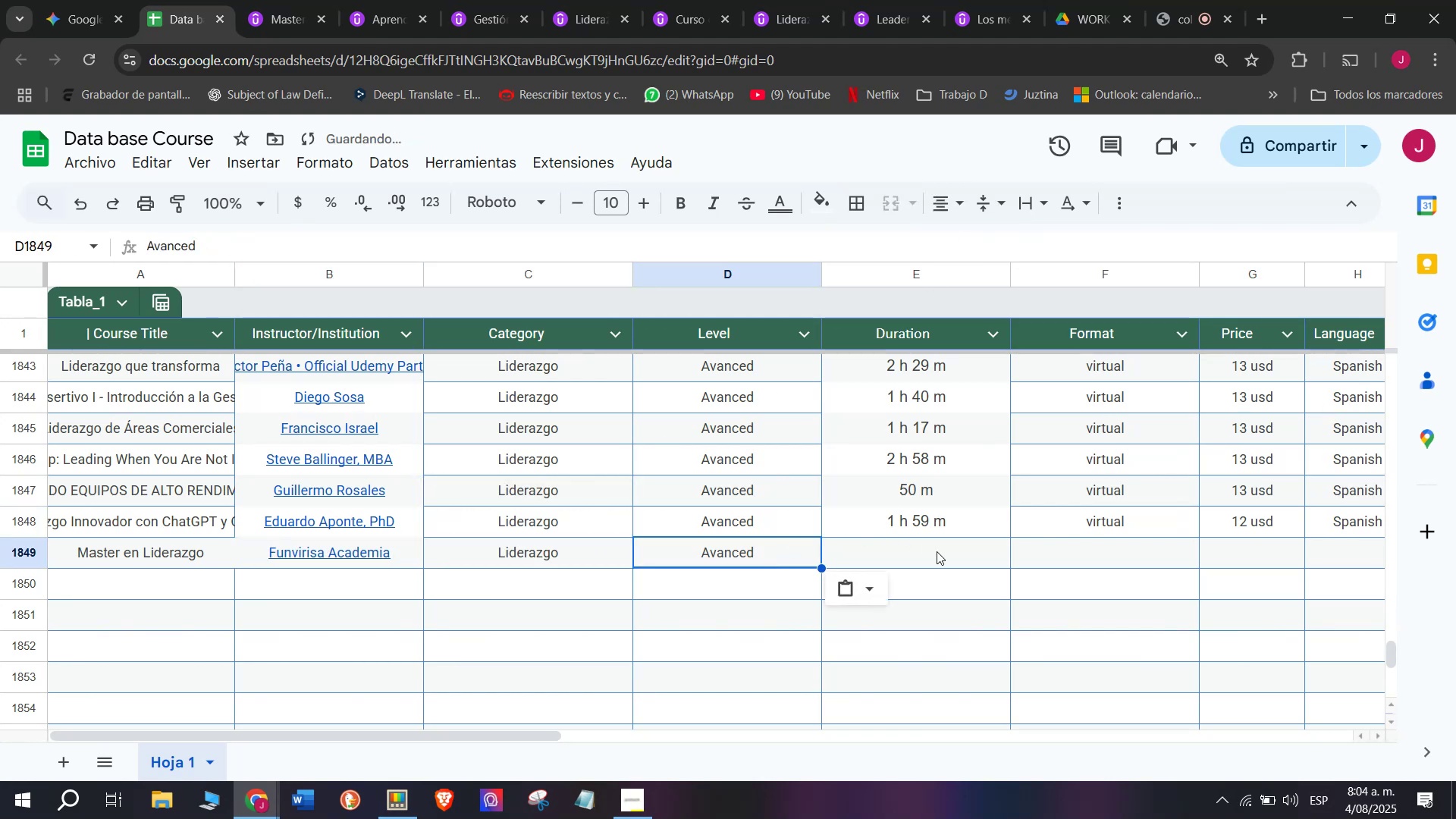 
key(Control+ControlLeft)
 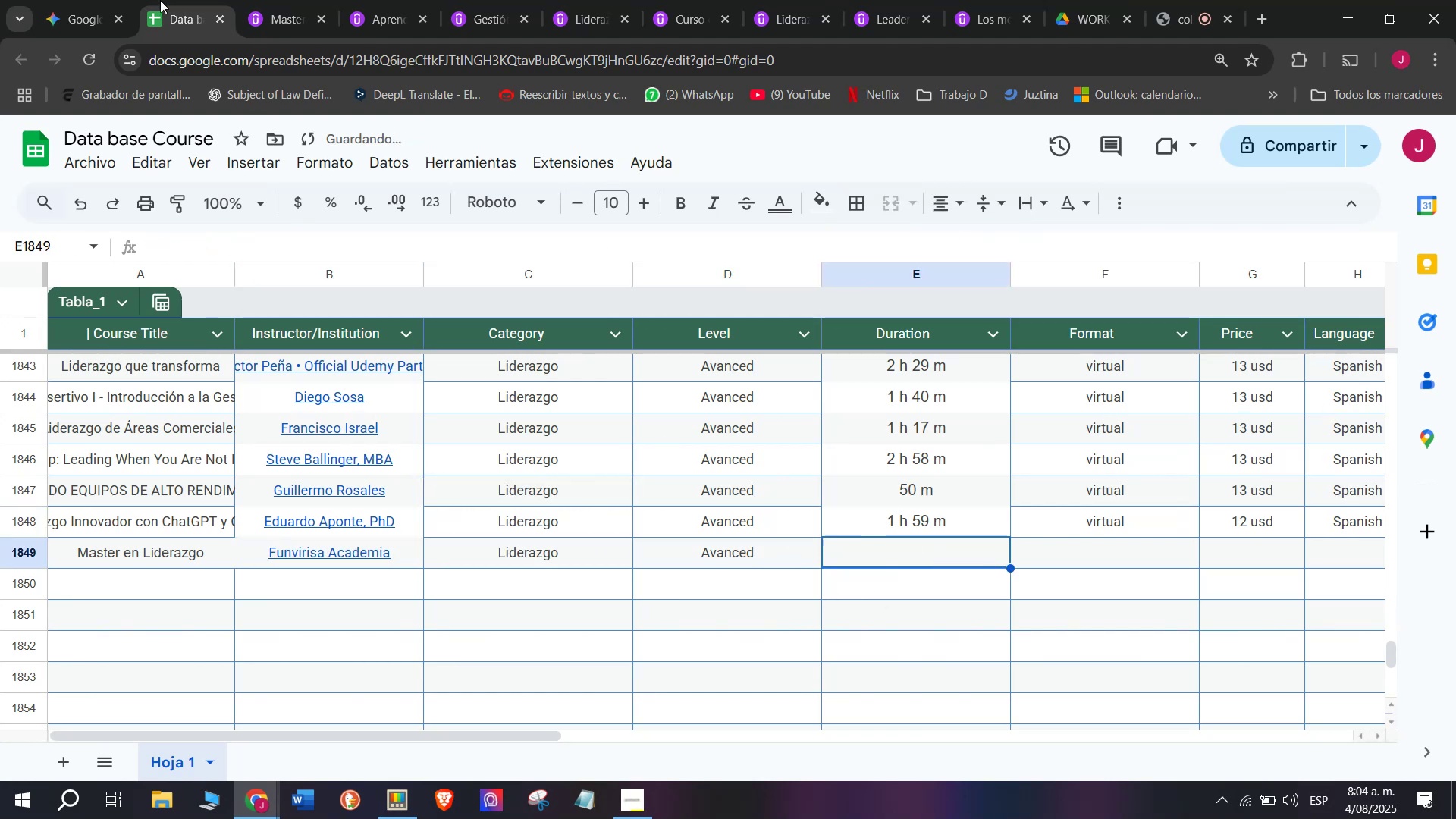 
left_click([256, 0])
 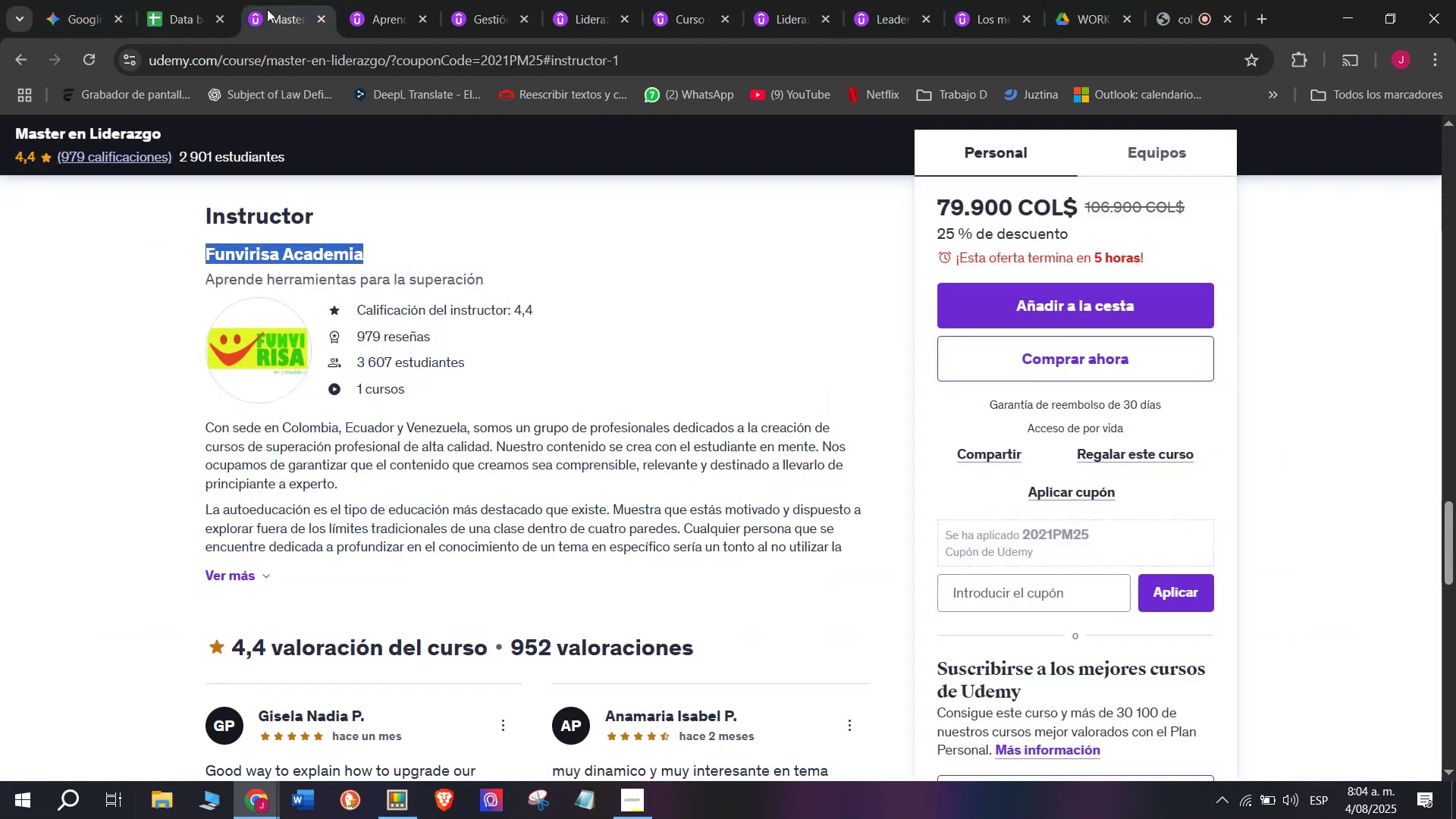 
scroll: coordinate [392, 463], scroll_direction: up, amount: 8.0
 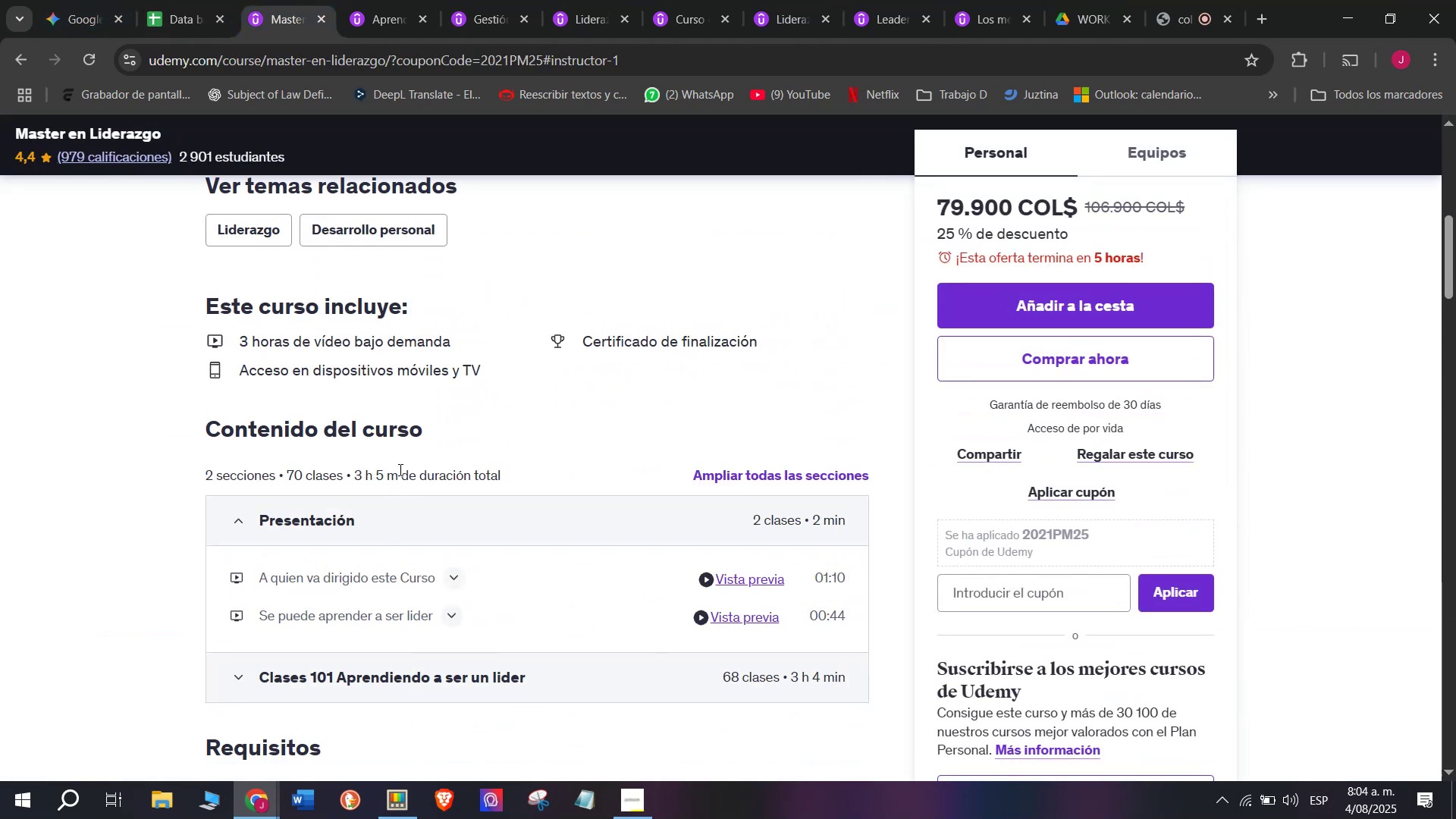 
left_click_drag(start_coordinate=[397, 469], to_coordinate=[357, 465])
 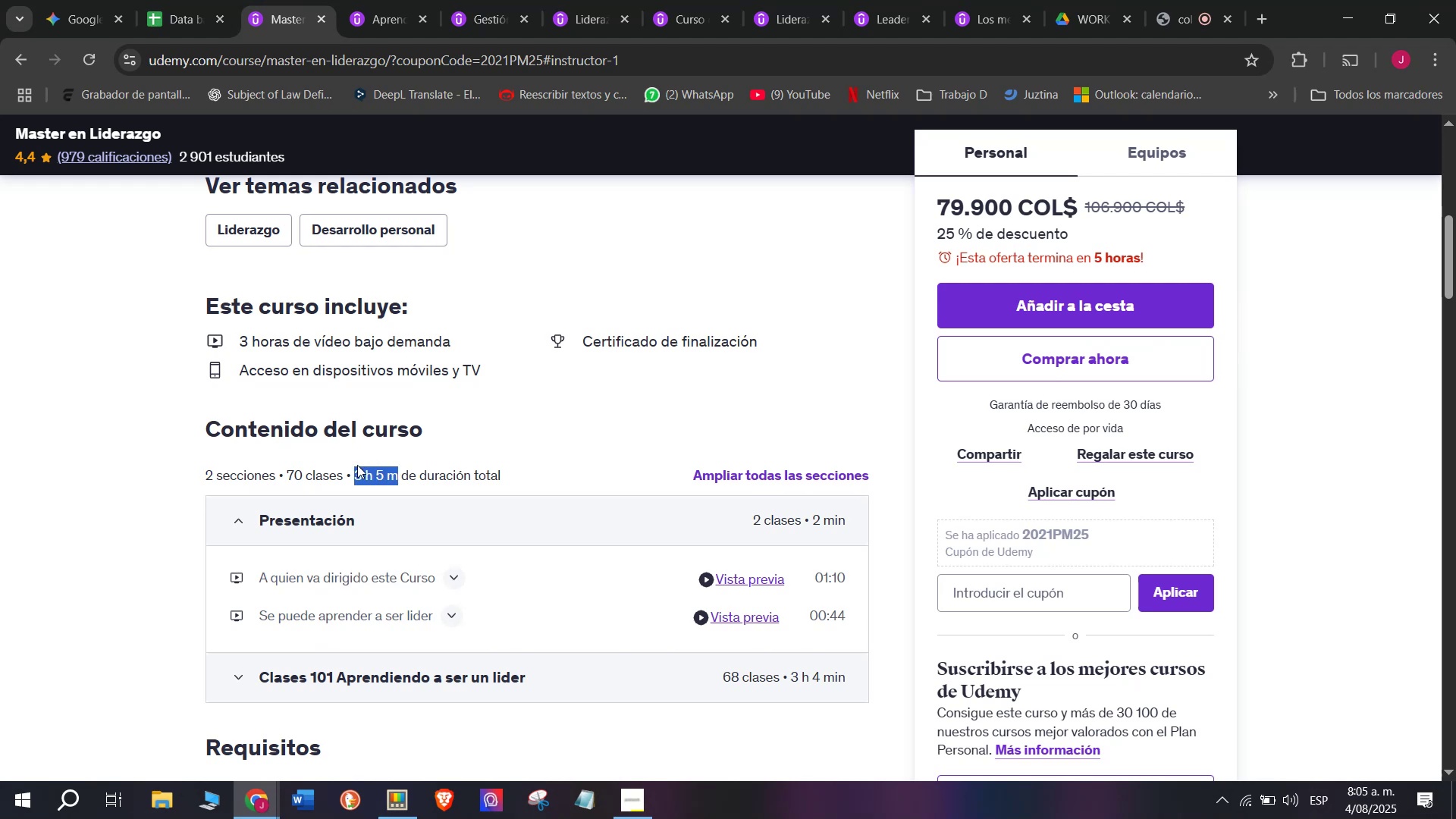 
key(Control+ControlLeft)
 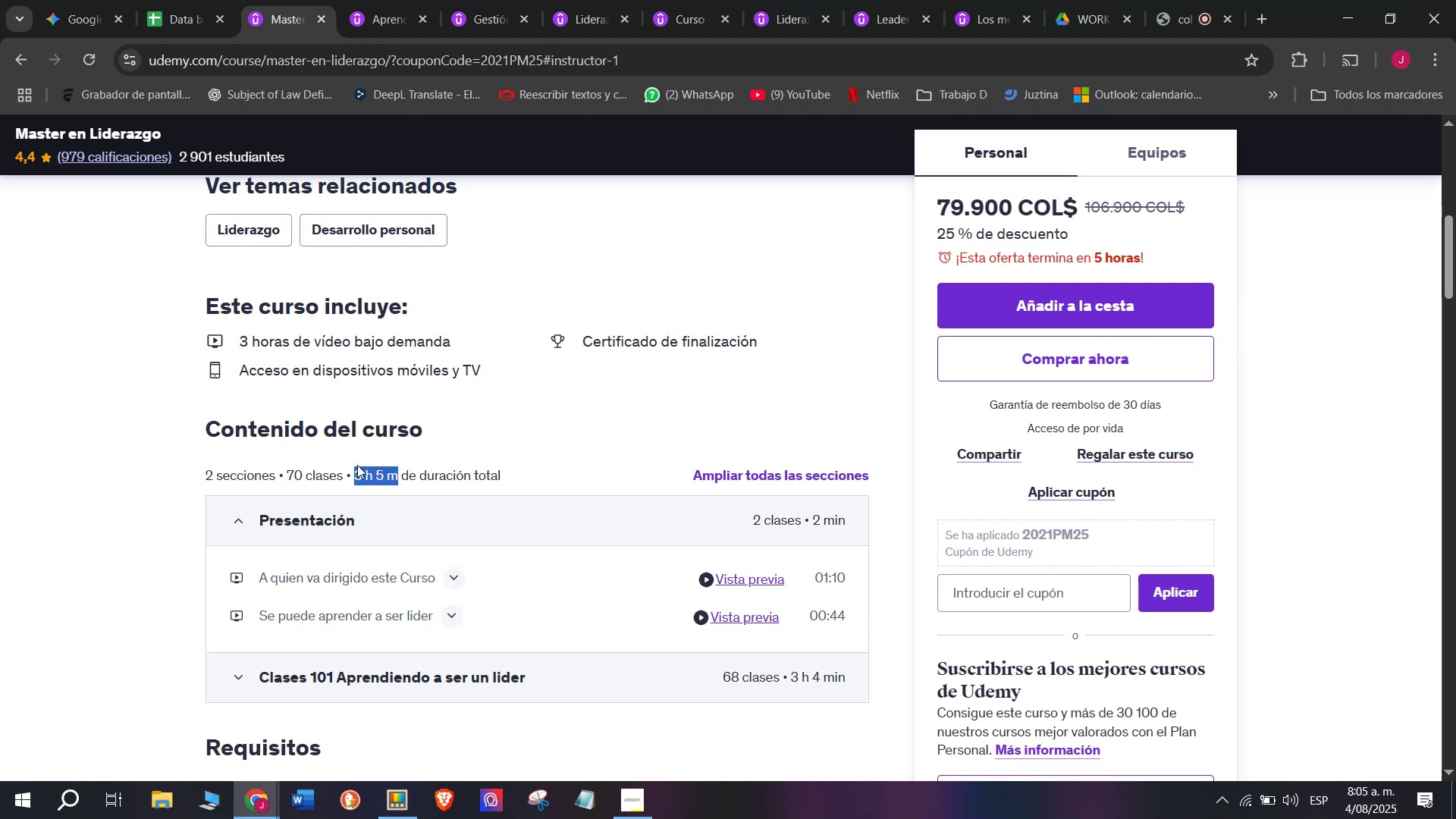 
key(Break)
 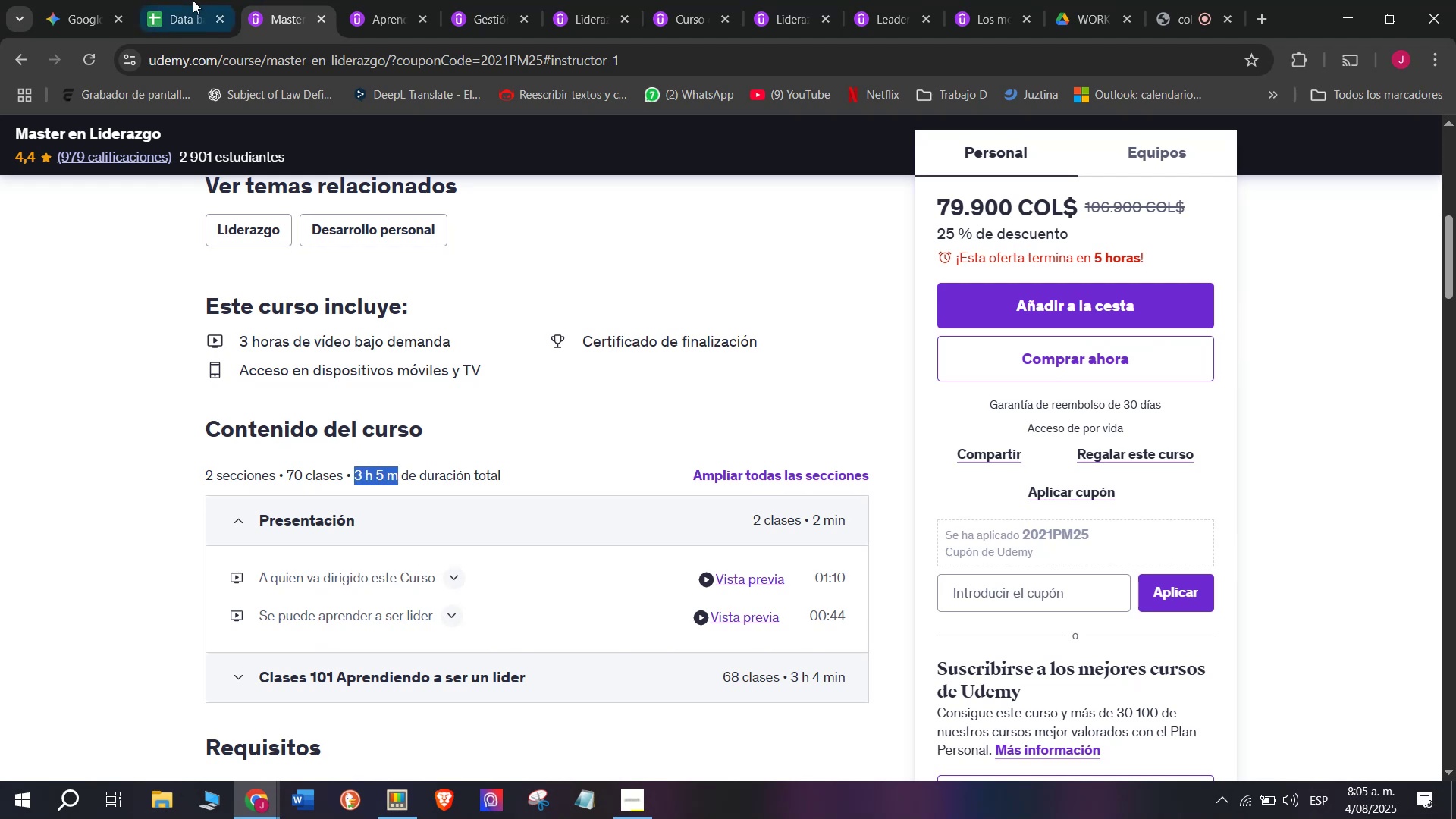 
key(Control+C)
 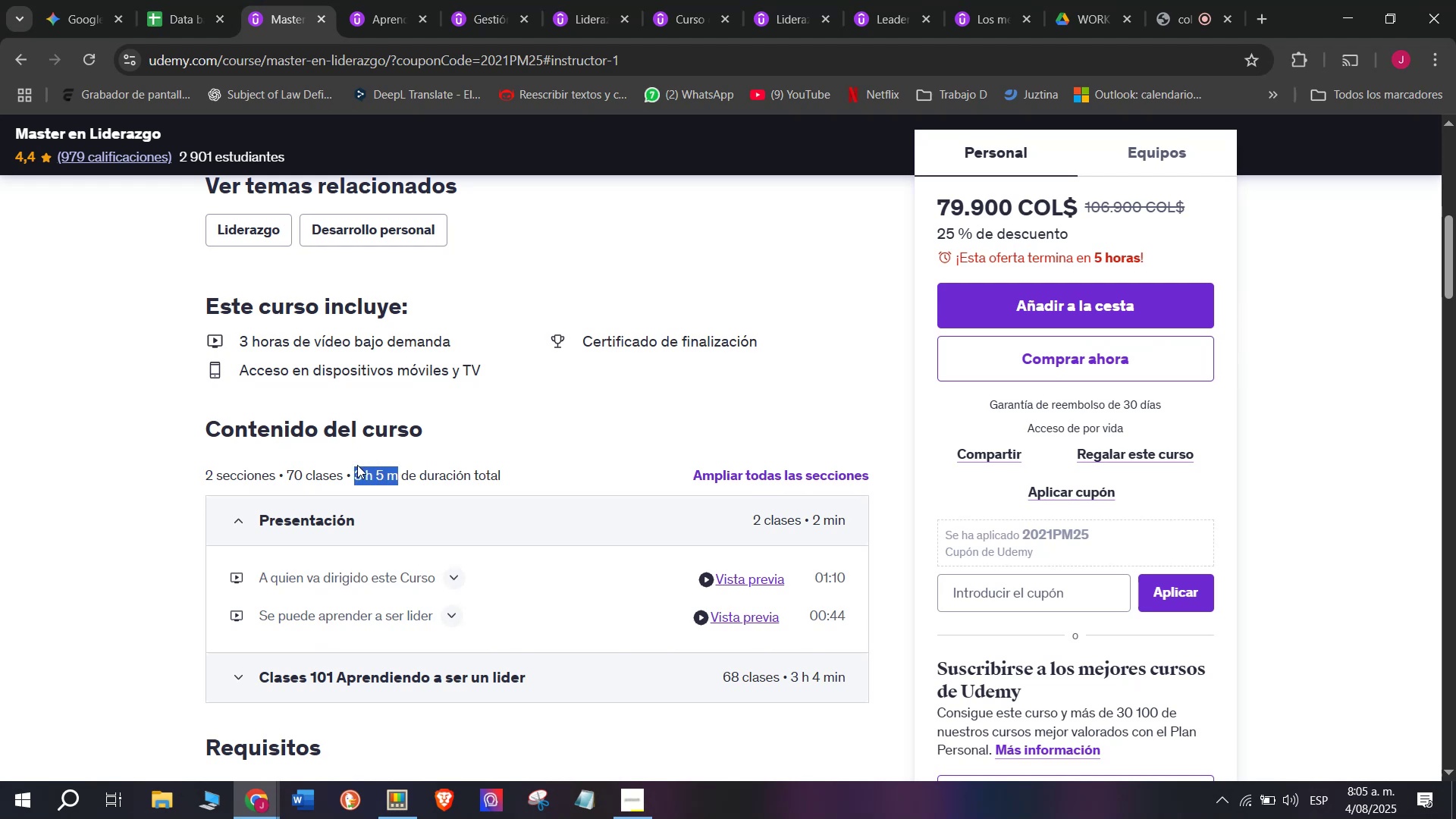 
key(Break)
 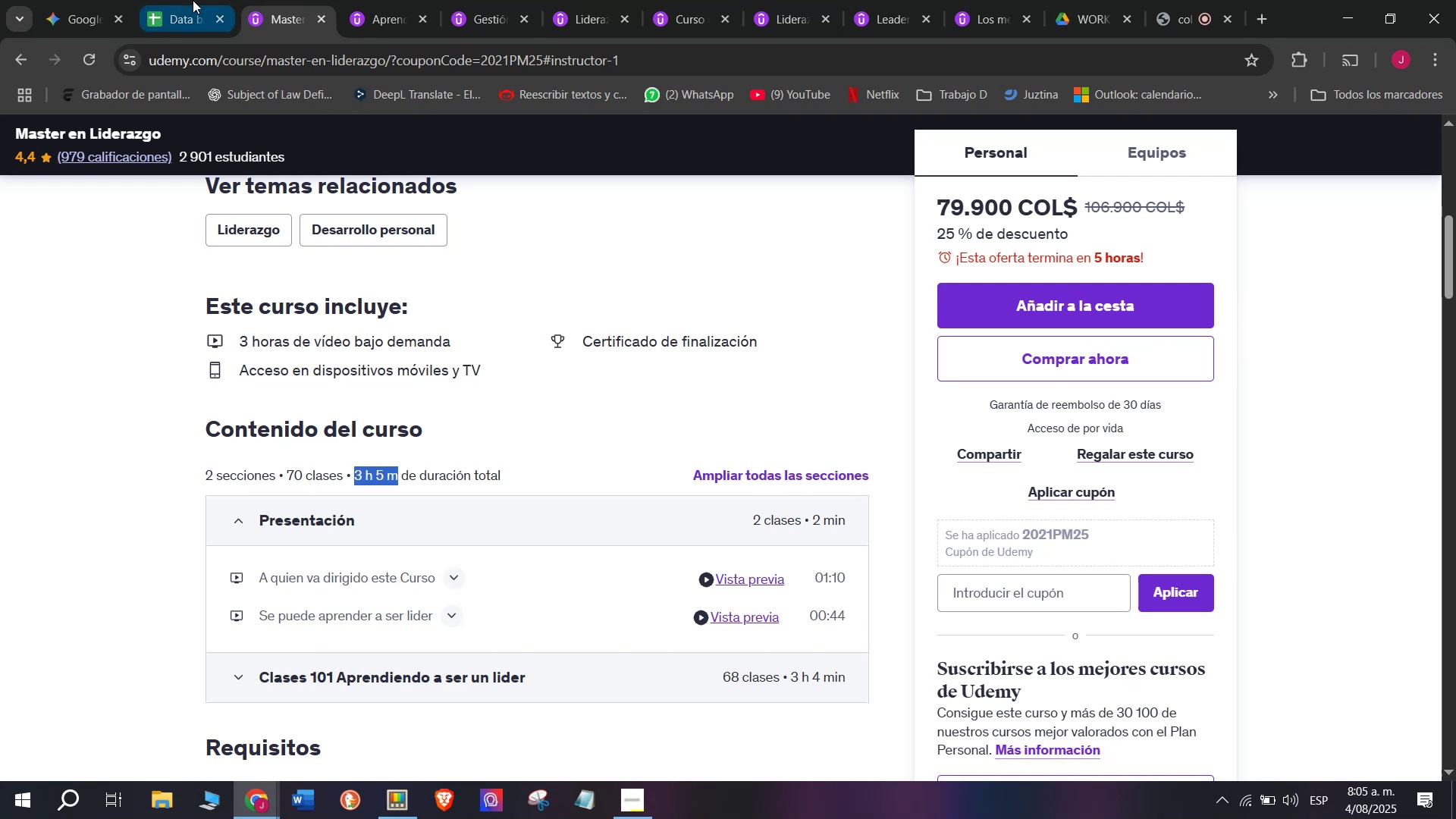 
key(Control+ControlLeft)
 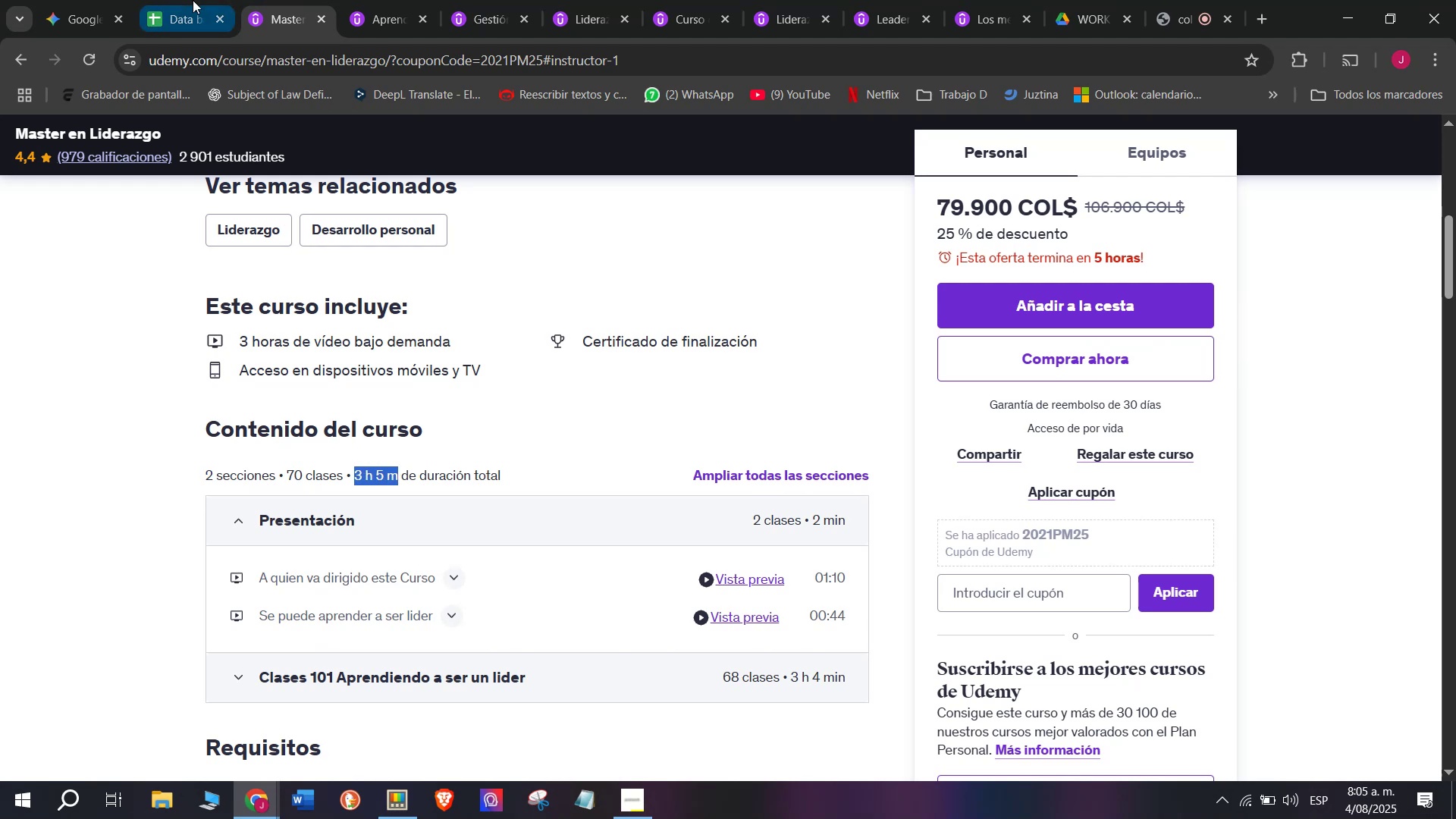 
key(Control+C)
 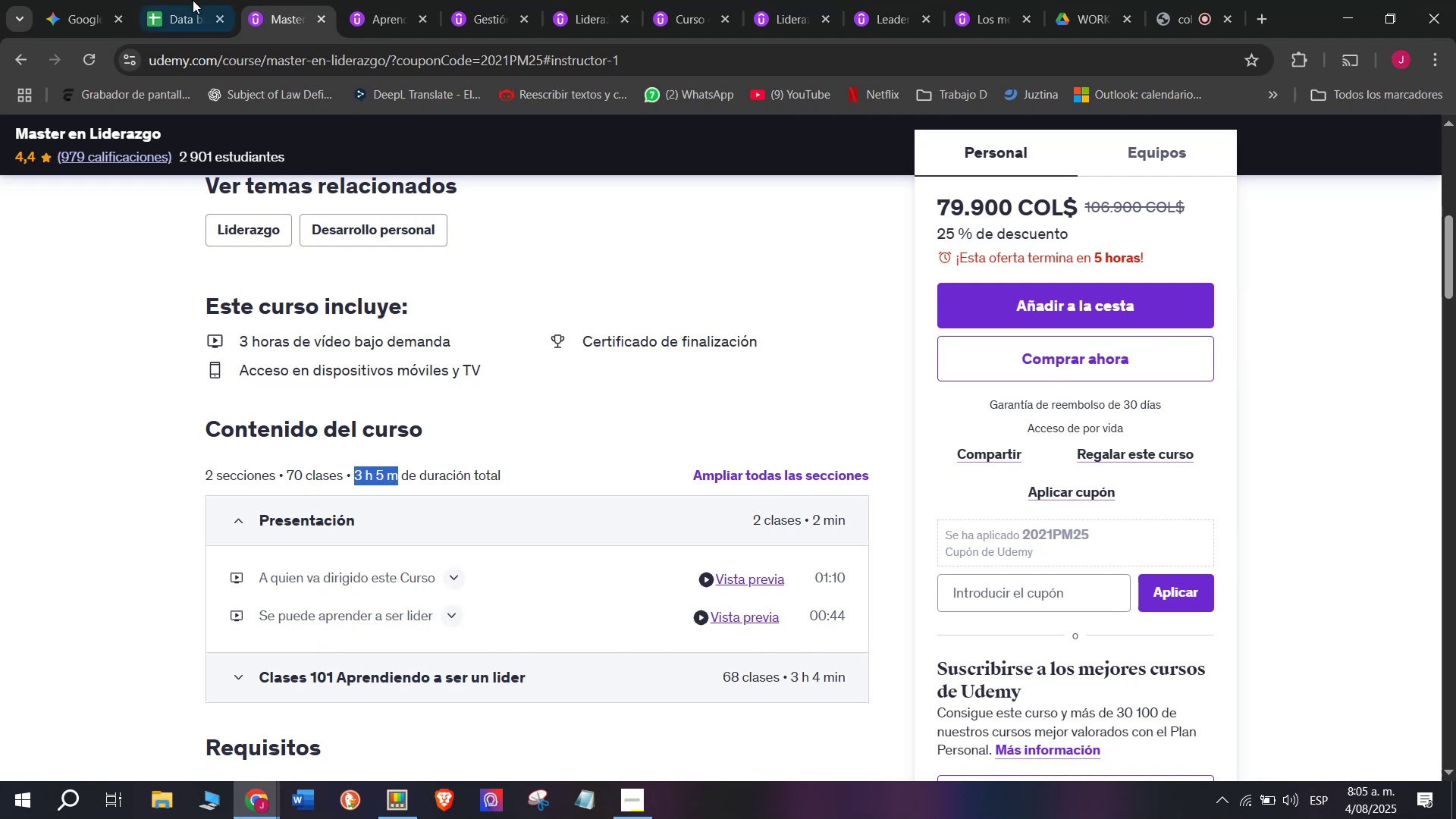 
left_click([193, 0])
 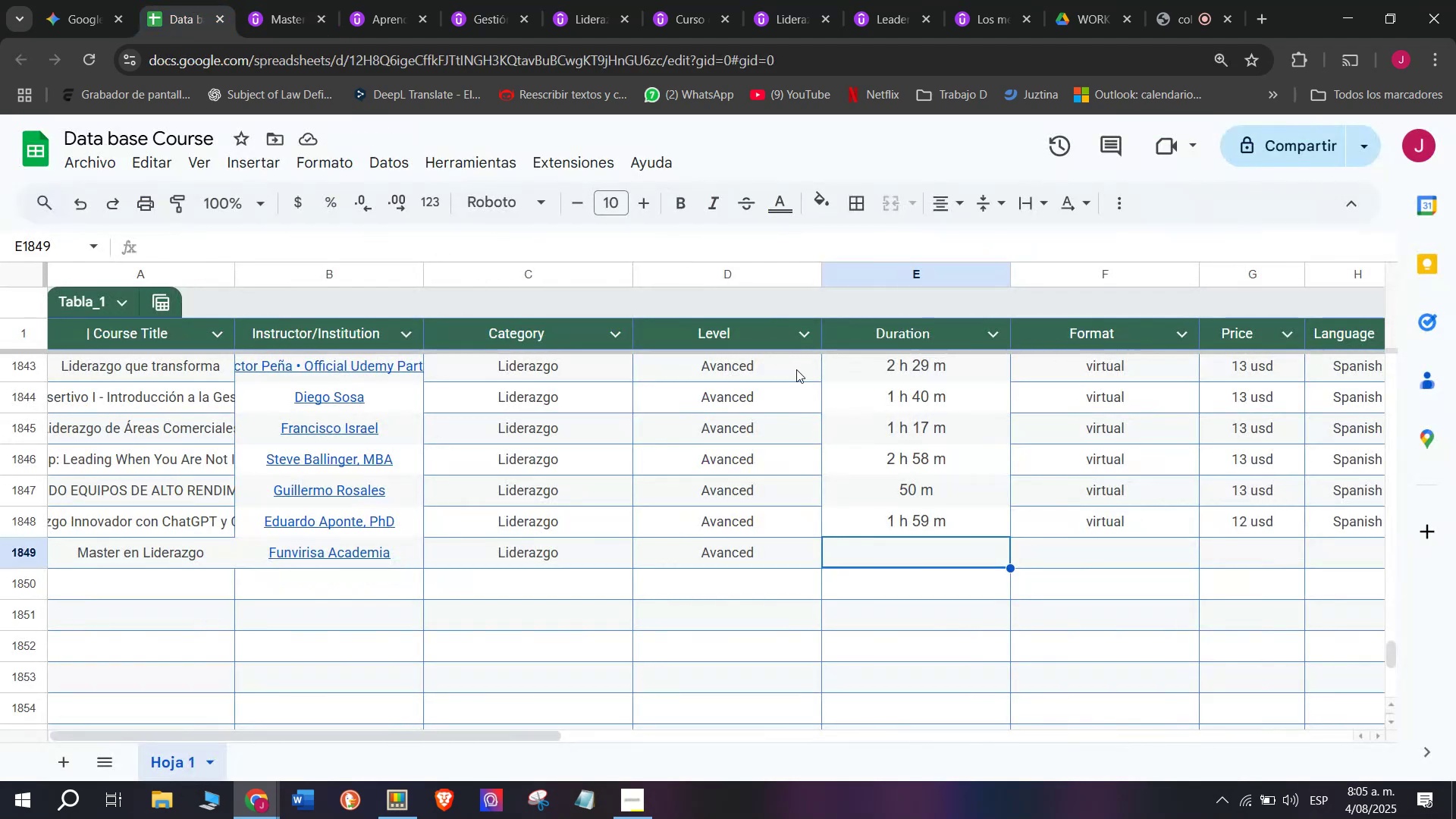 
key(Z)
 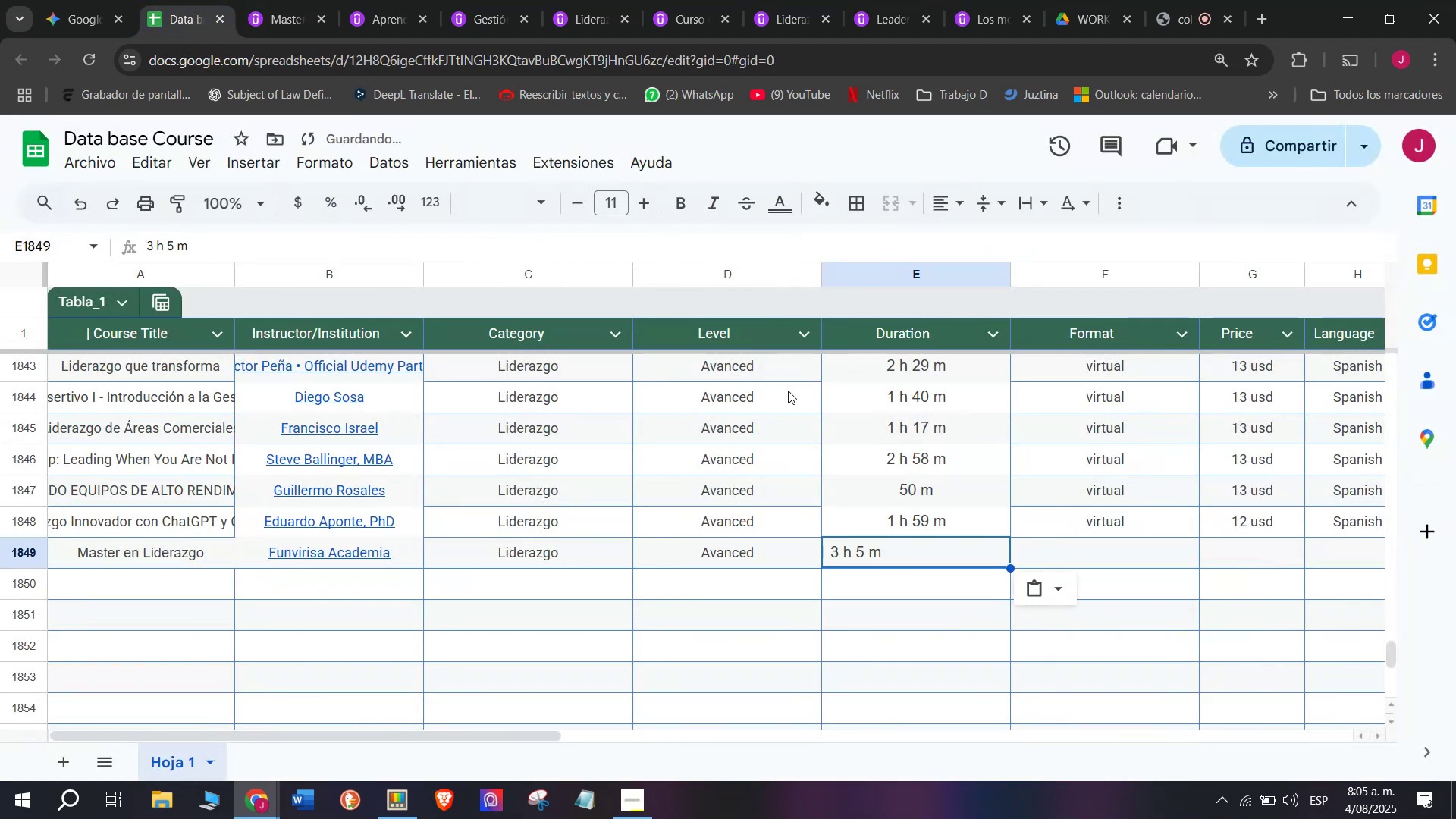 
key(Control+ControlLeft)
 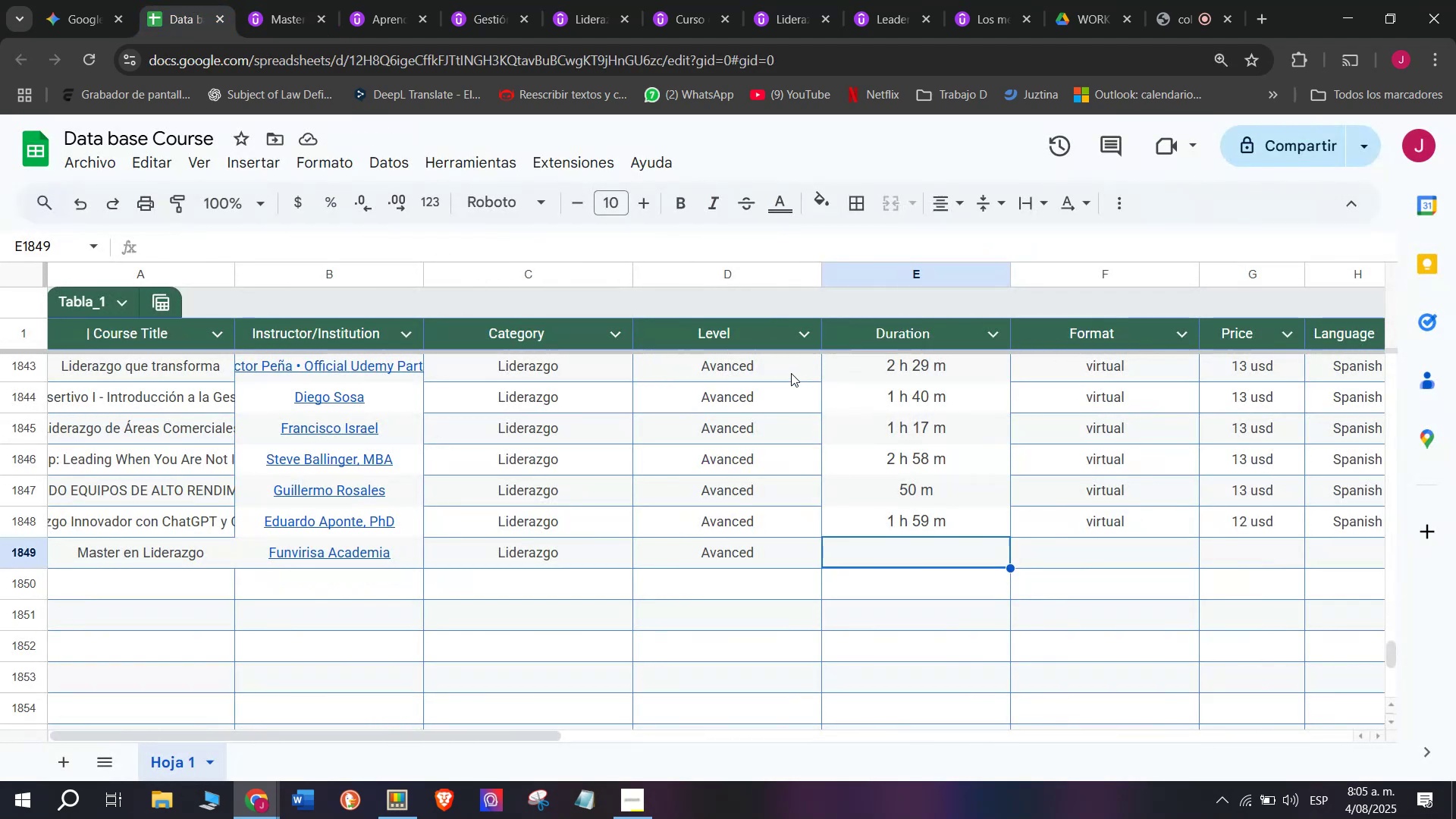 
key(Control+V)
 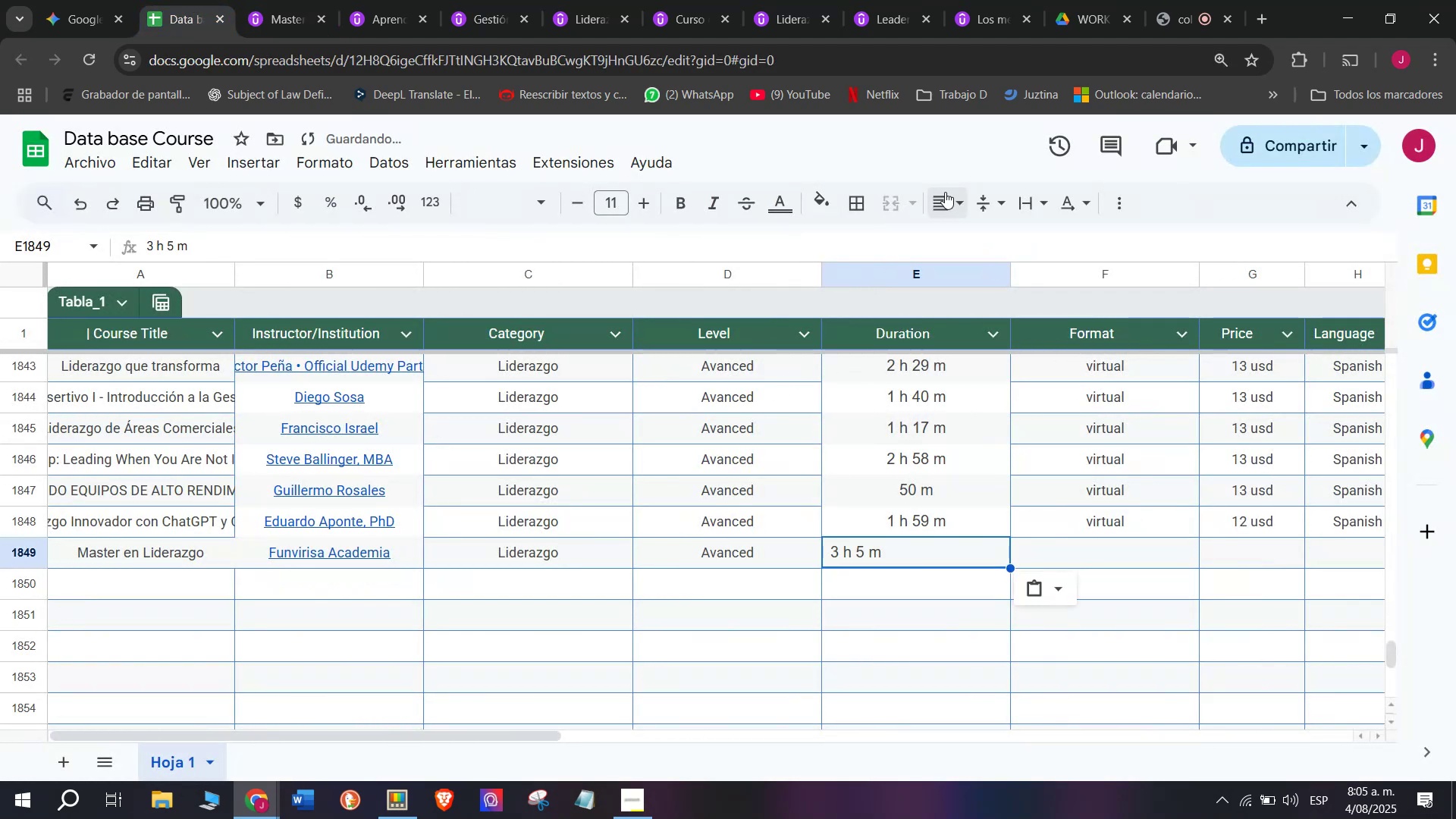 
double_click([985, 240])
 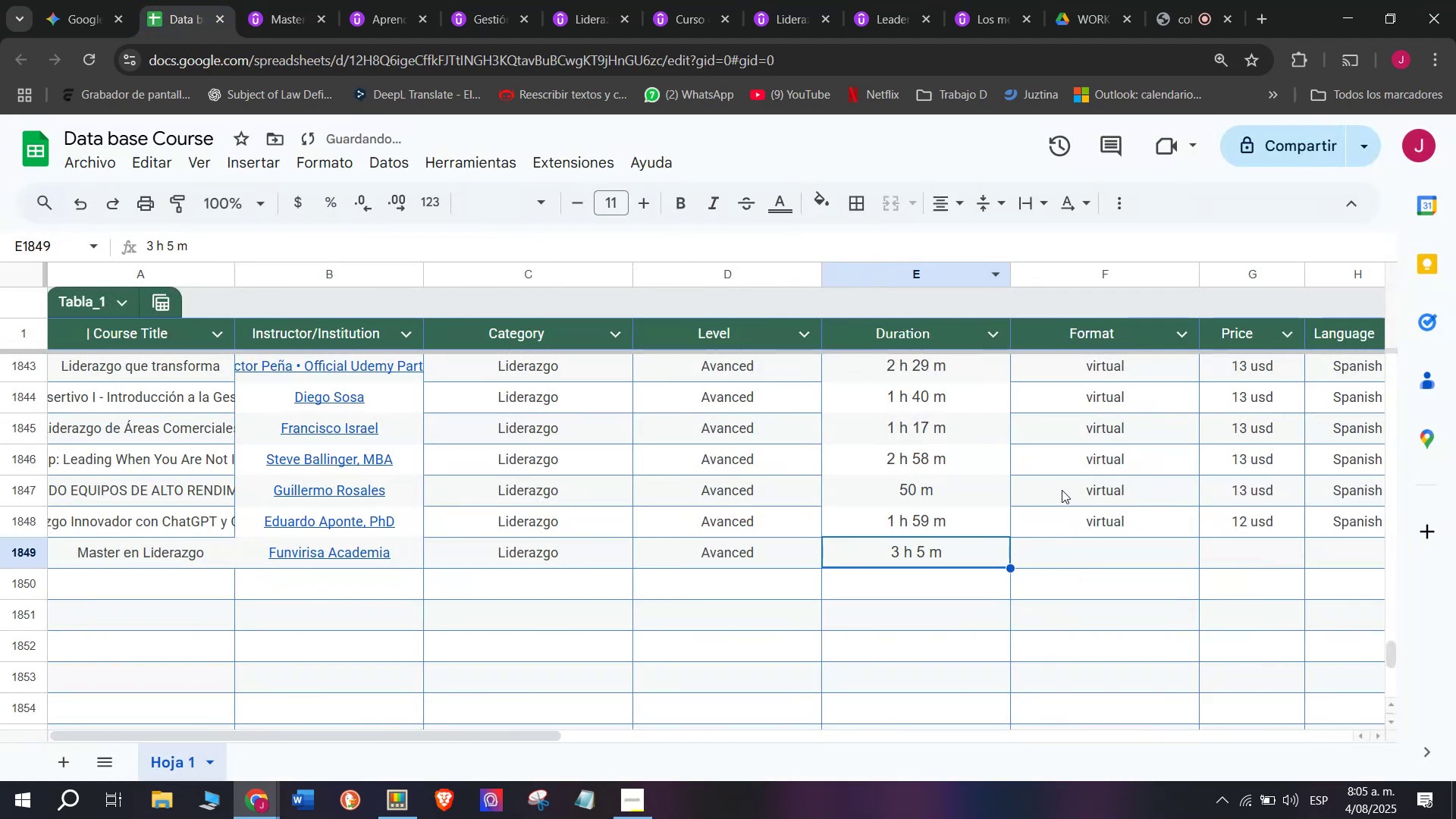 
left_click([1100, 511])
 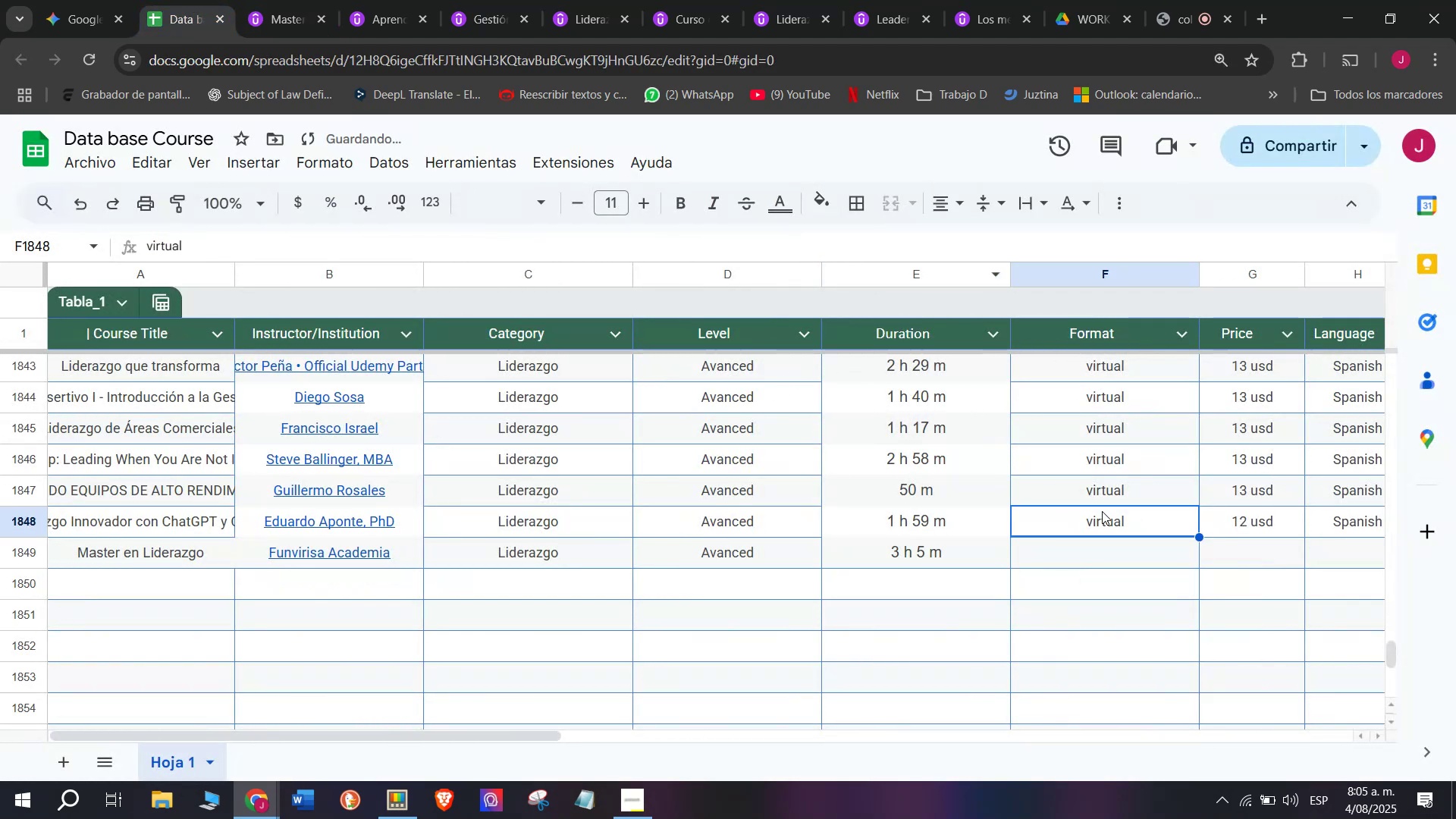 
key(Break)
 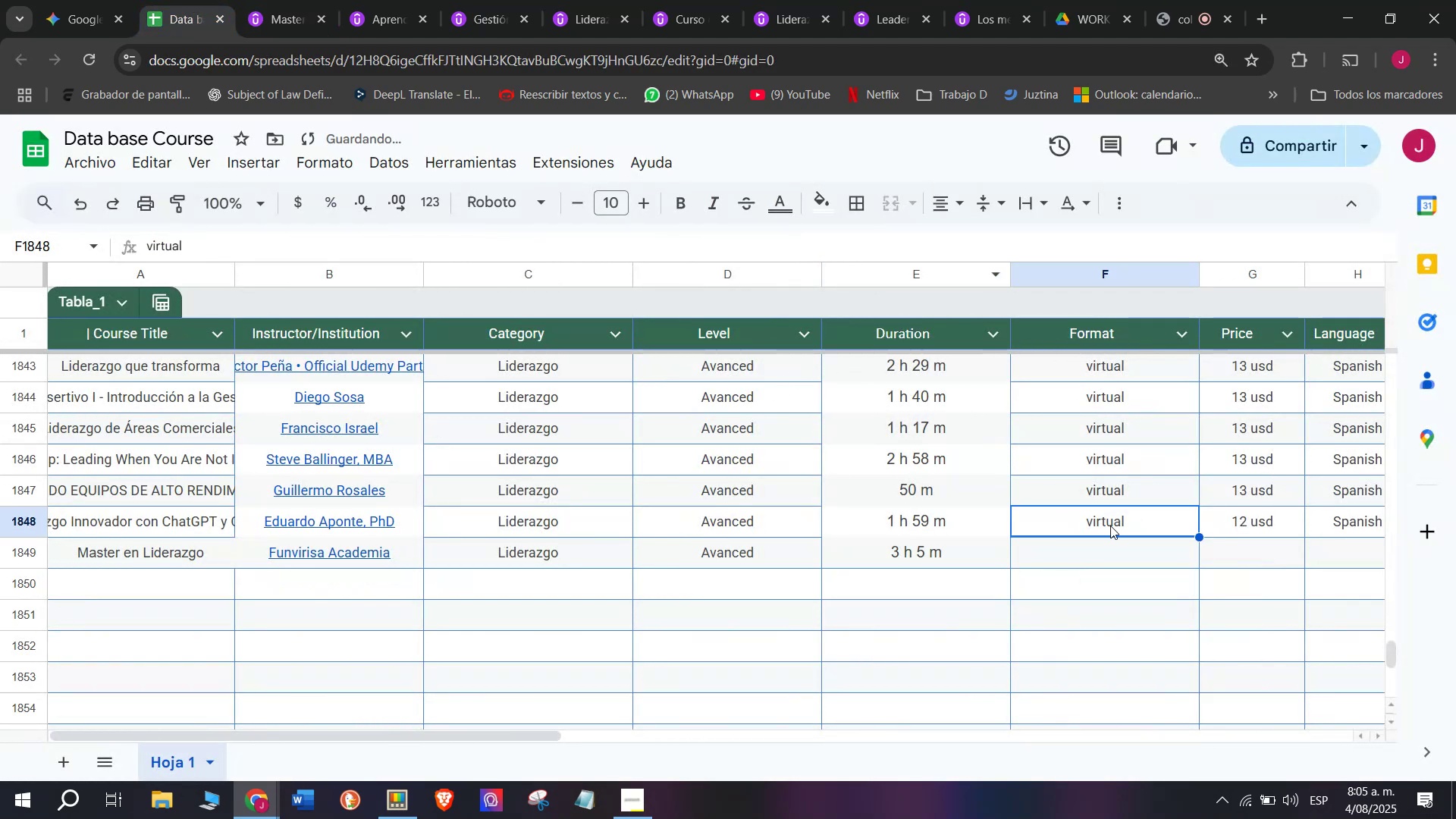 
key(Control+ControlLeft)
 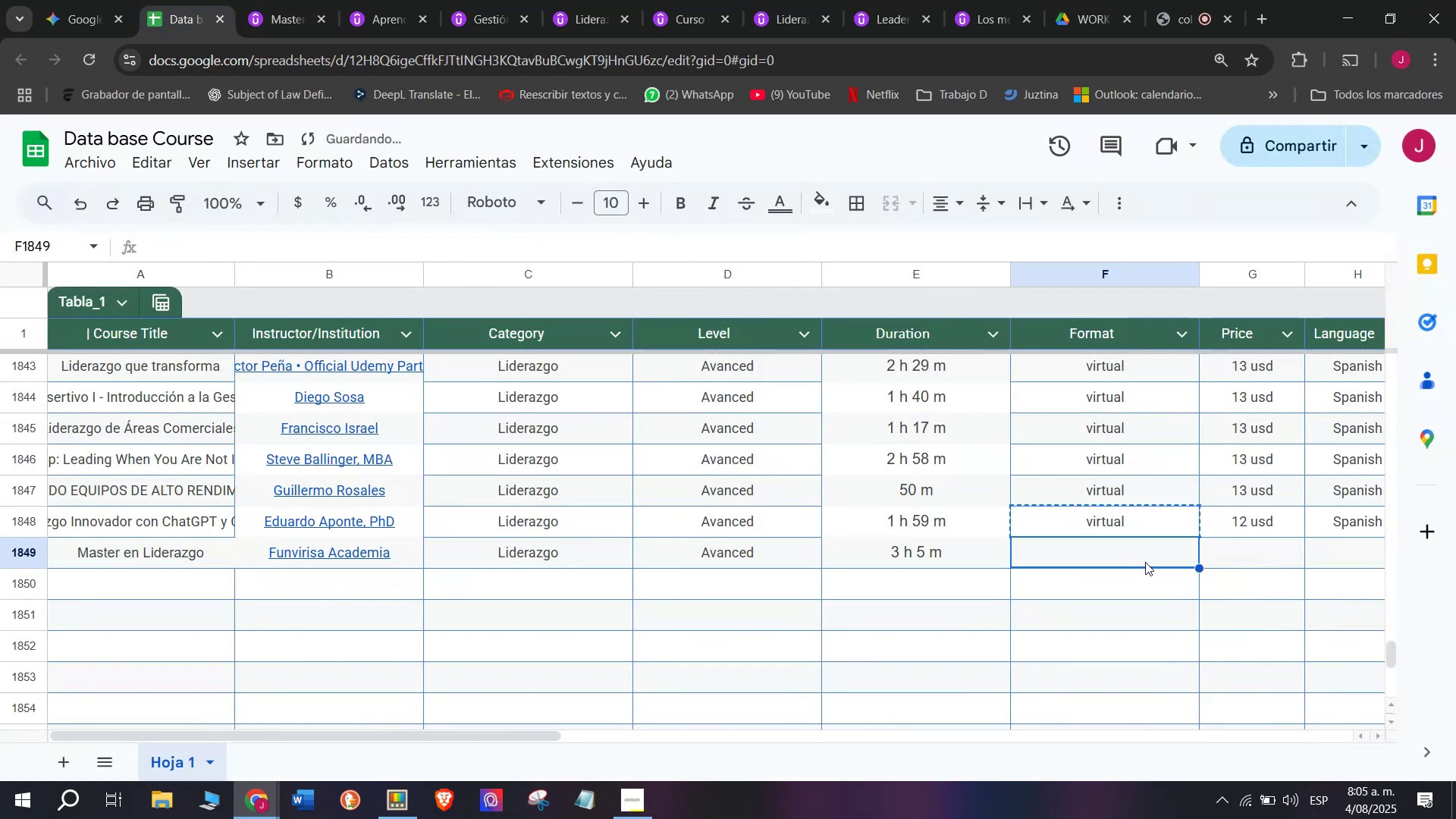 
key(Control+C)
 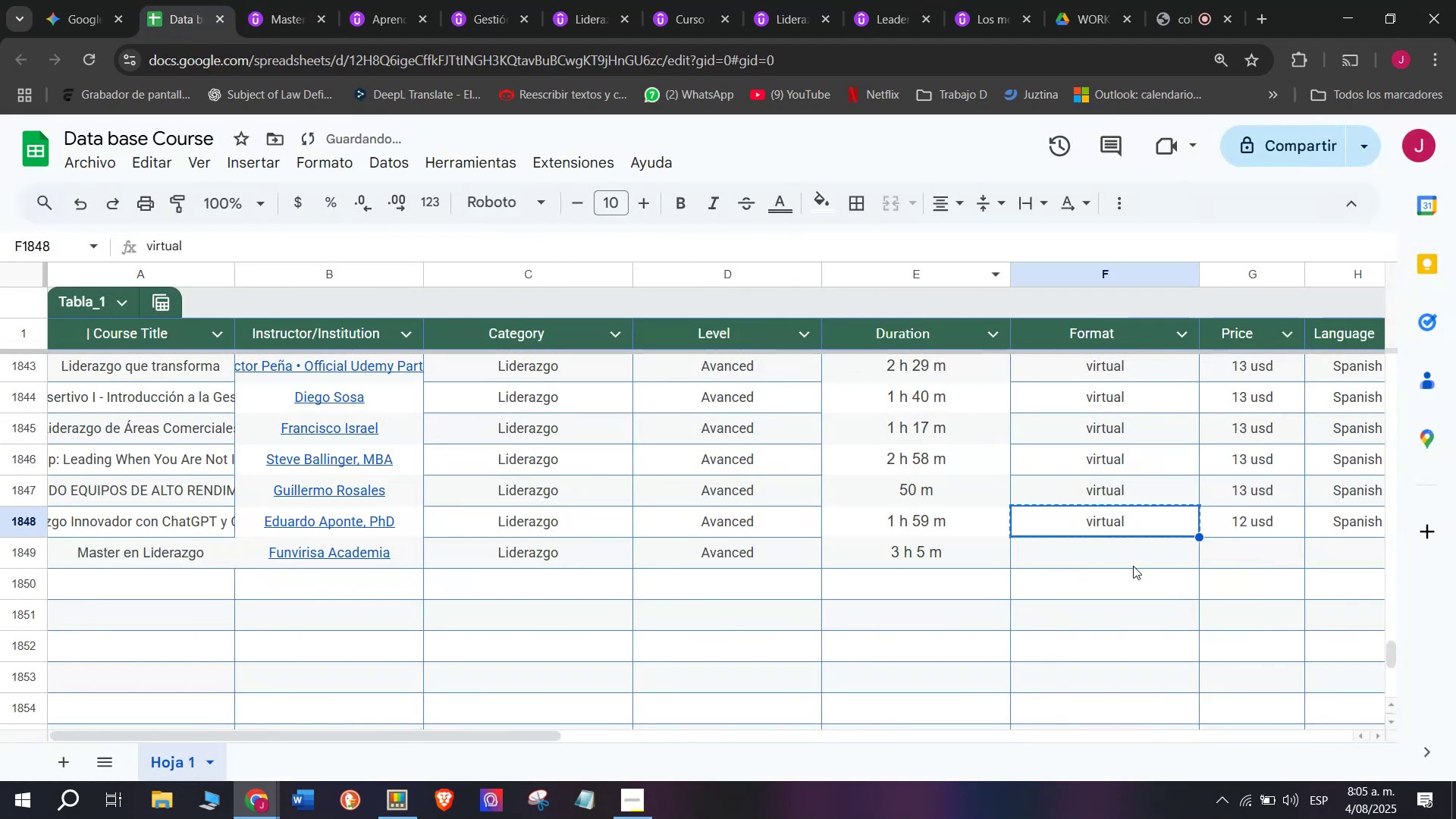 
left_click([1133, 566])
 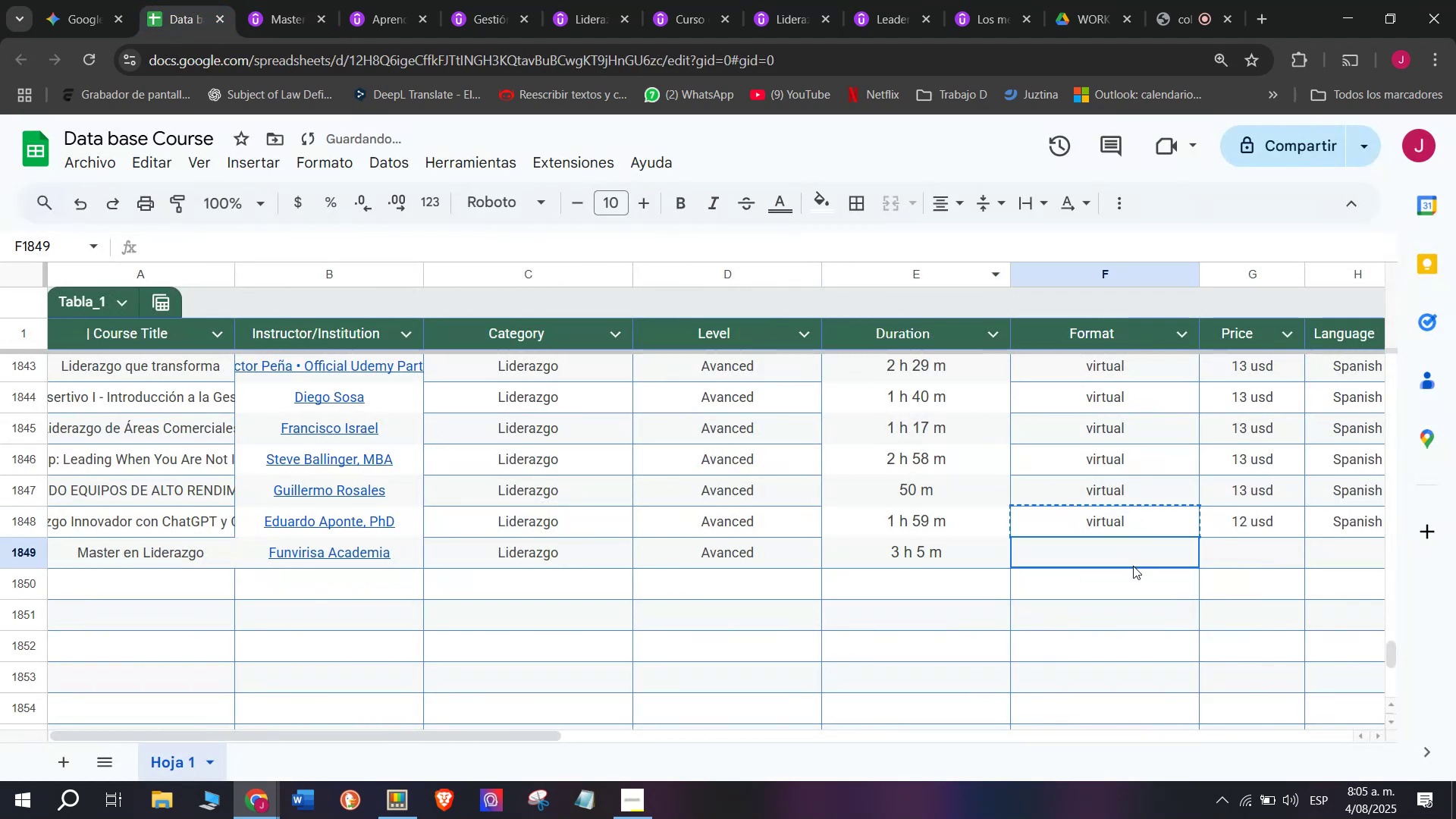 
key(Control+ControlLeft)
 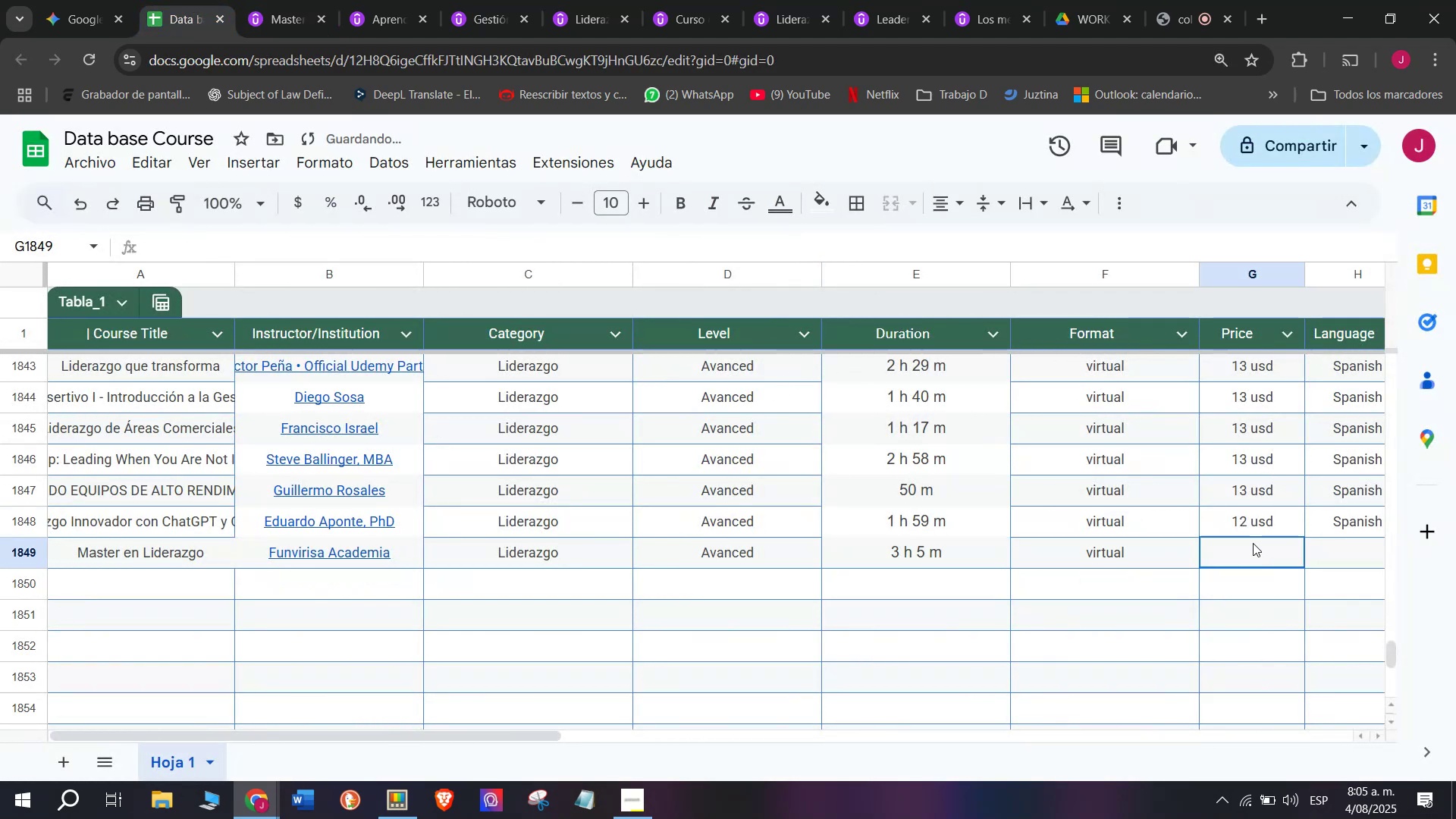 
key(Control+V)
 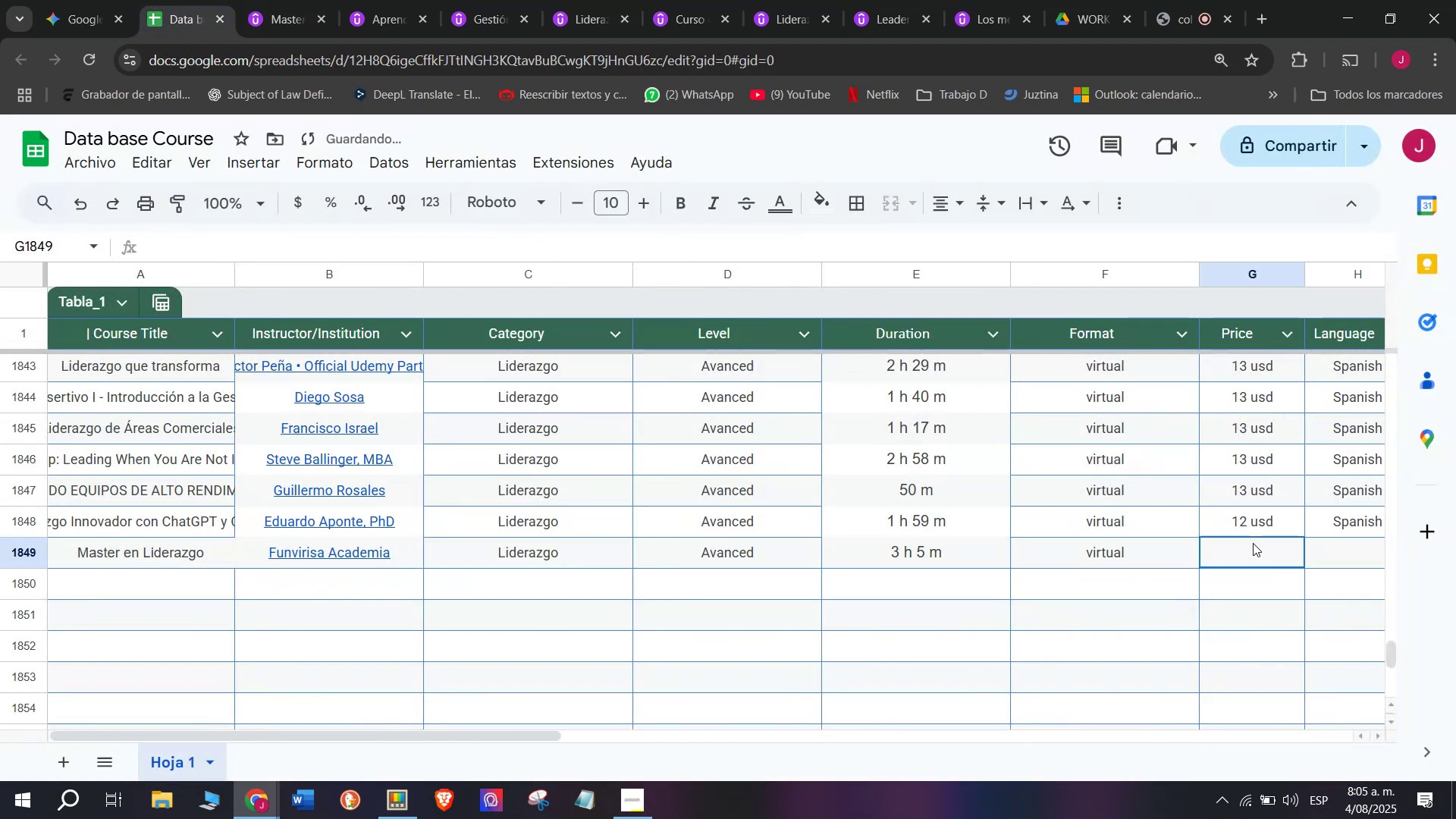 
key(Z)
 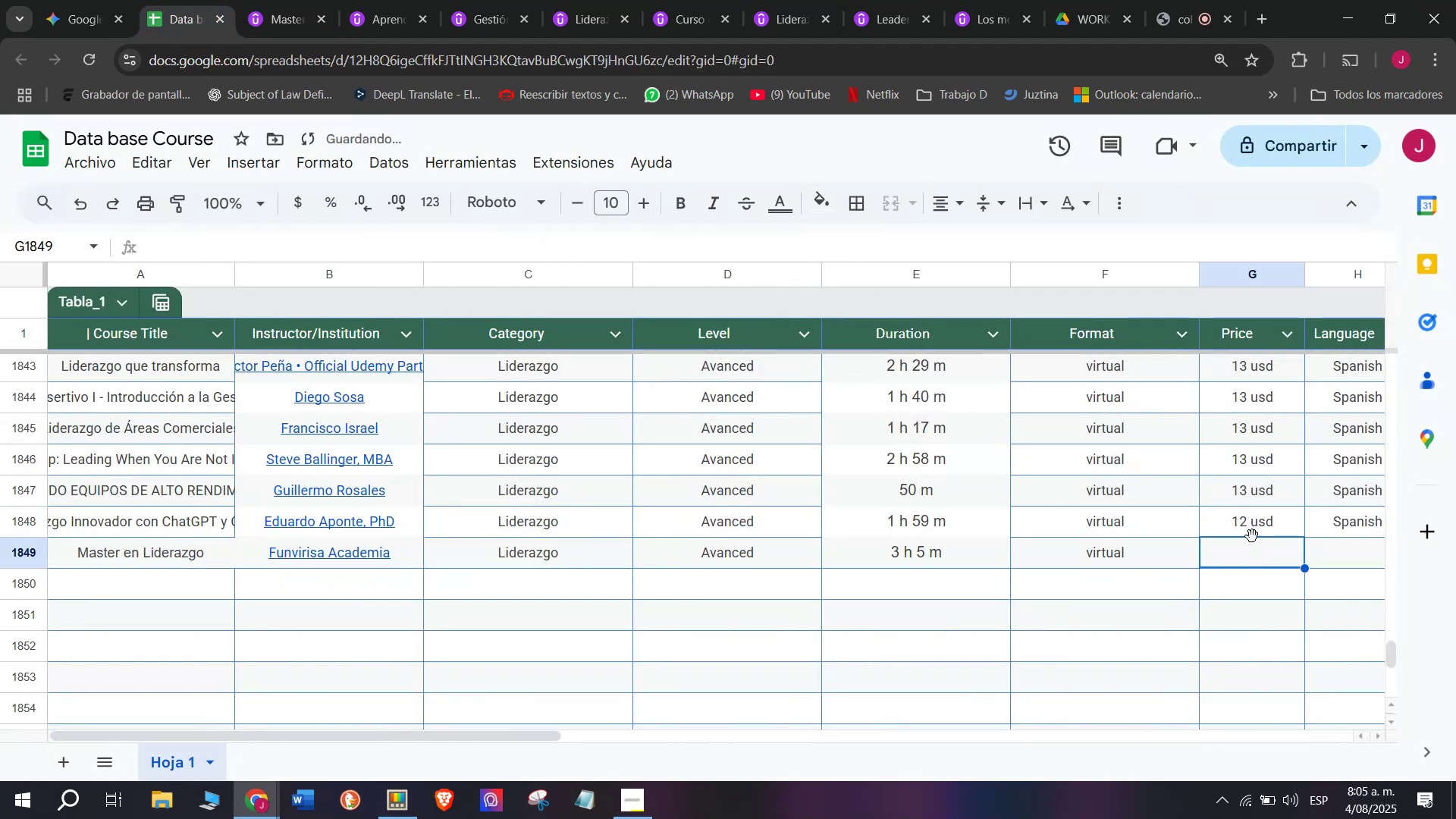 
double_click([1239, 507])
 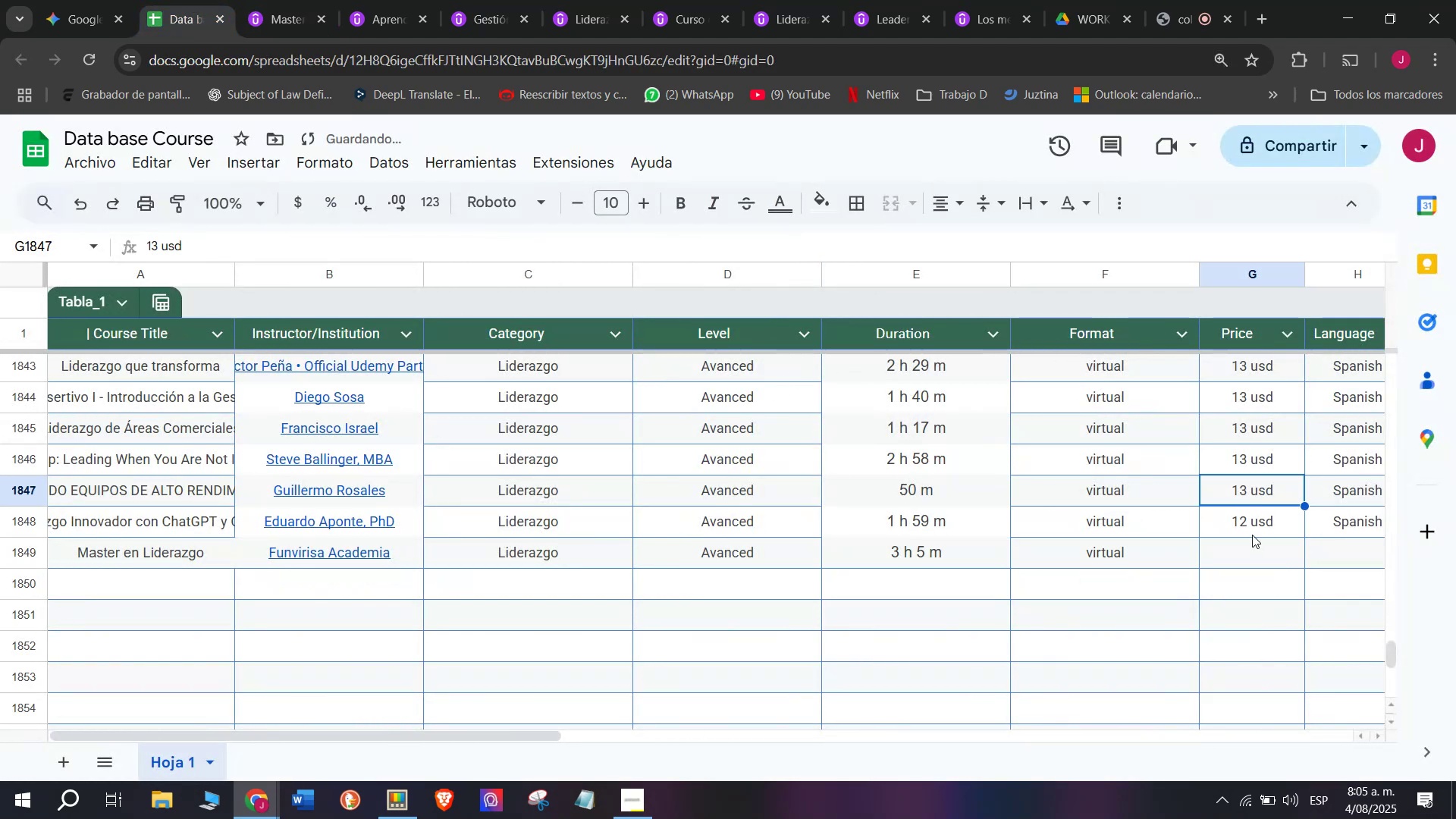 
left_click([1241, 520])
 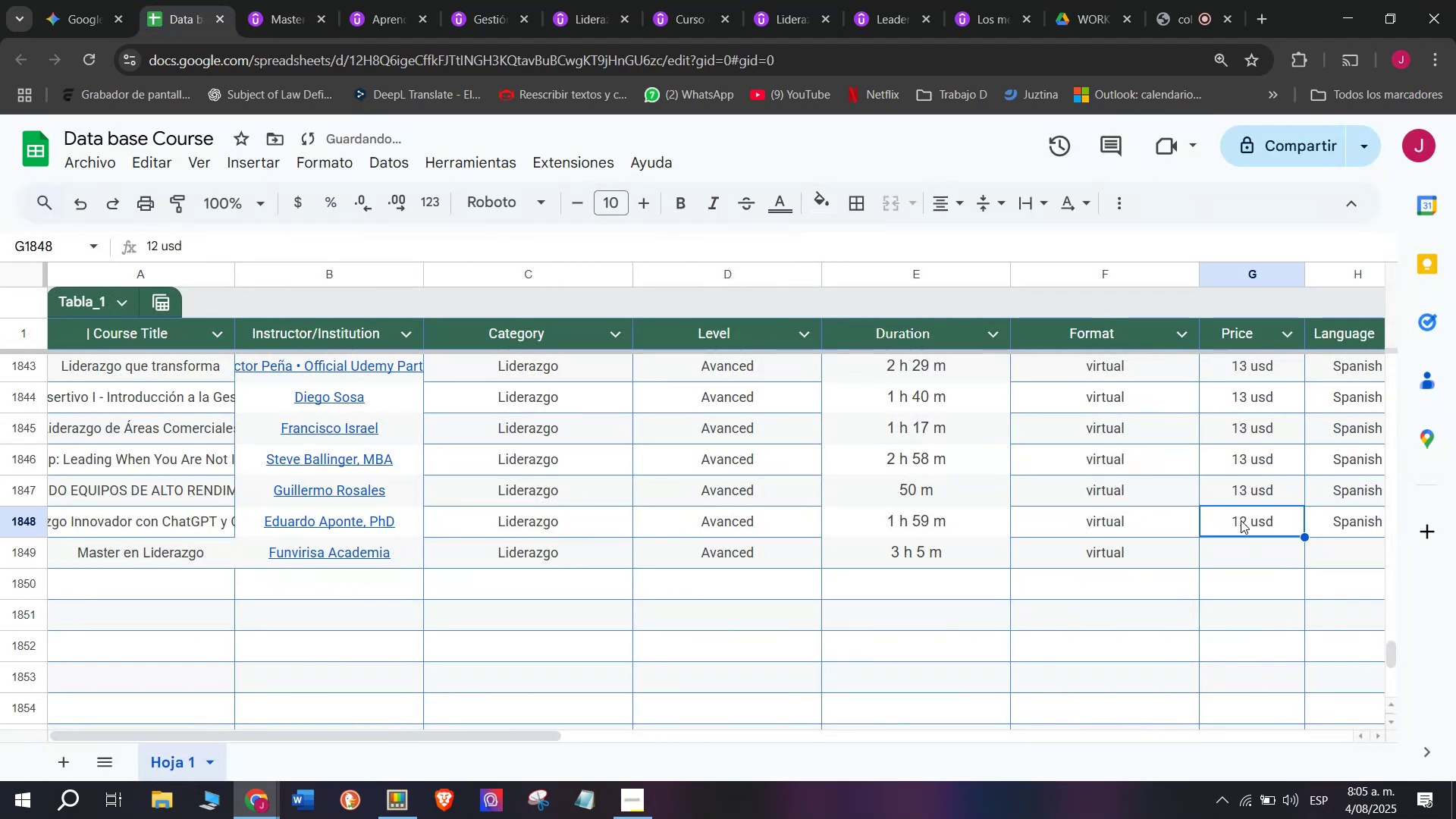 
key(Control+ControlLeft)
 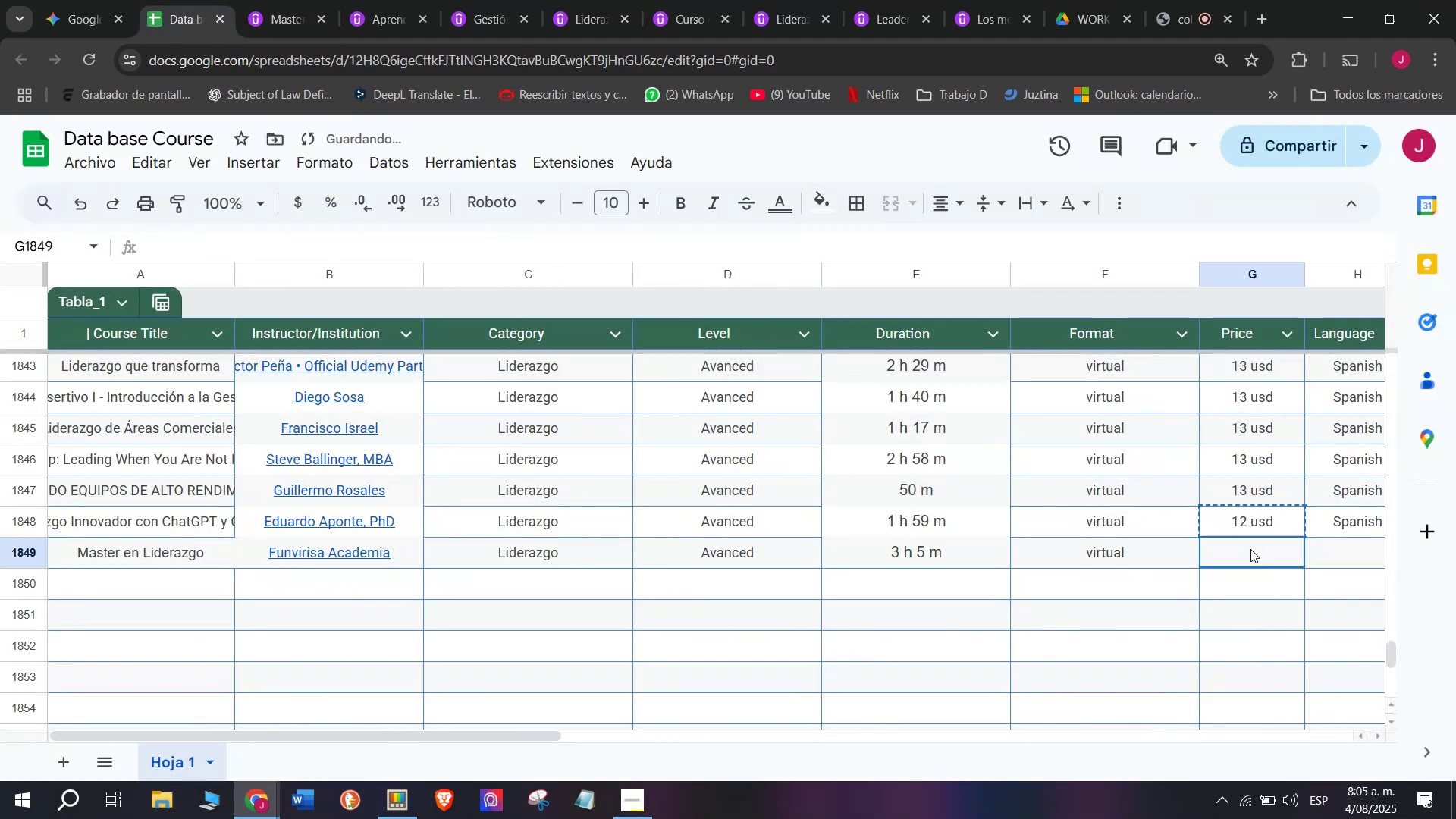 
key(Break)
 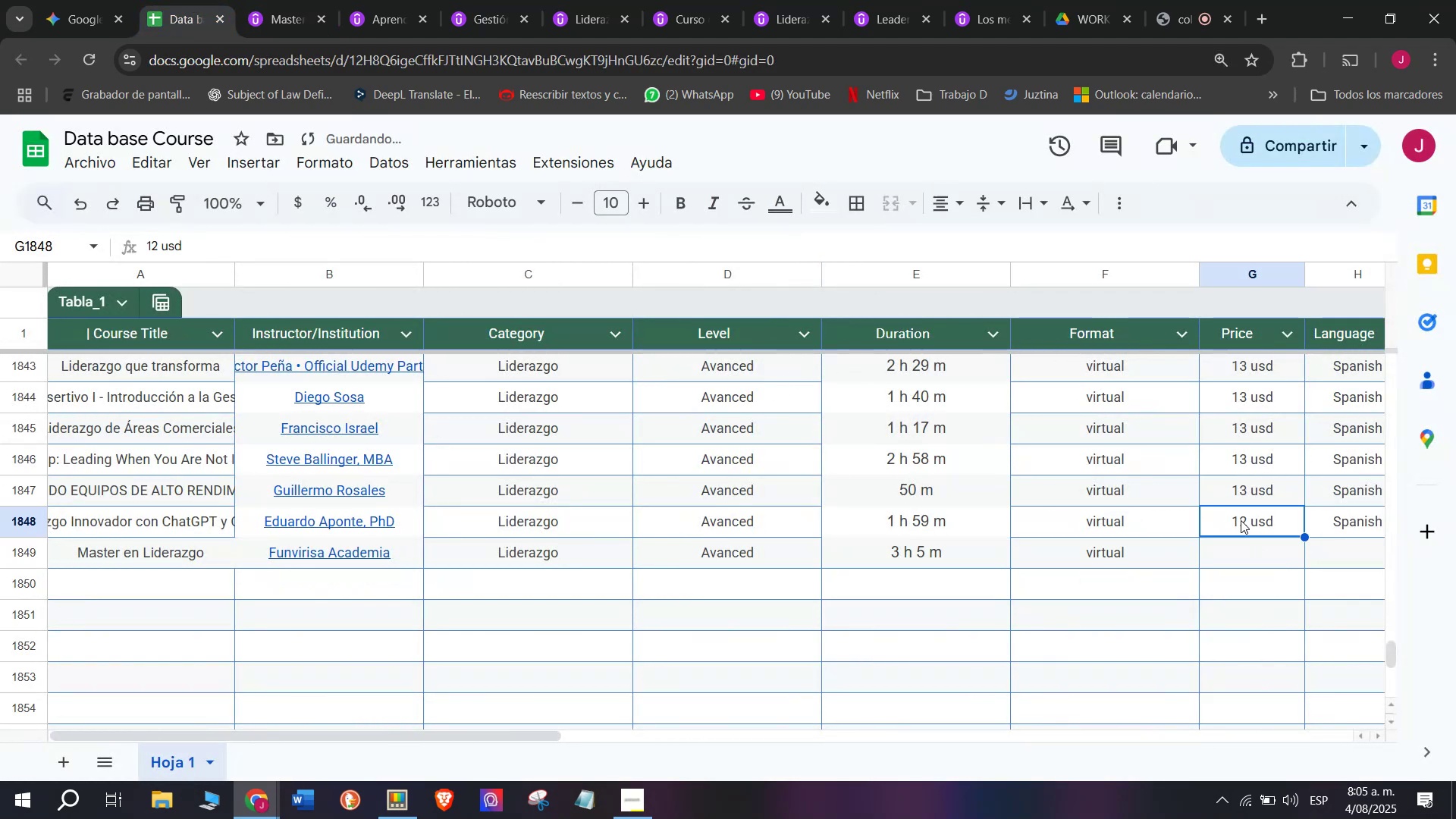 
key(Control+C)
 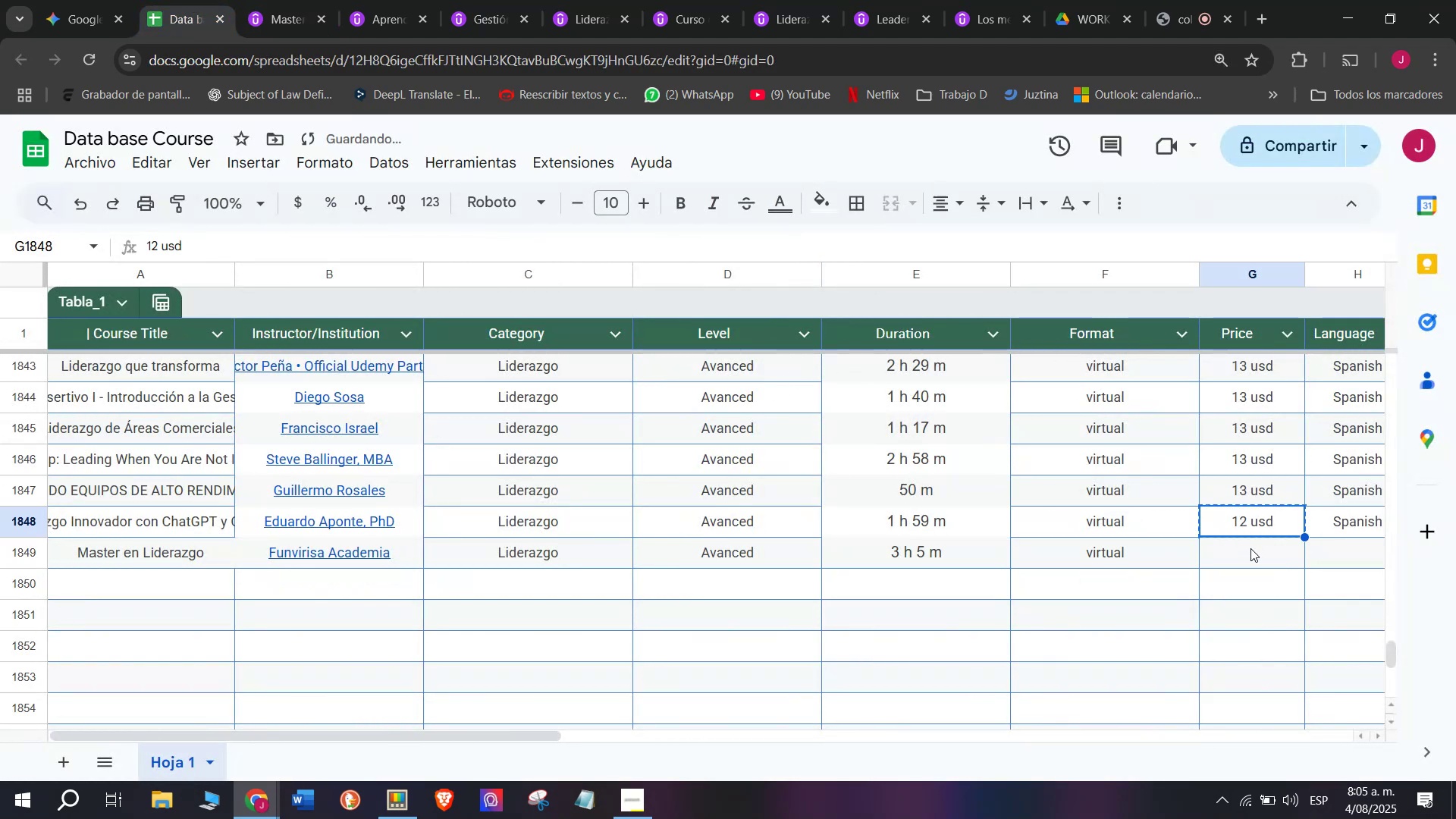 
key(Z)
 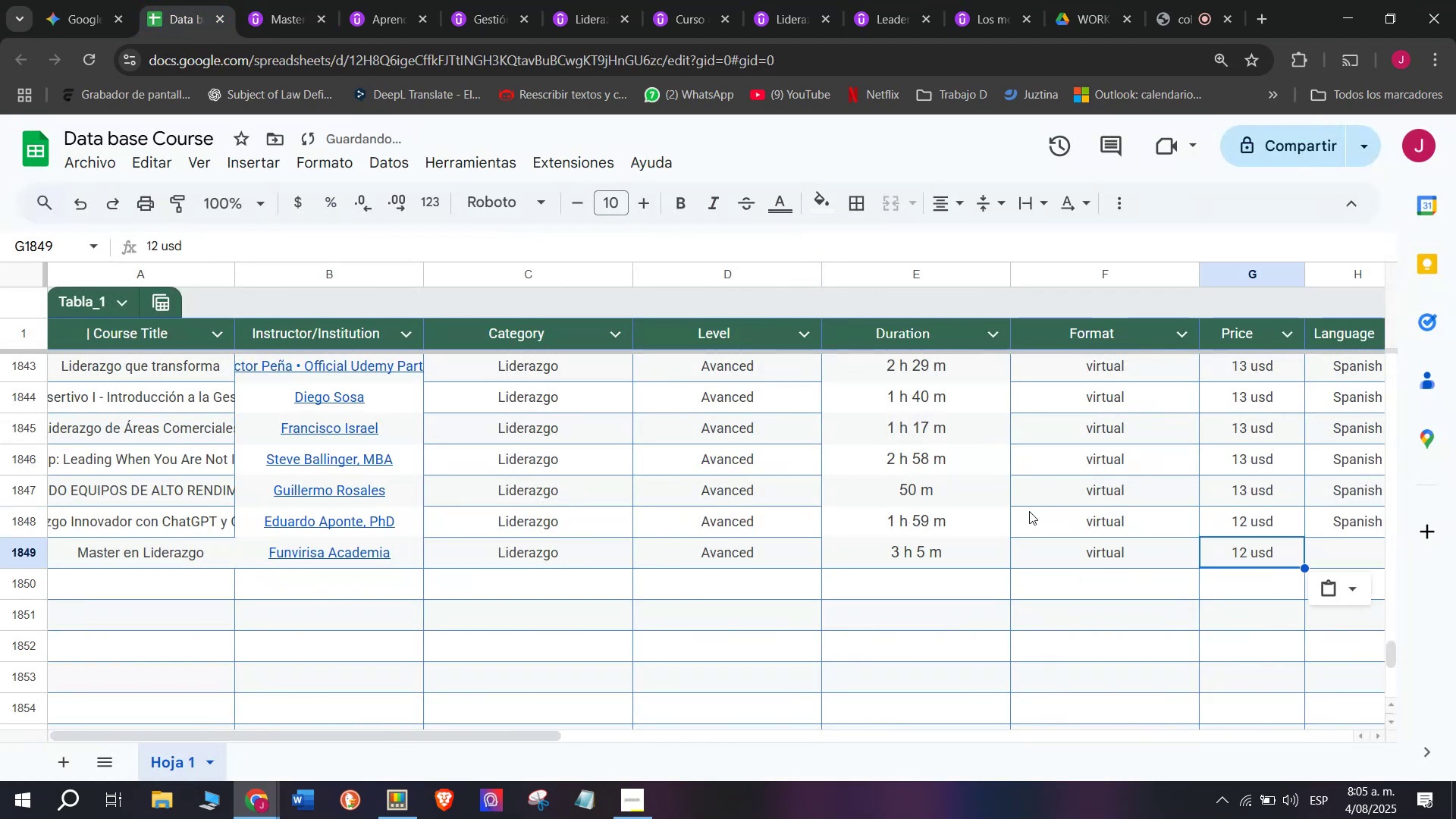 
key(Control+ControlLeft)
 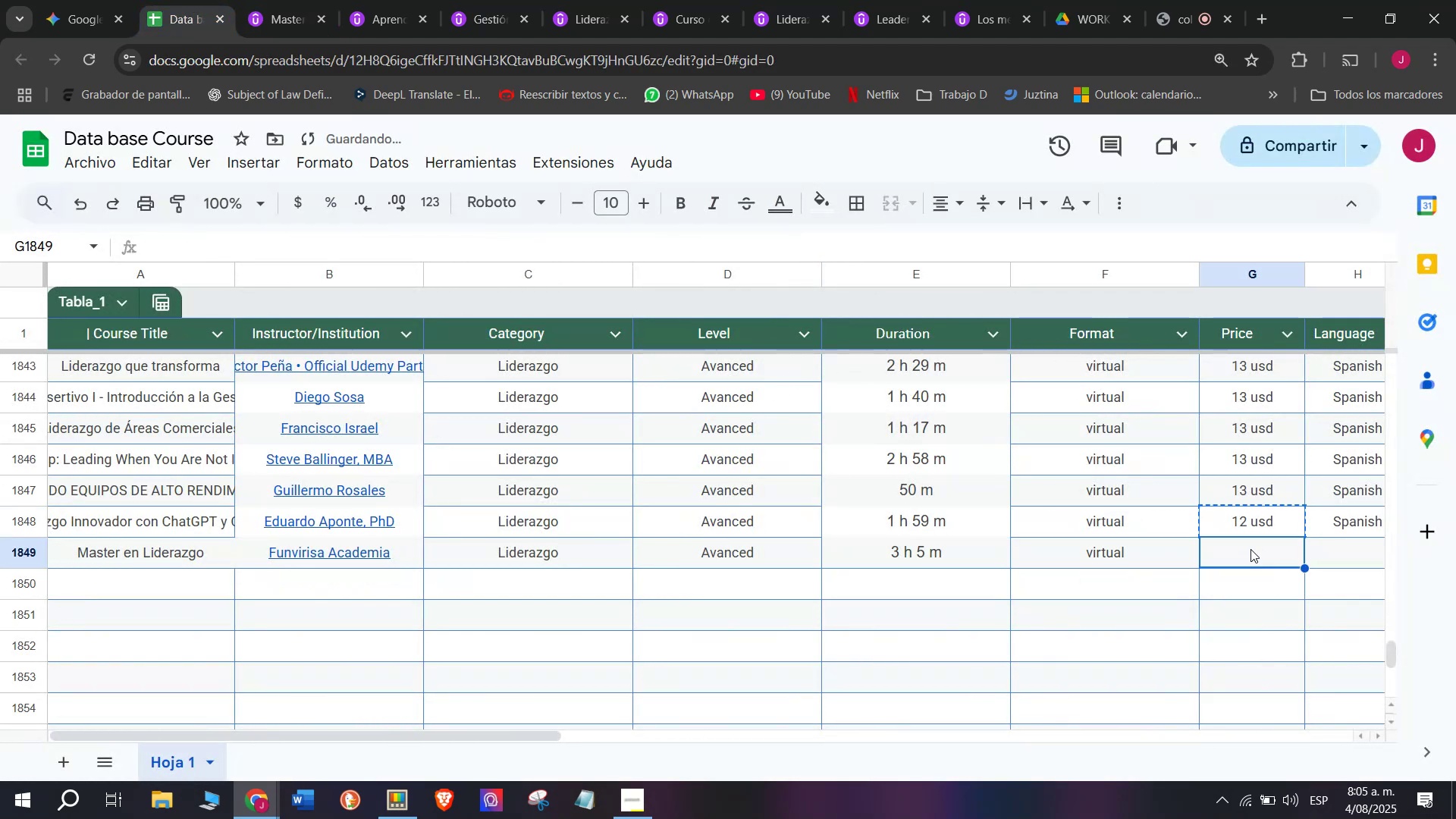 
key(Control+V)
 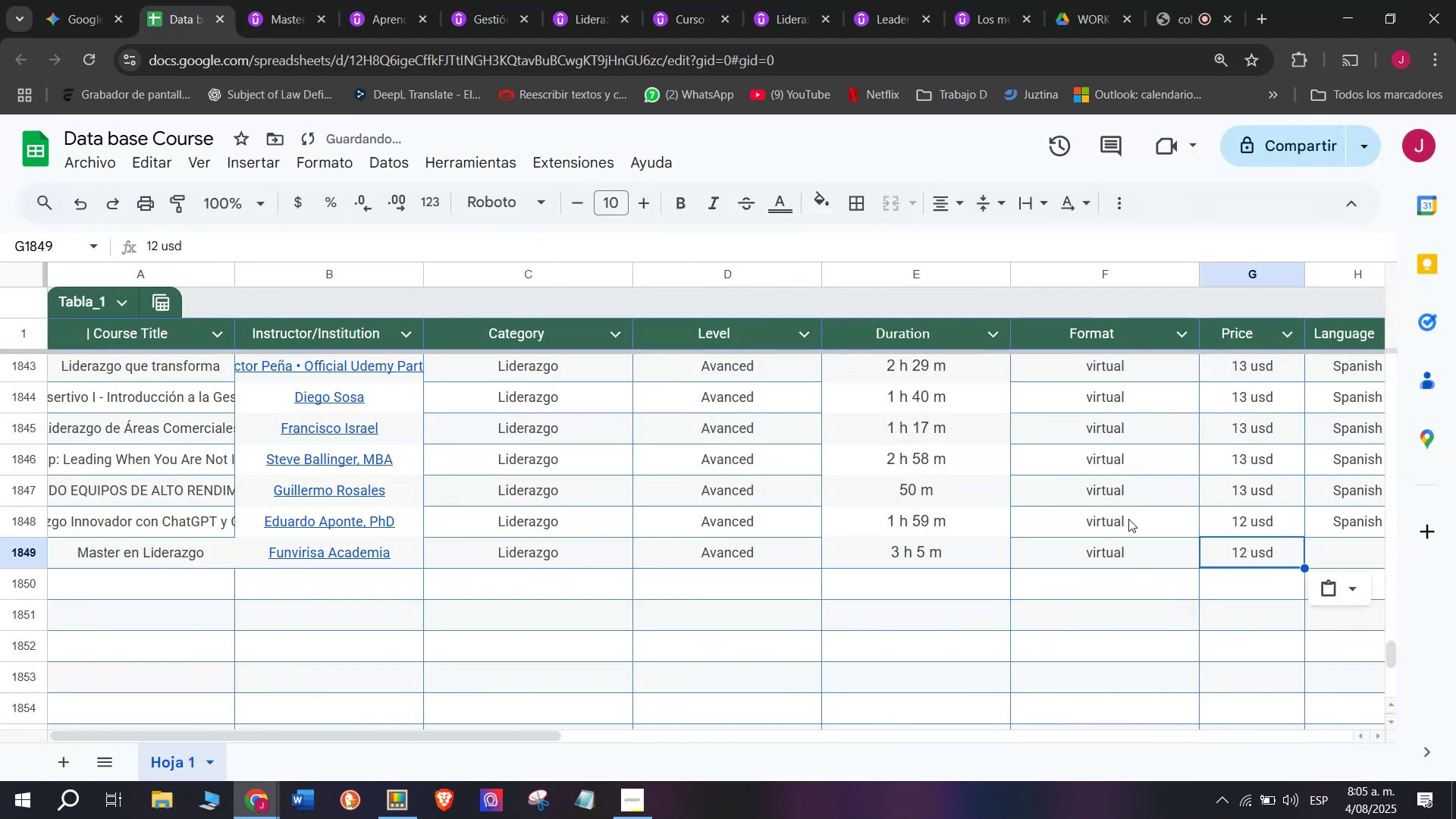 
left_click([1335, 521])
 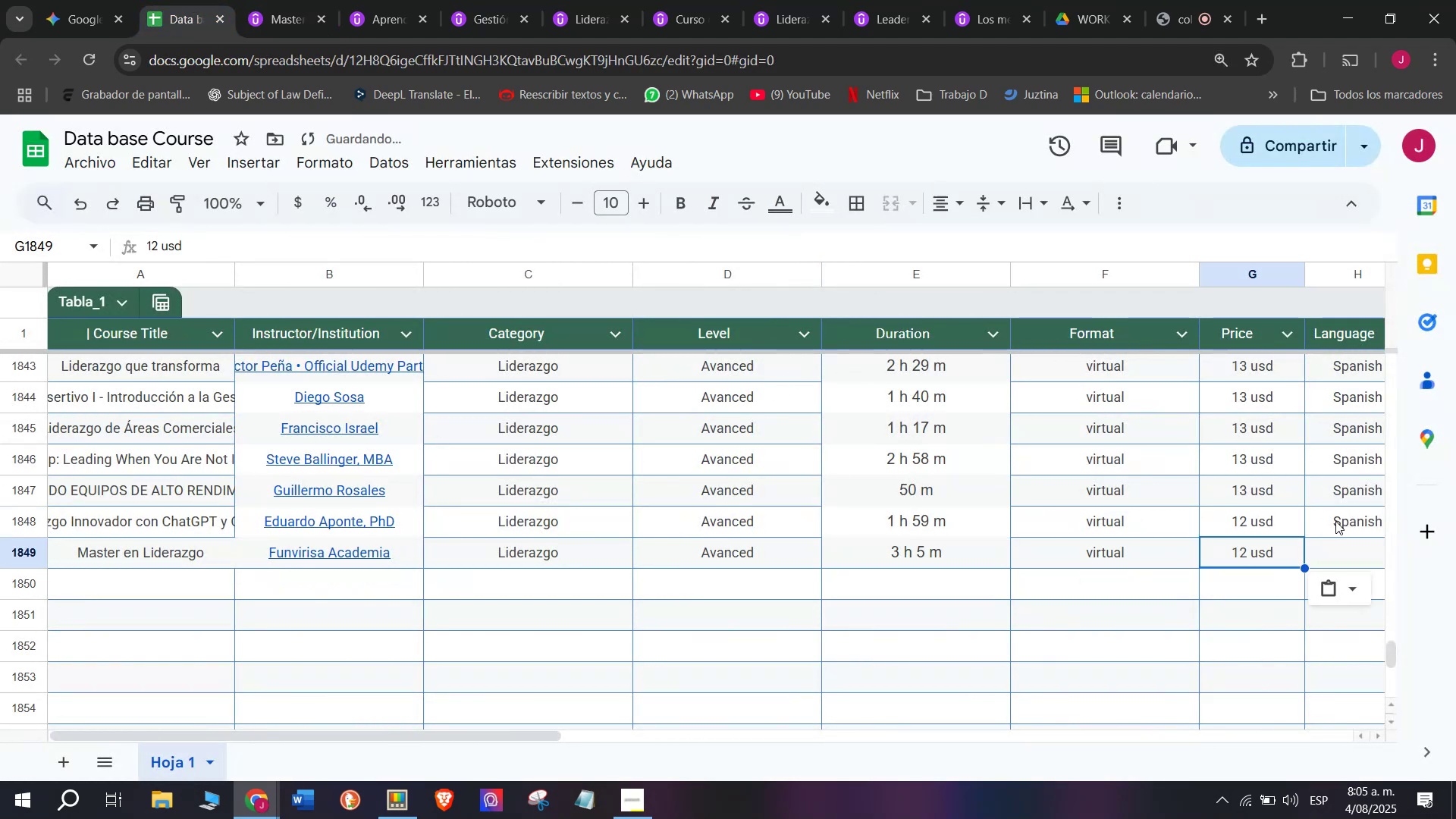 
key(Break)
 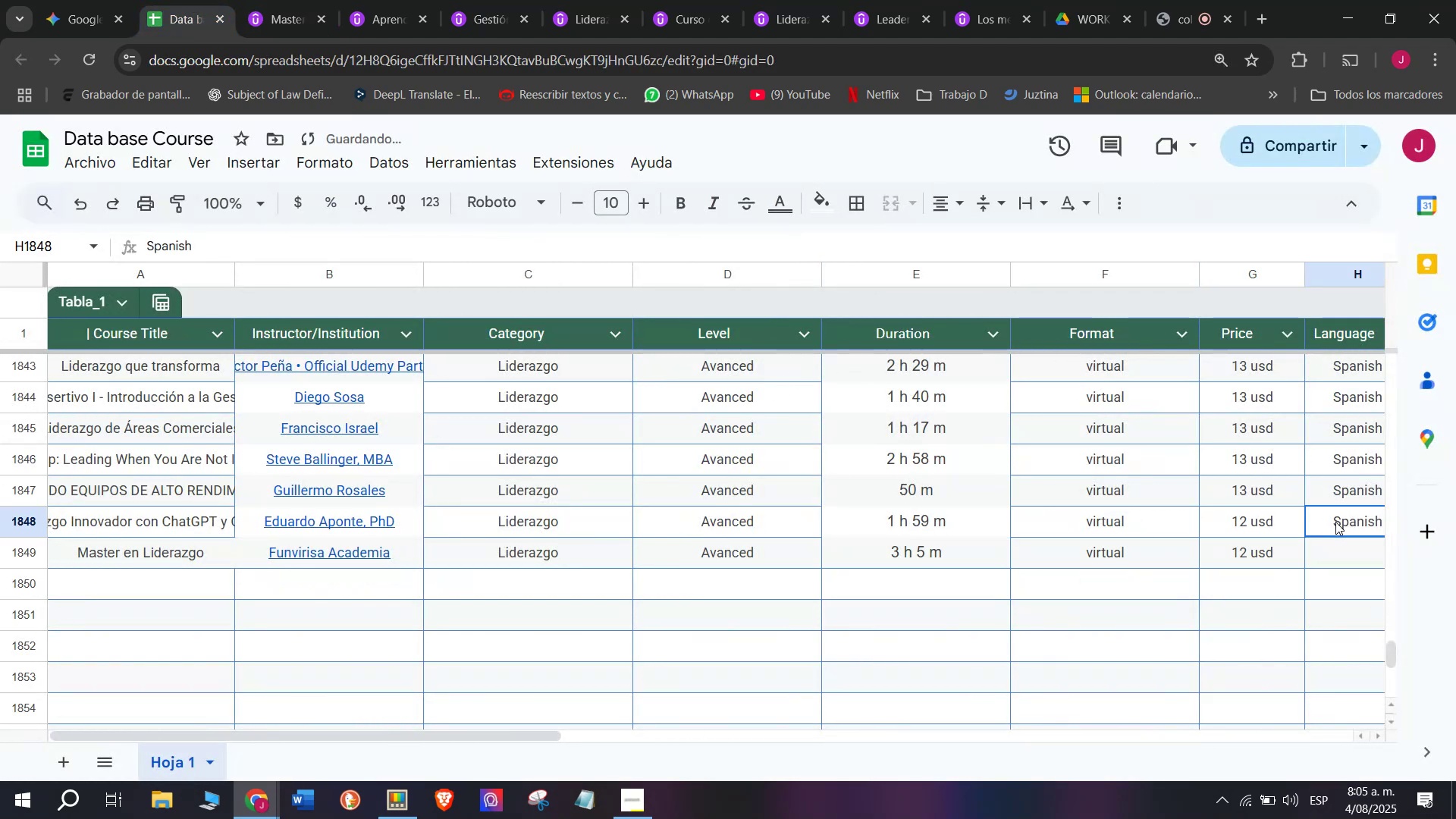 
key(Control+C)
 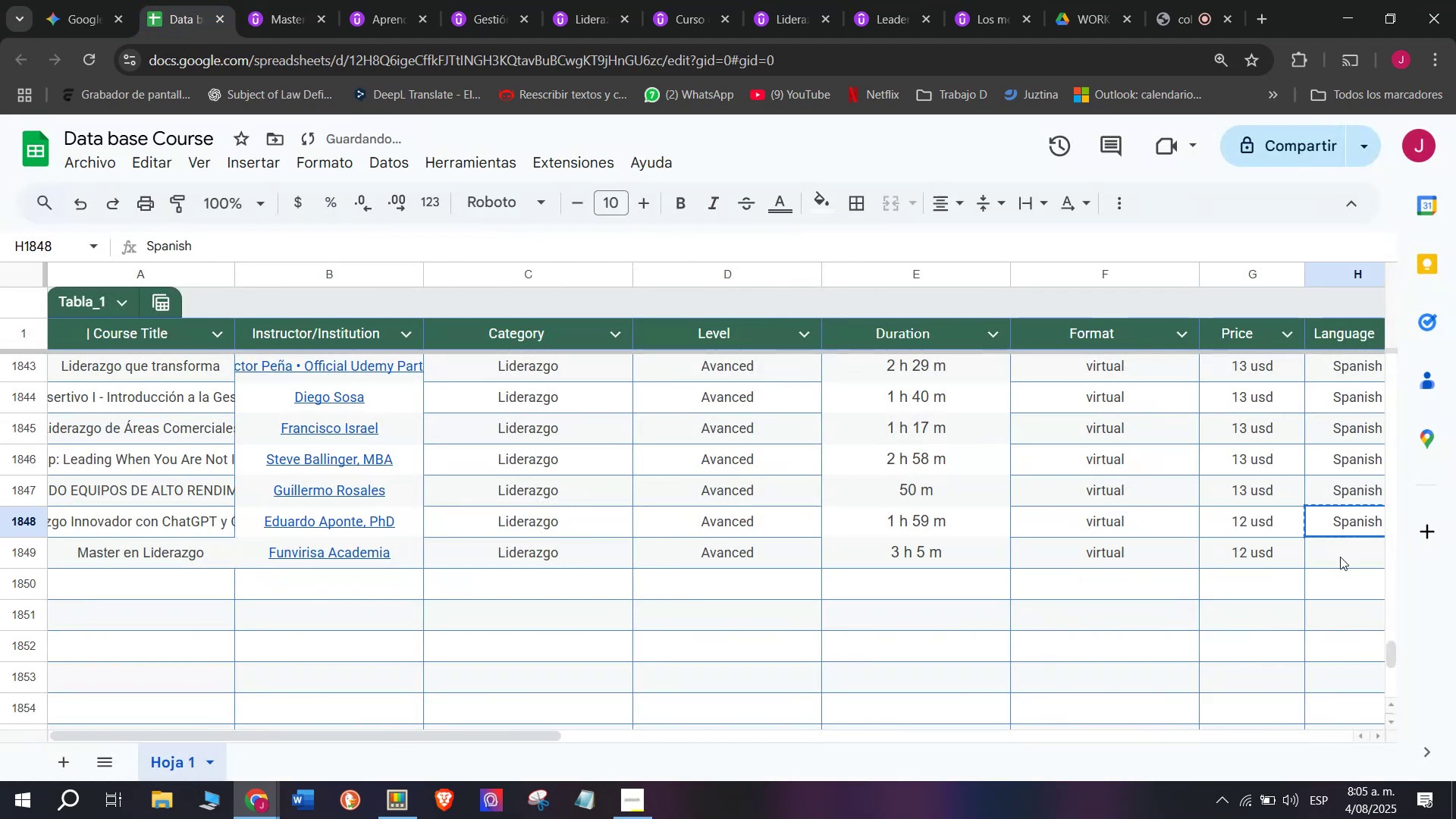 
key(Control+ControlLeft)
 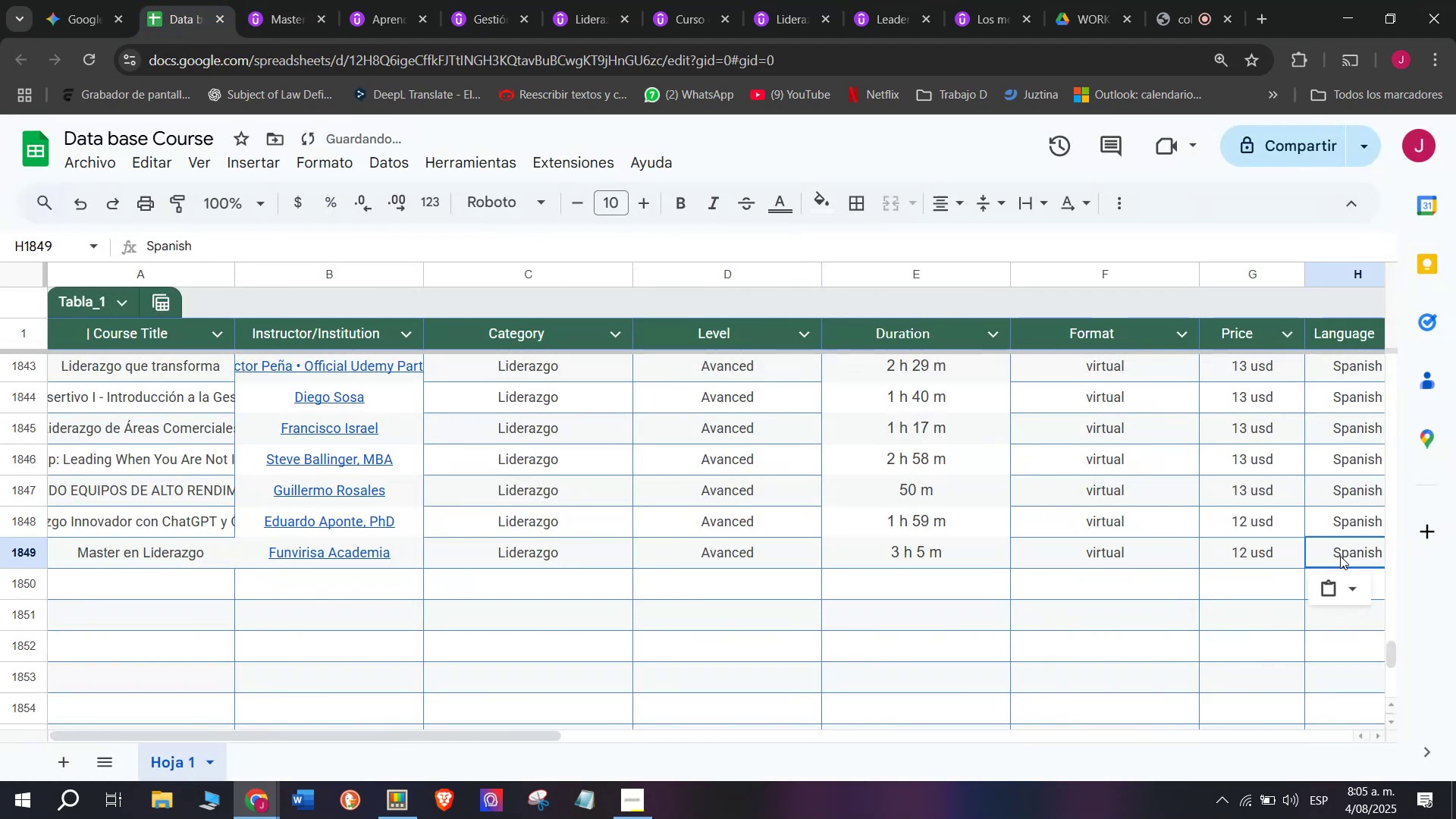 
key(Z)
 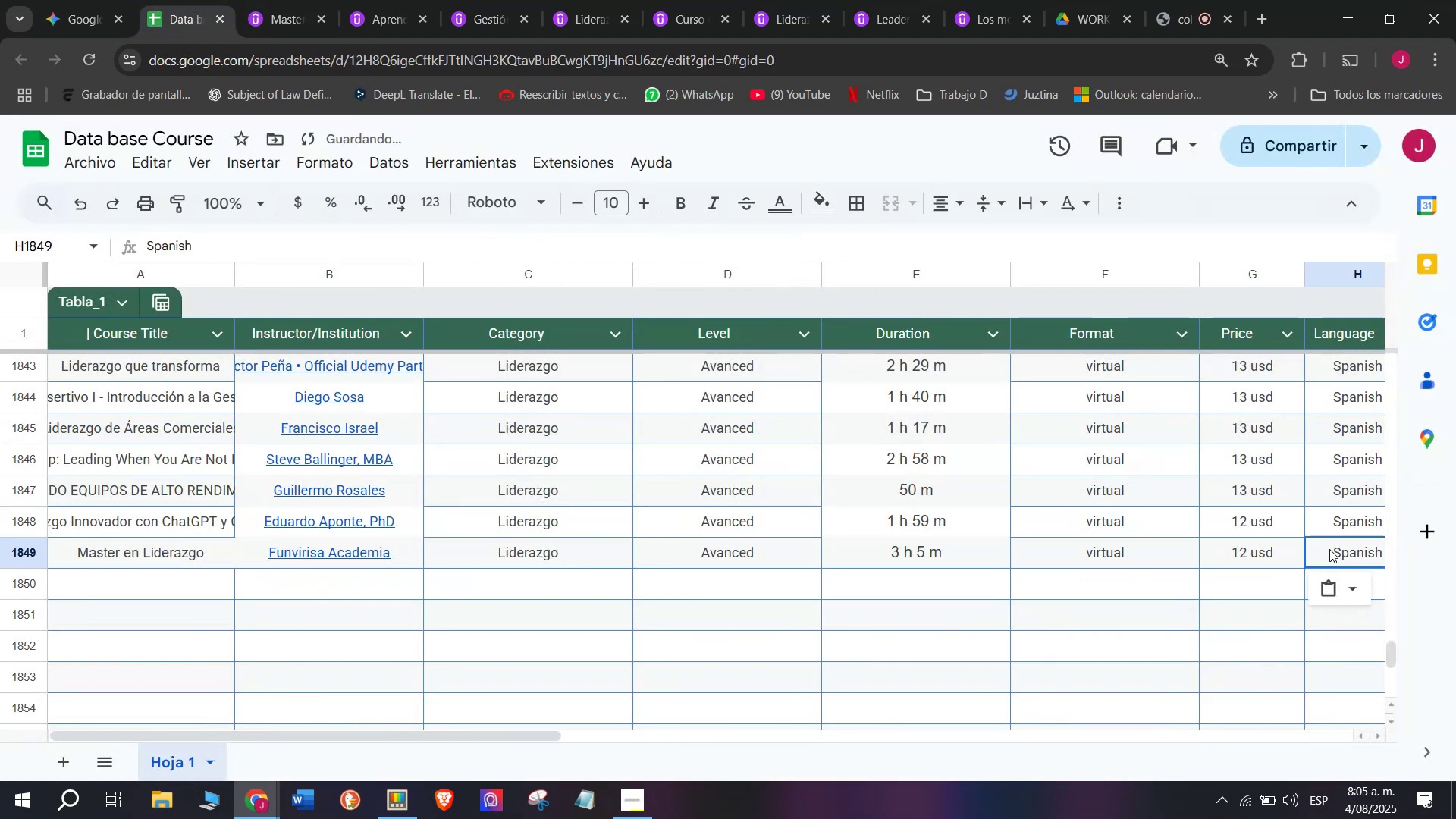 
key(Control+ControlLeft)
 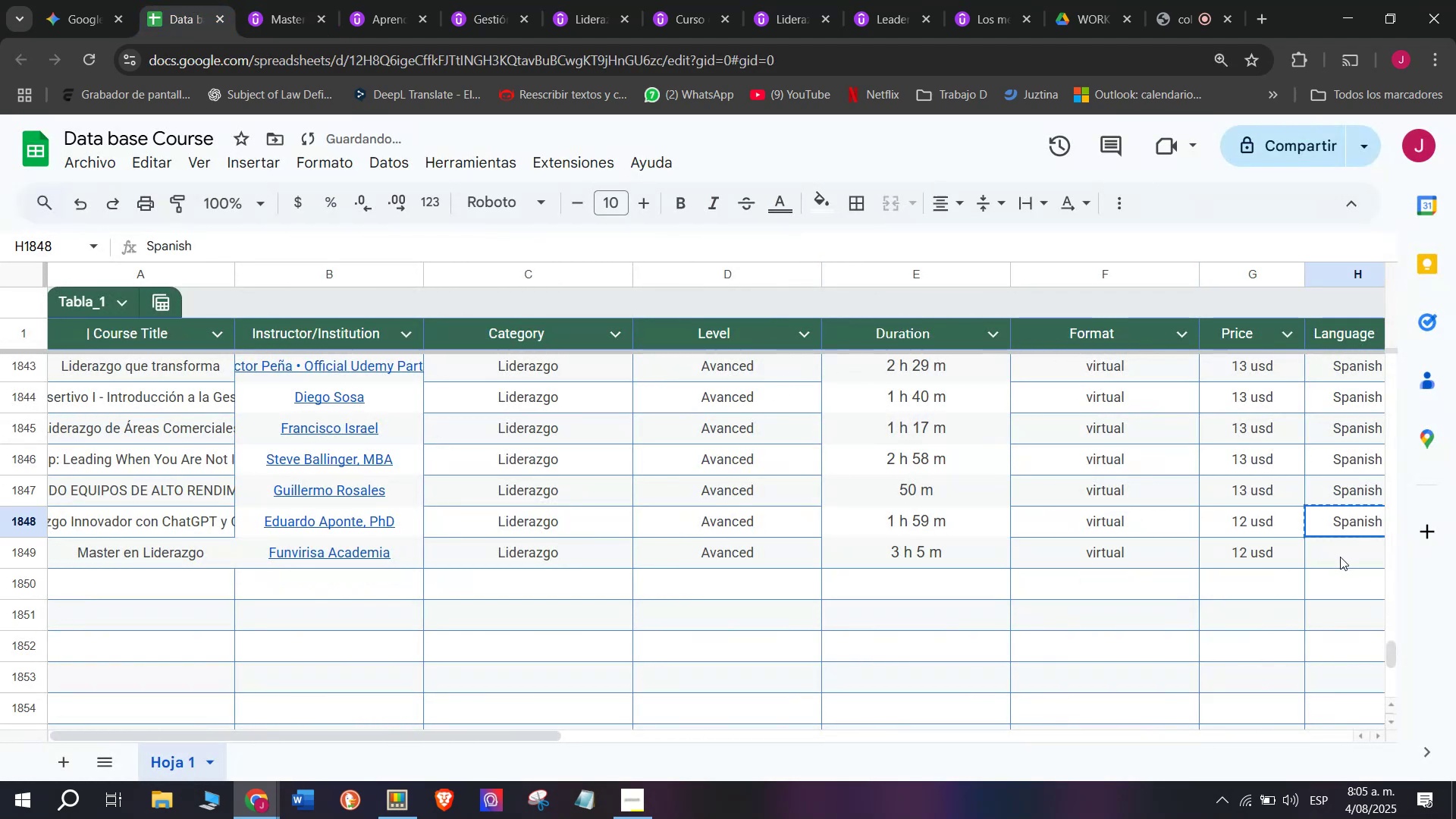 
key(Control+V)
 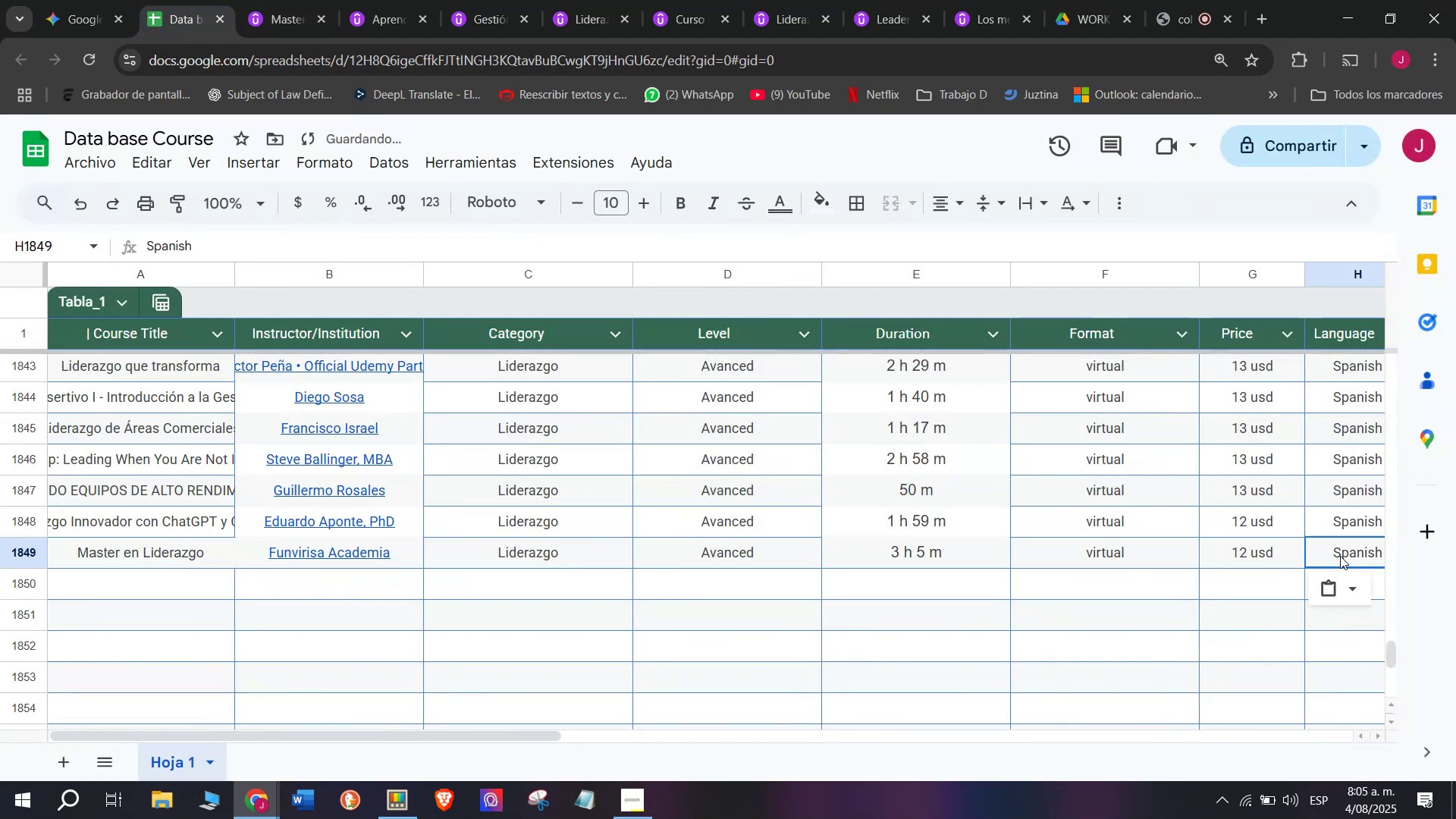 
scroll: coordinate [336, 557], scroll_direction: down, amount: 3.0
 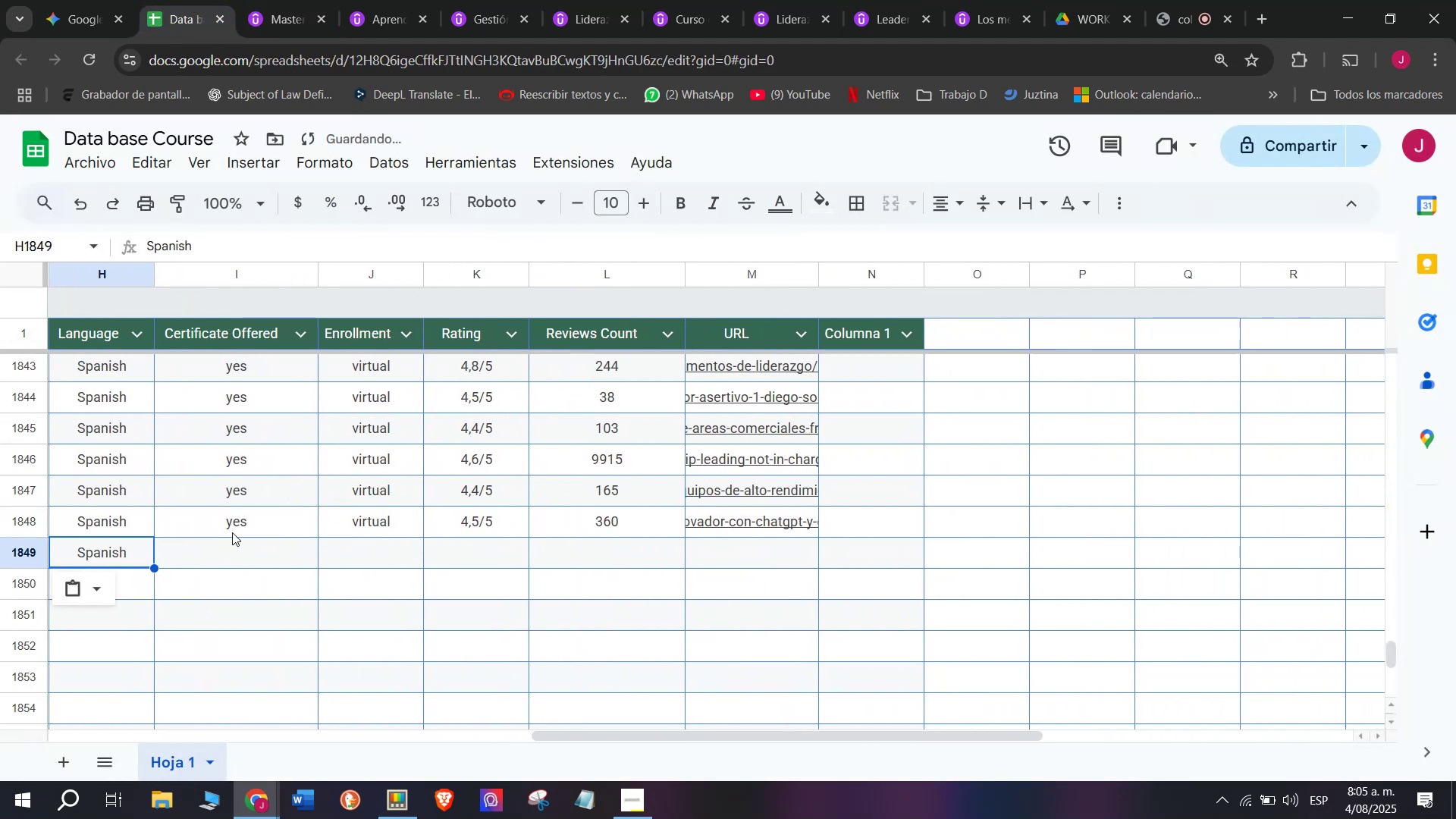 
key(Break)
 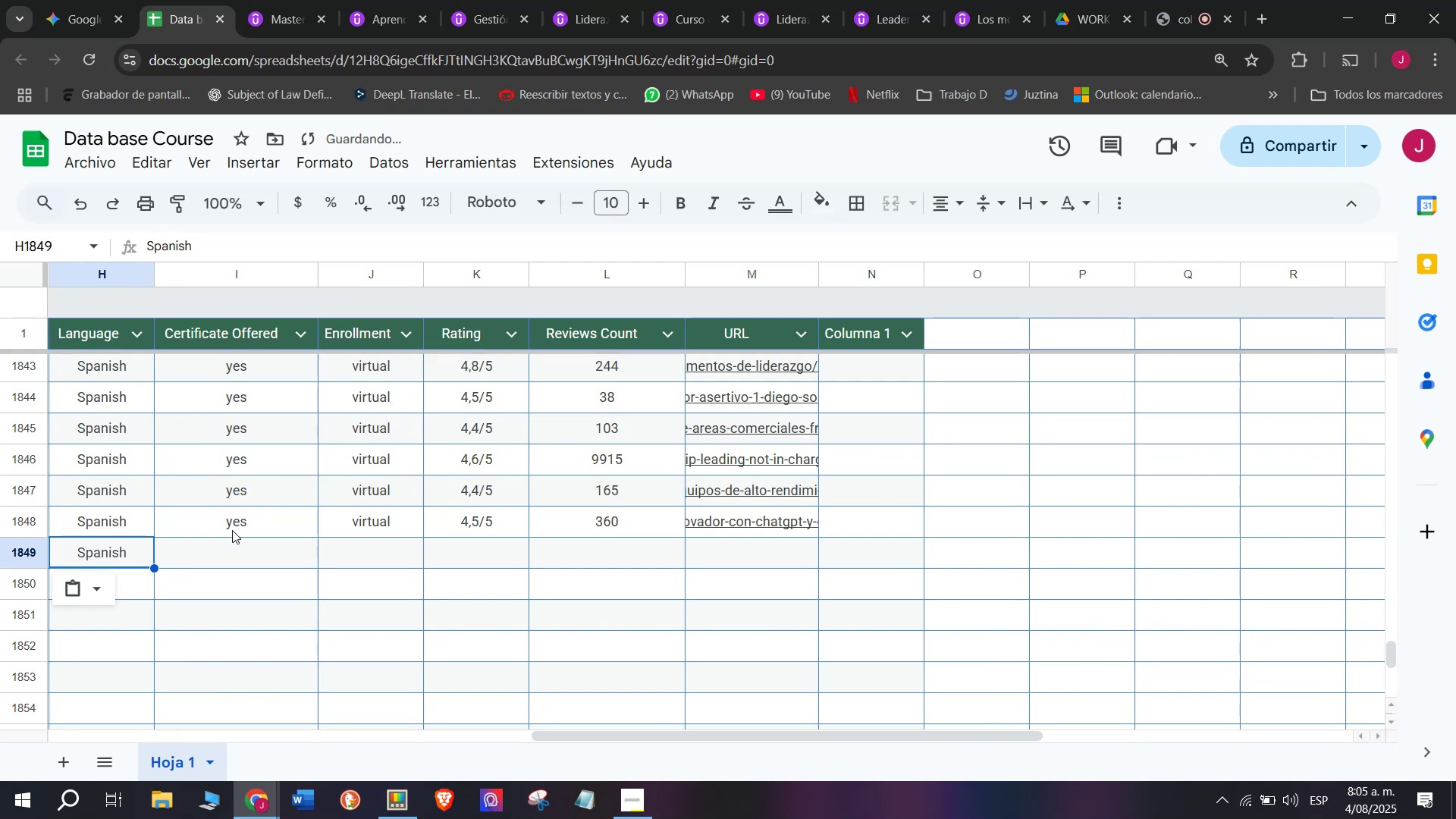 
key(Control+ControlLeft)
 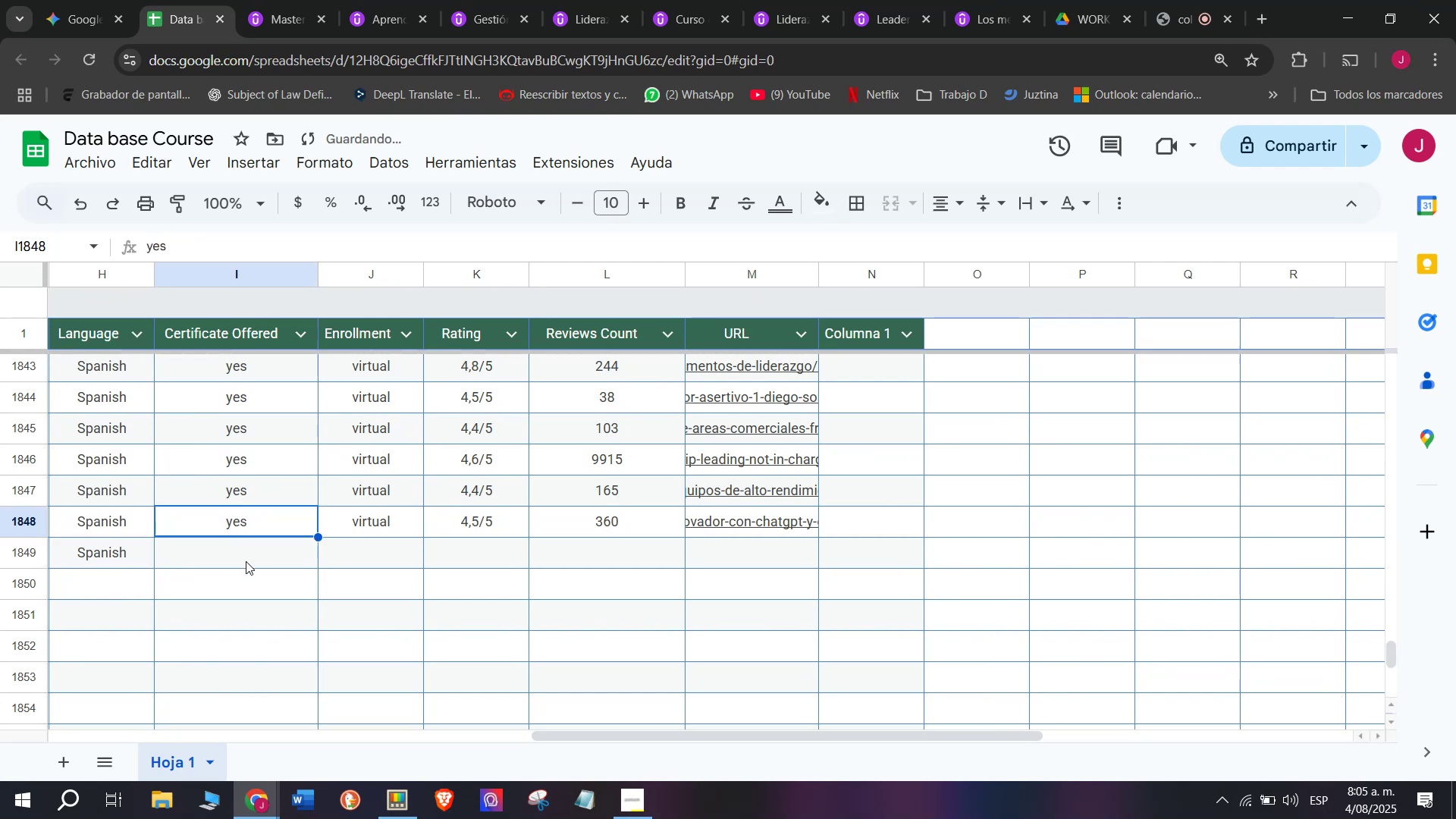 
key(Control+C)
 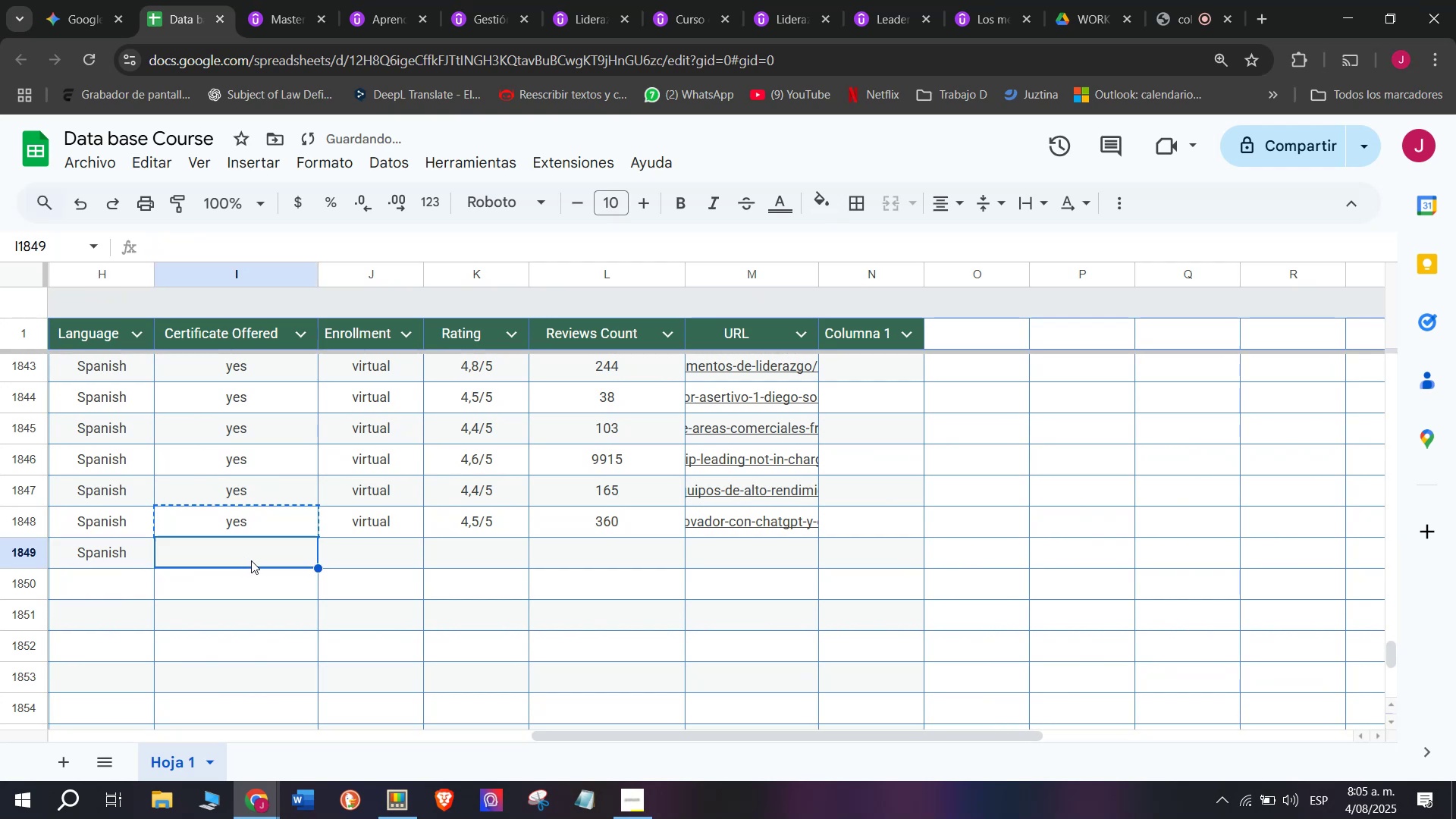 
key(Control+ControlLeft)
 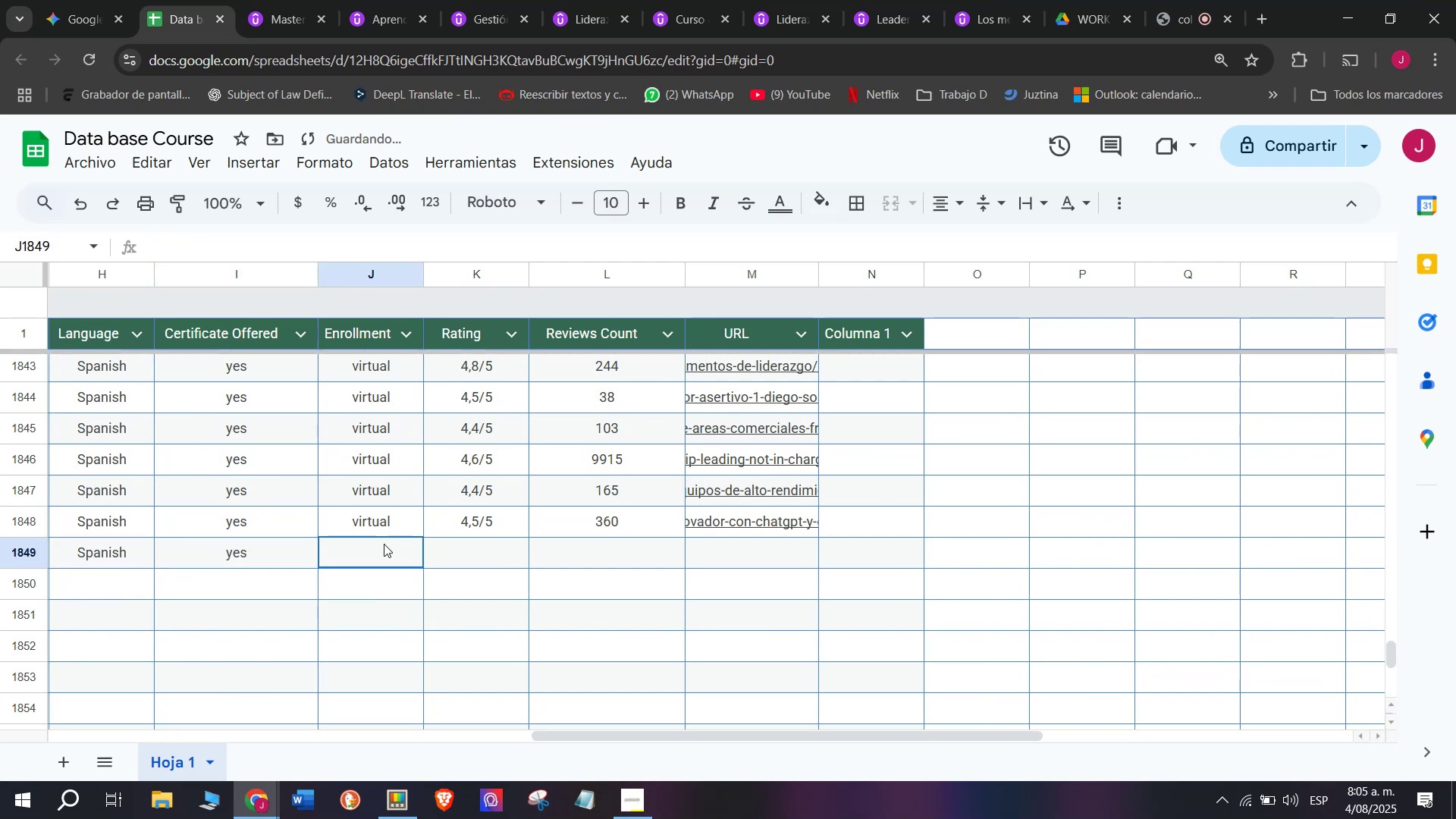 
key(Z)
 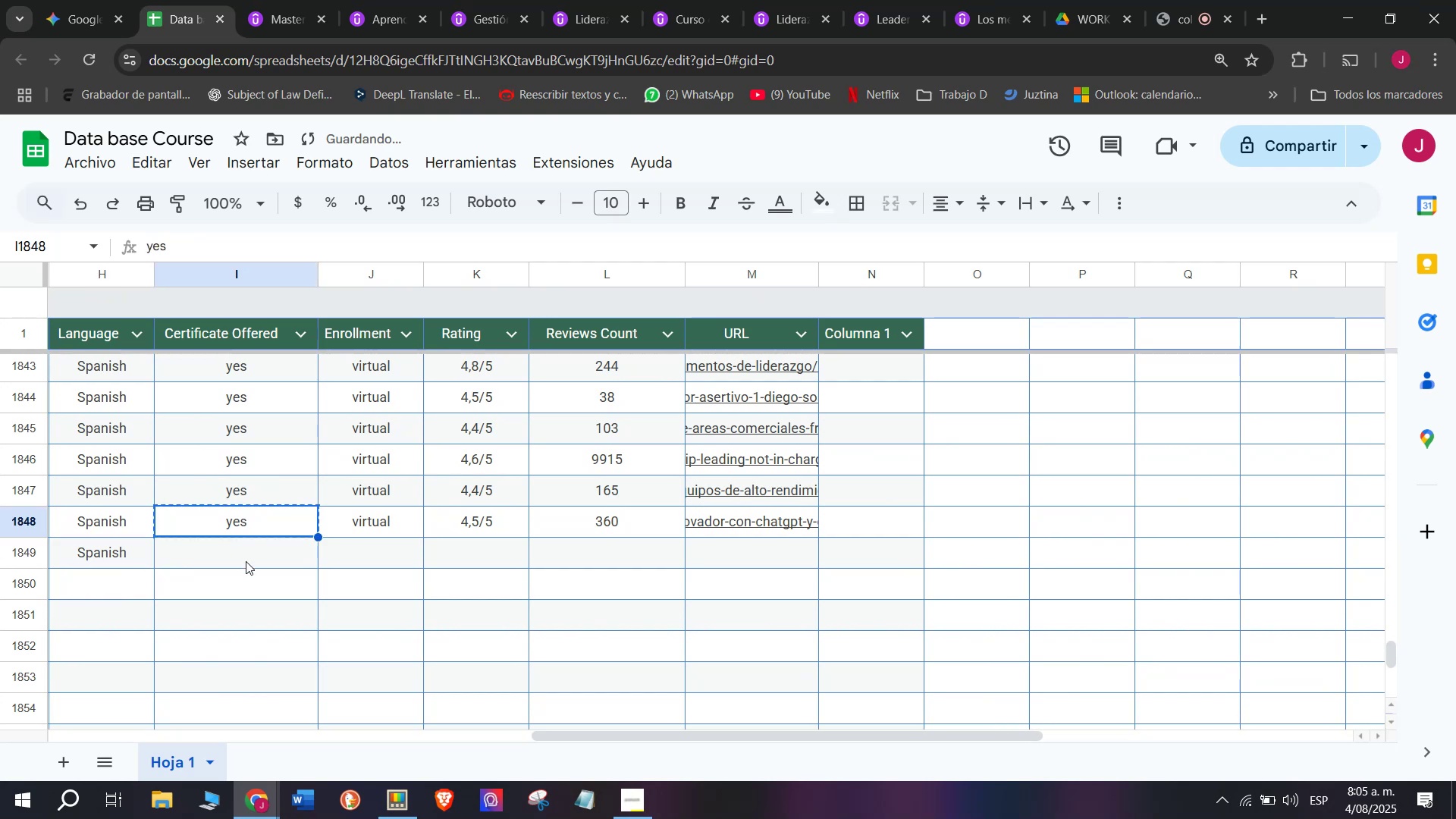 
key(Control+V)
 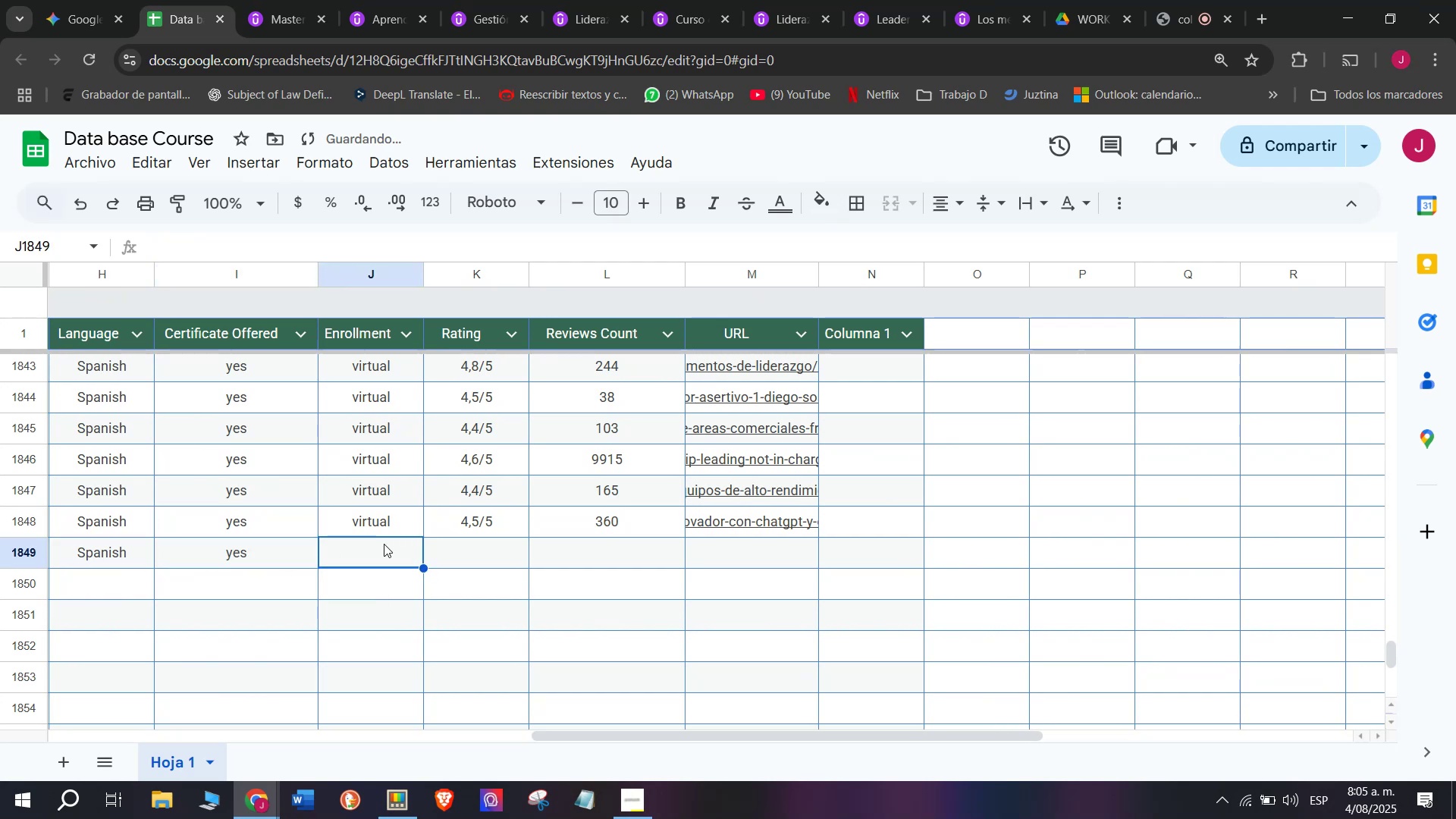 
triple_click([384, 529])
 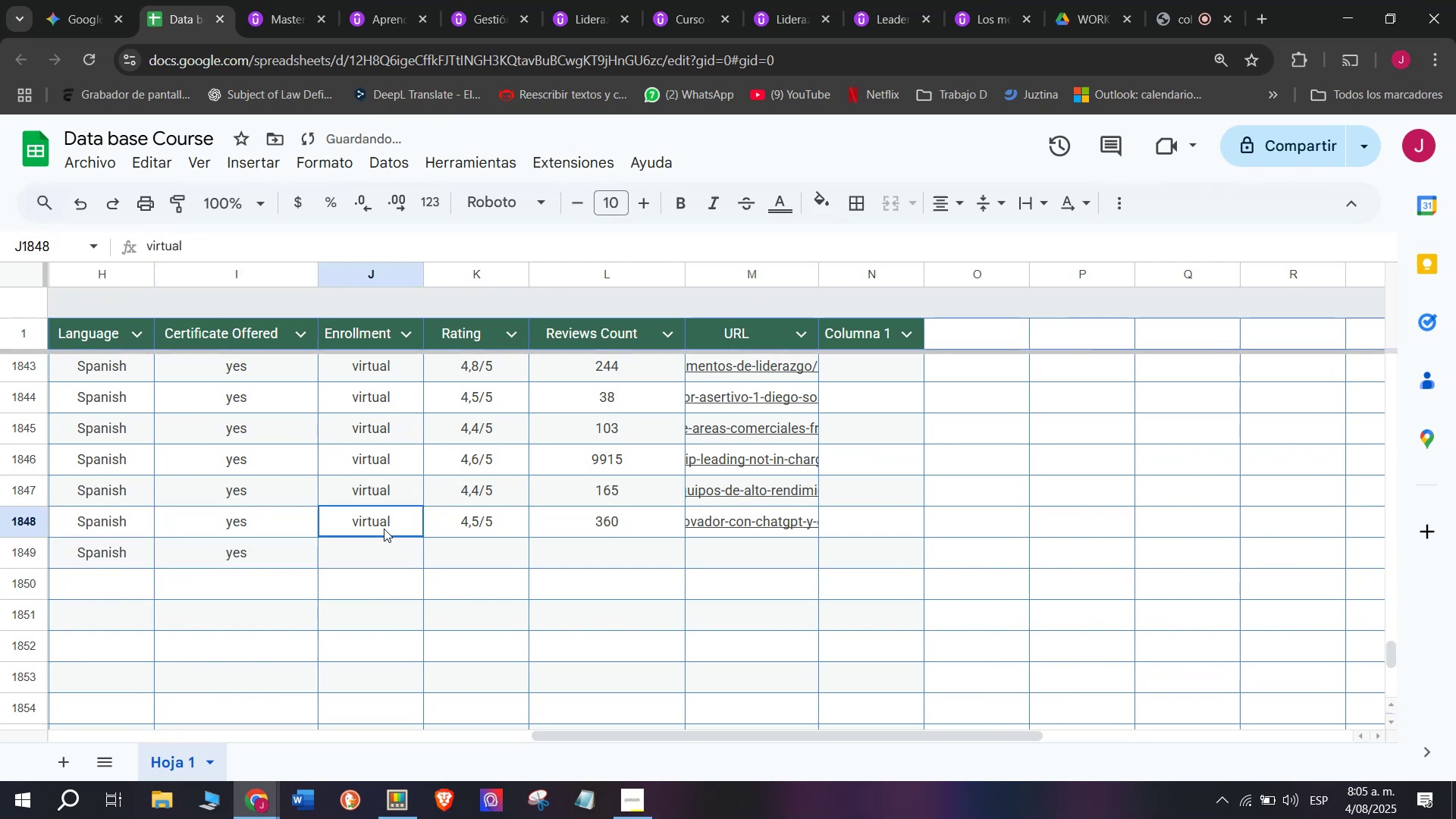 
key(Break)
 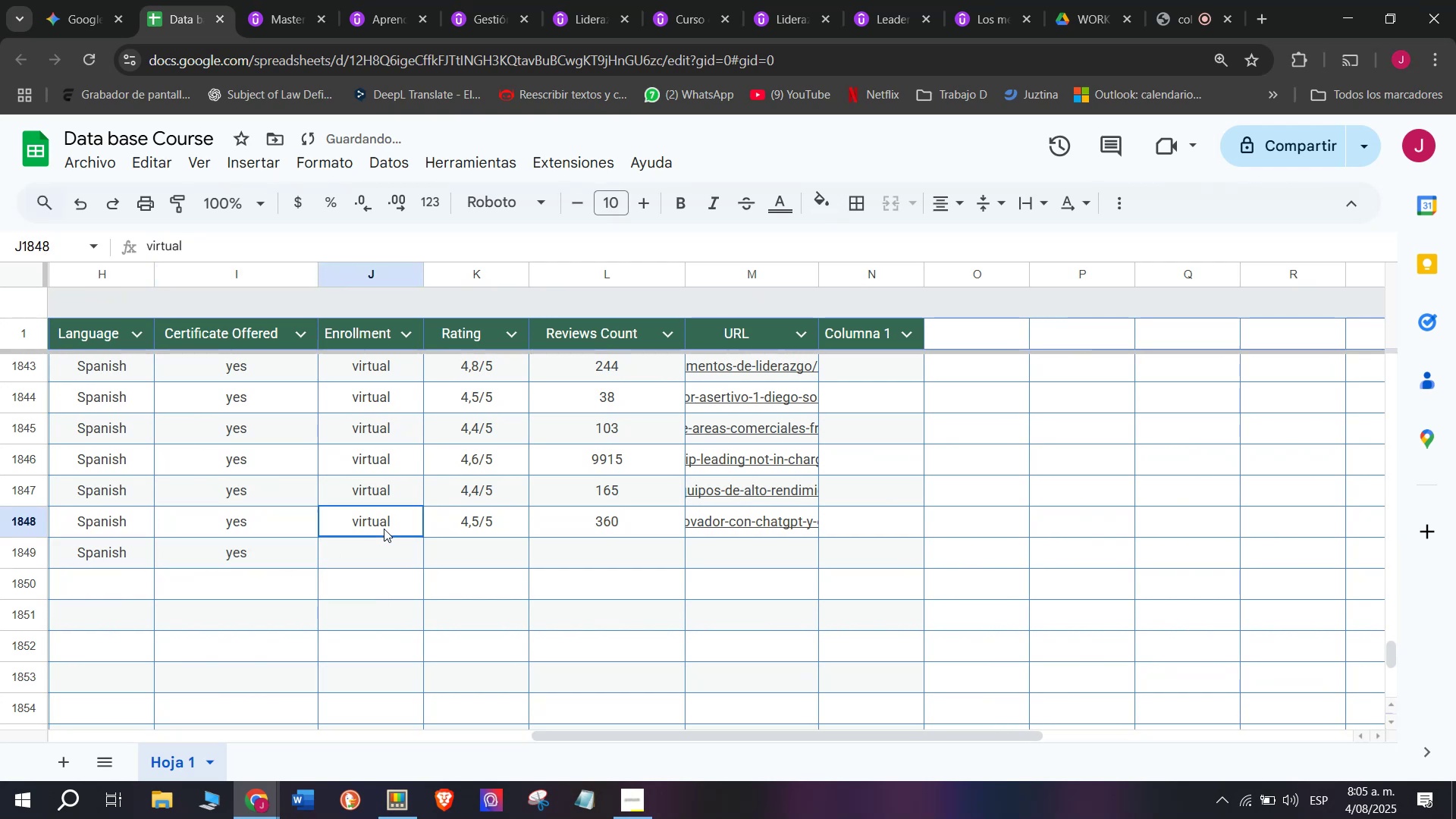 
key(Control+ControlLeft)
 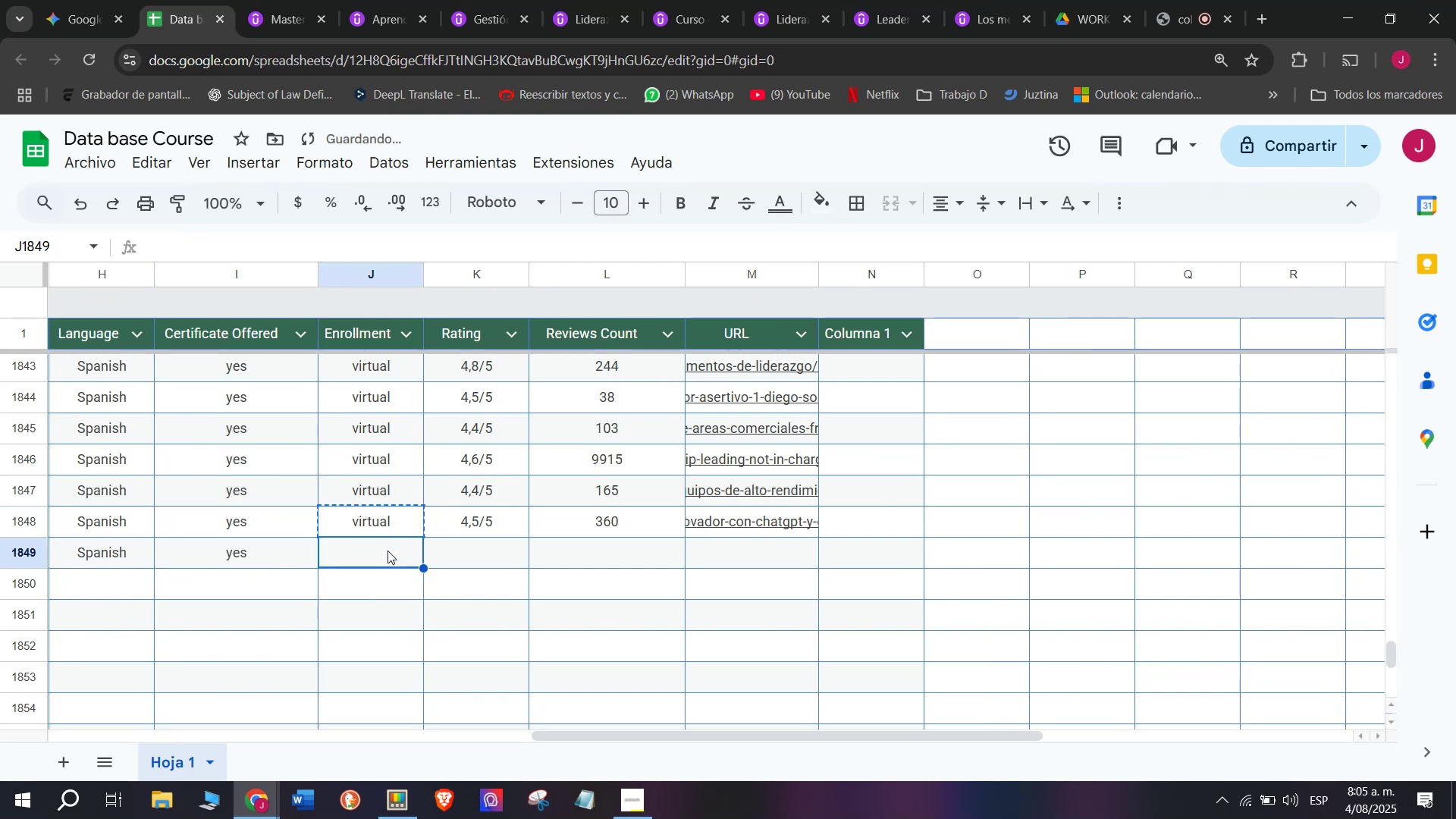 
key(Control+C)
 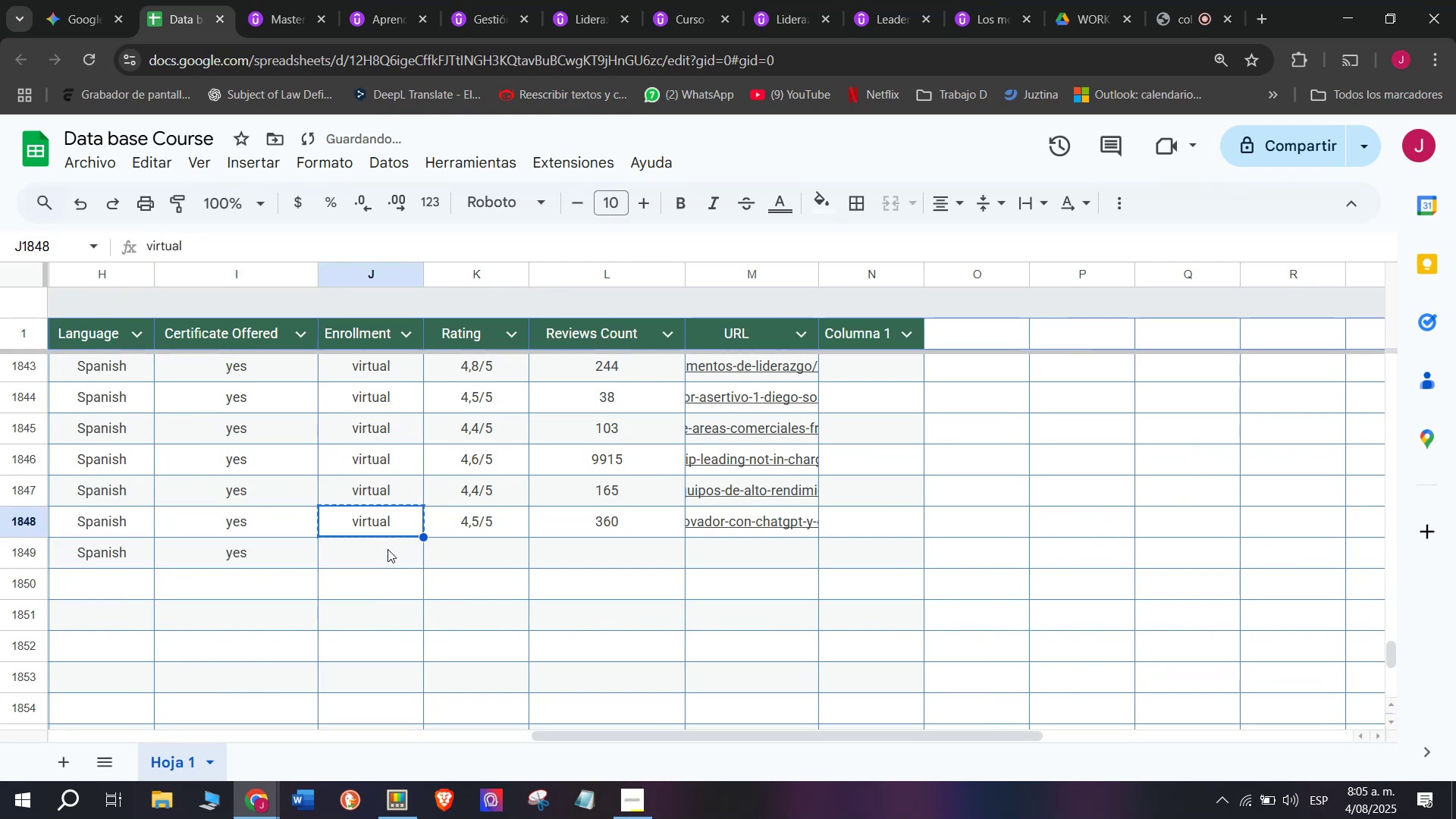 
triple_click([388, 551])
 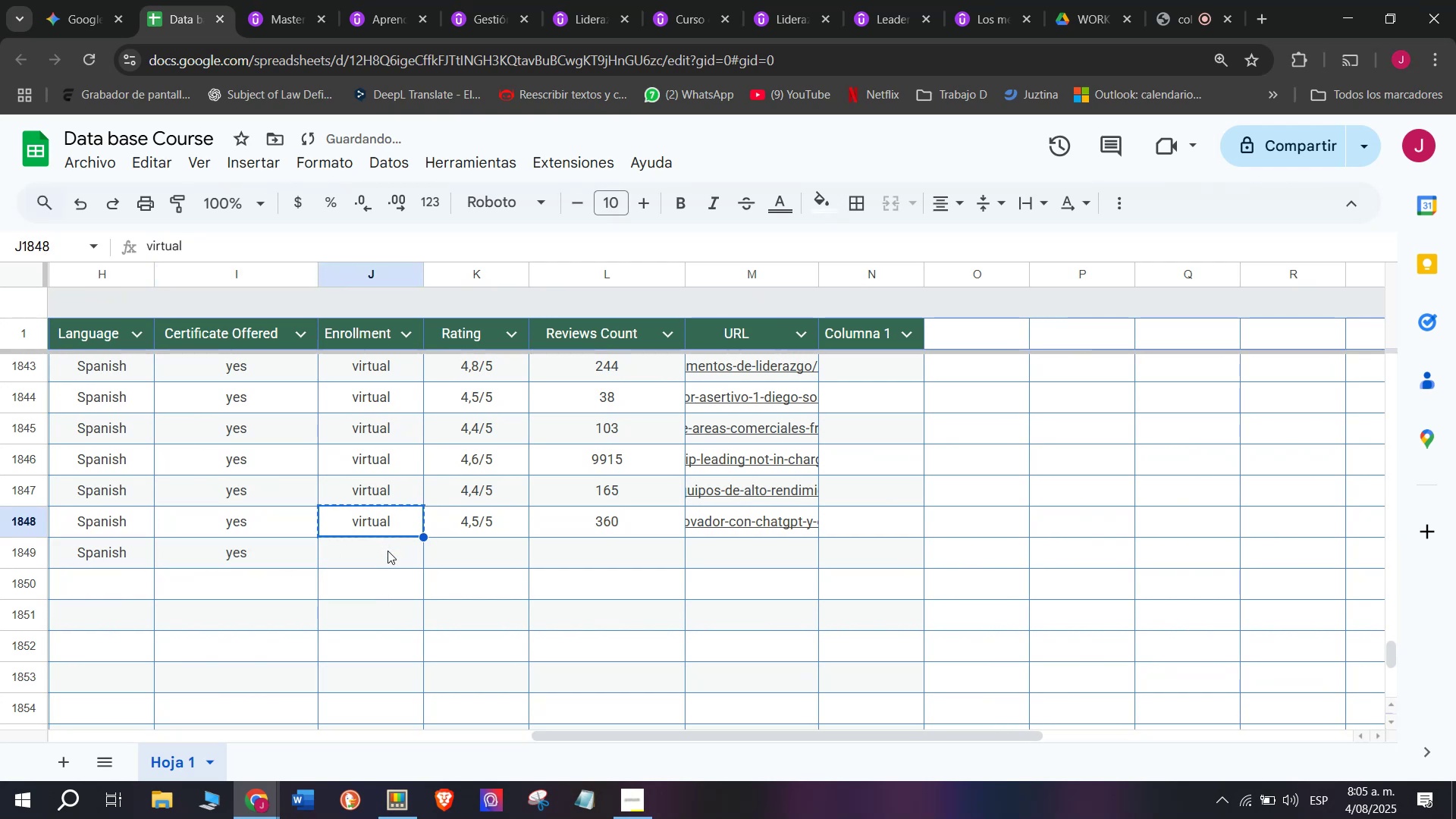 
key(Z)
 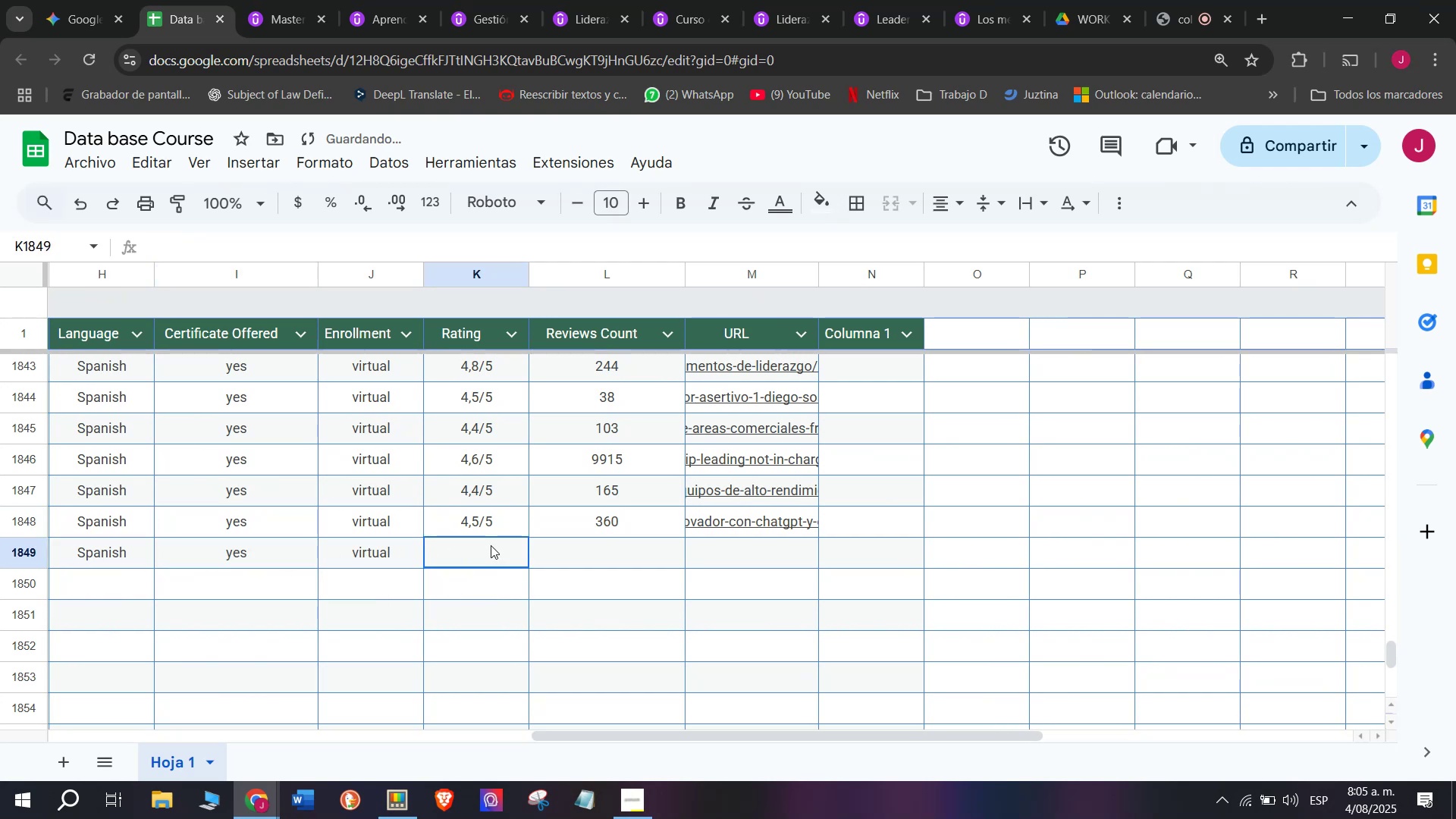 
key(Control+ControlLeft)
 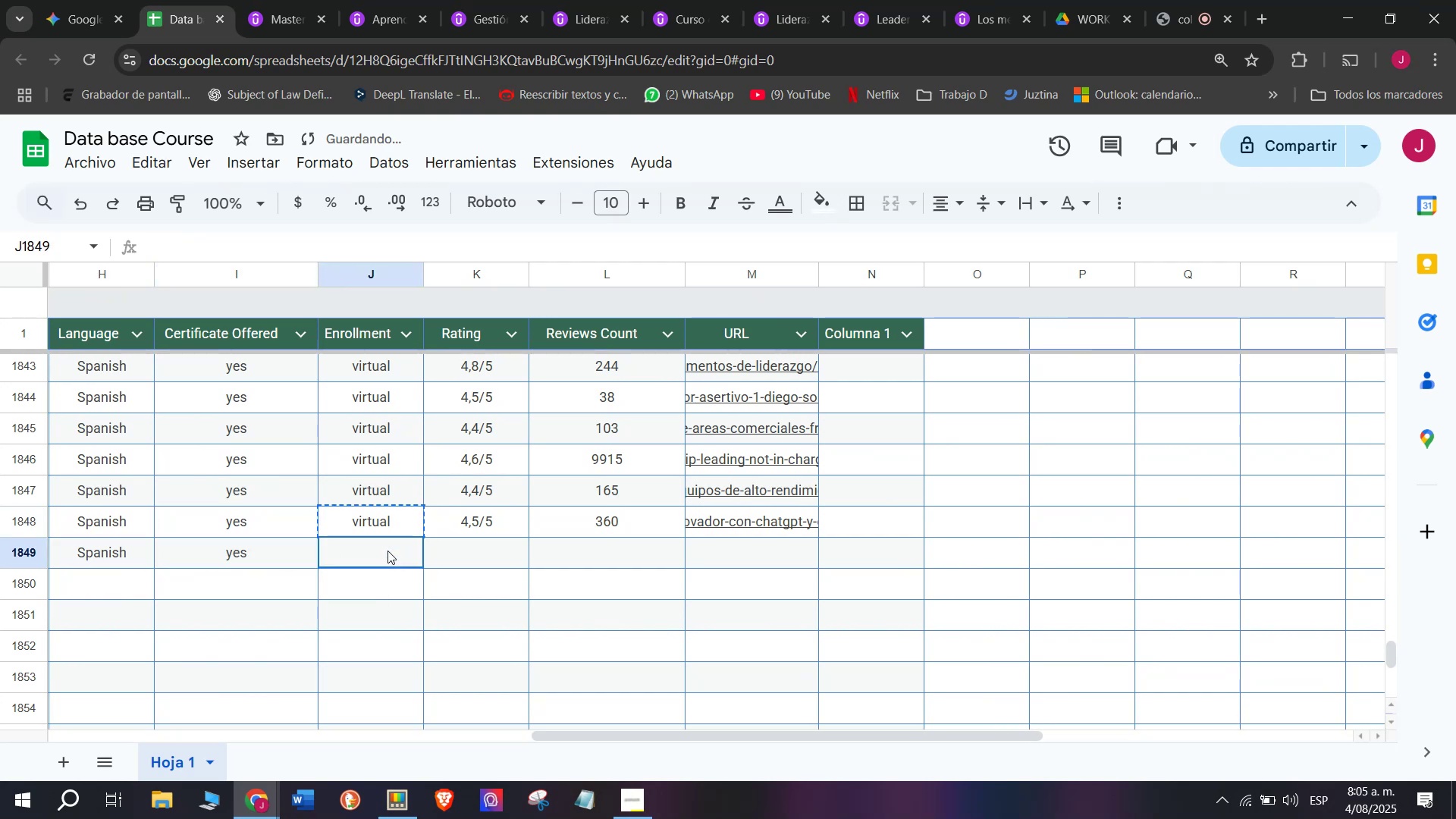 
key(Control+V)
 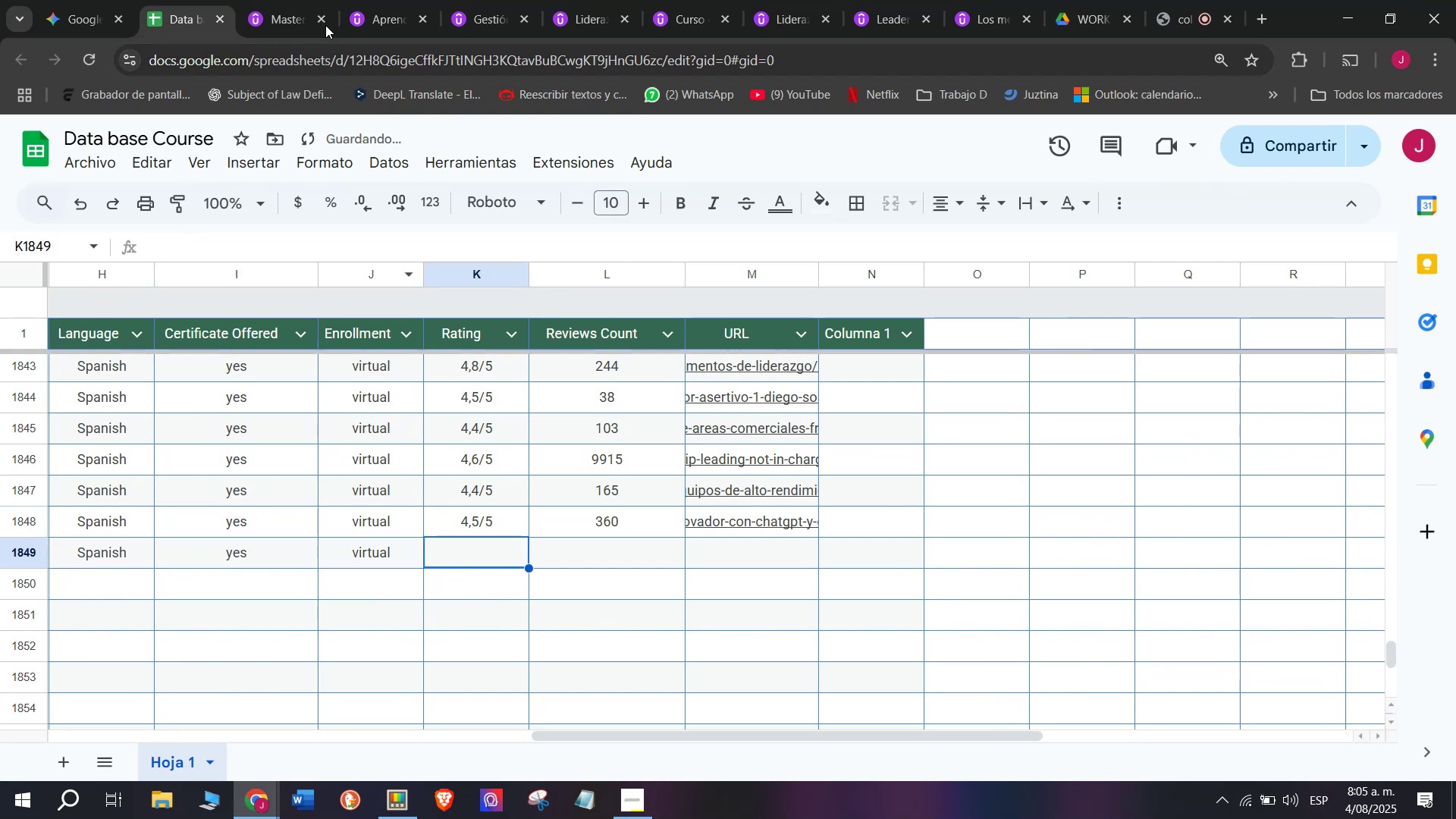 
left_click([265, 0])
 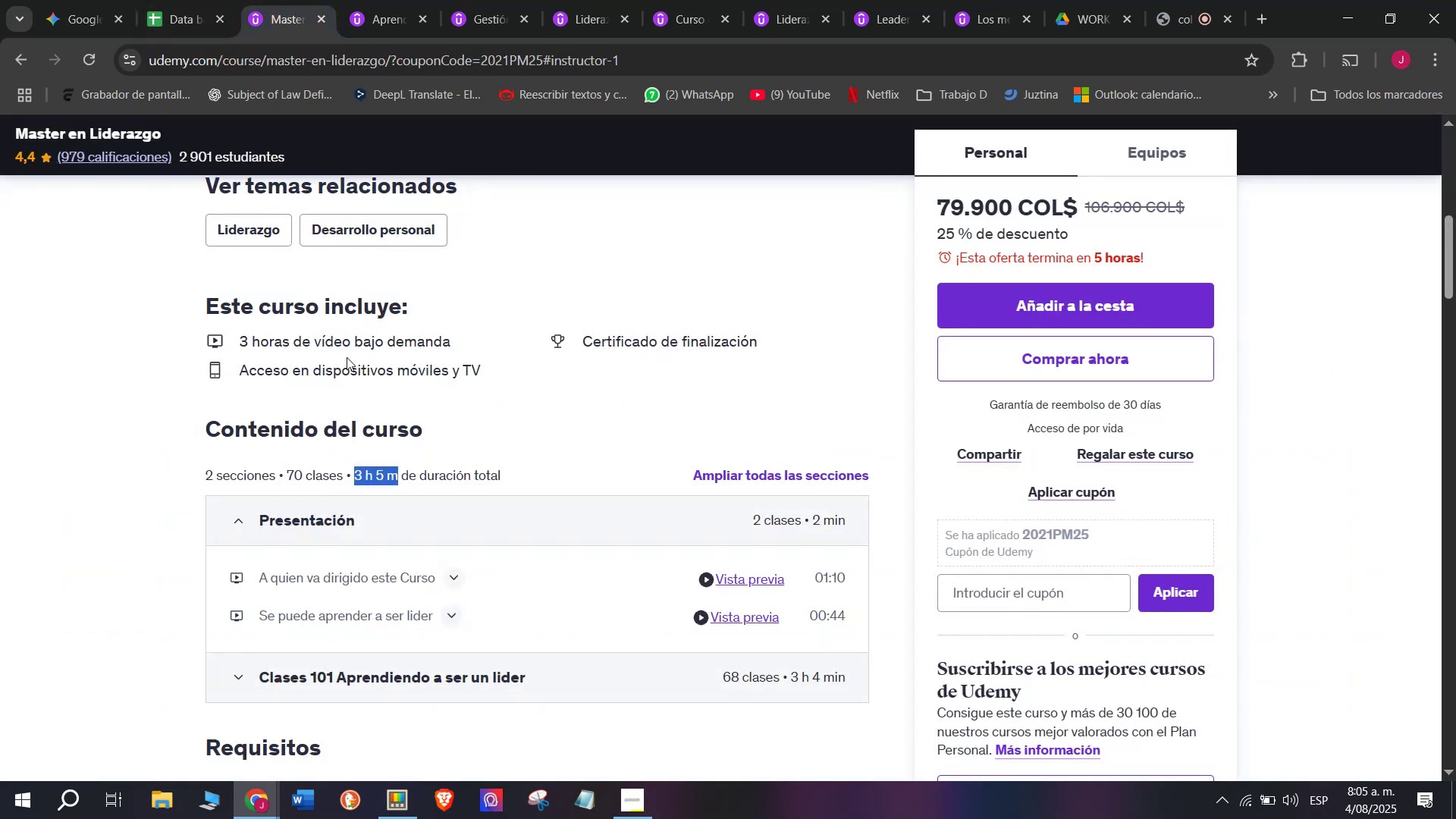 
scroll: coordinate [371, 441], scroll_direction: up, amount: 4.0
 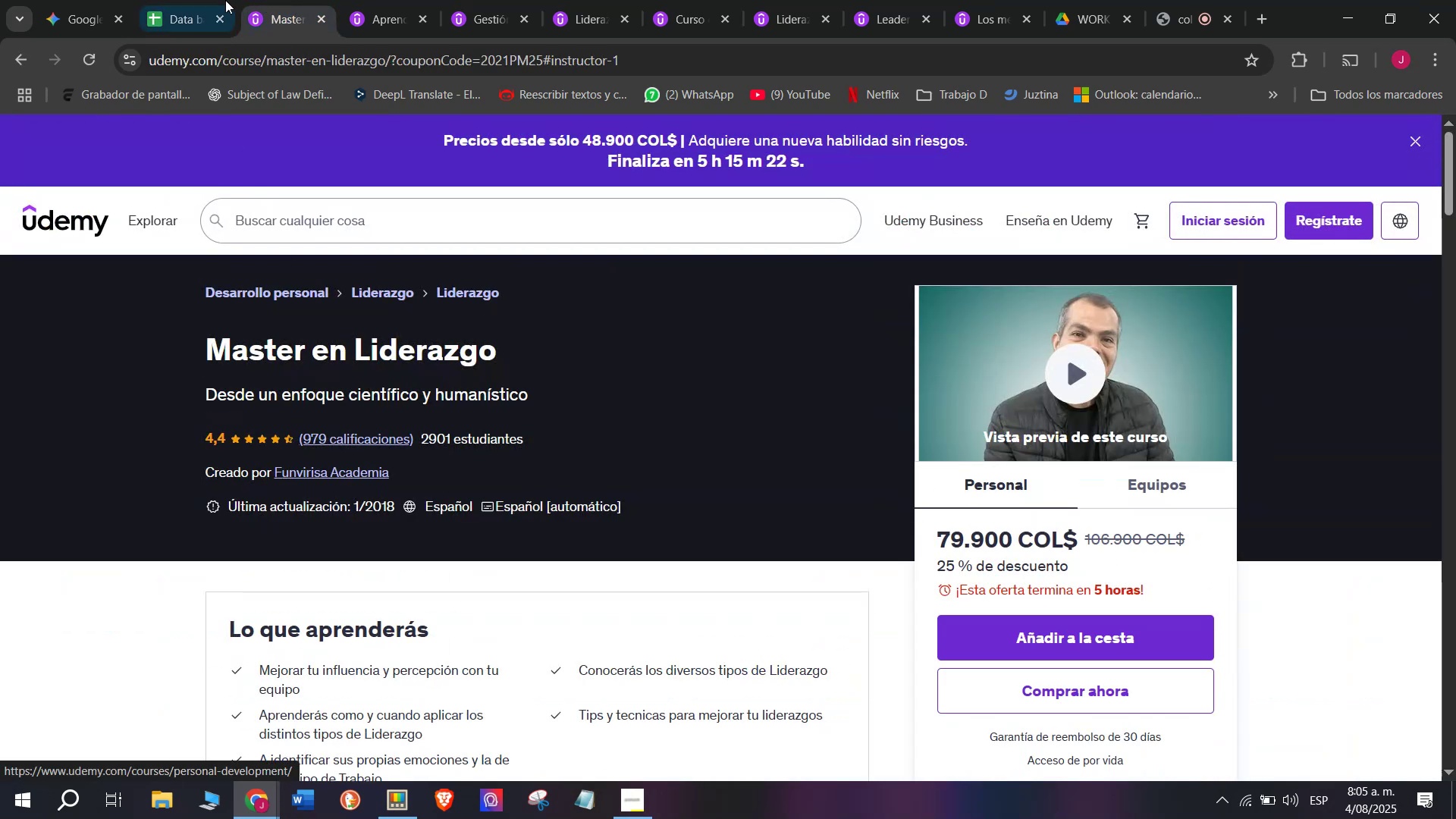 
left_click([218, 0])
 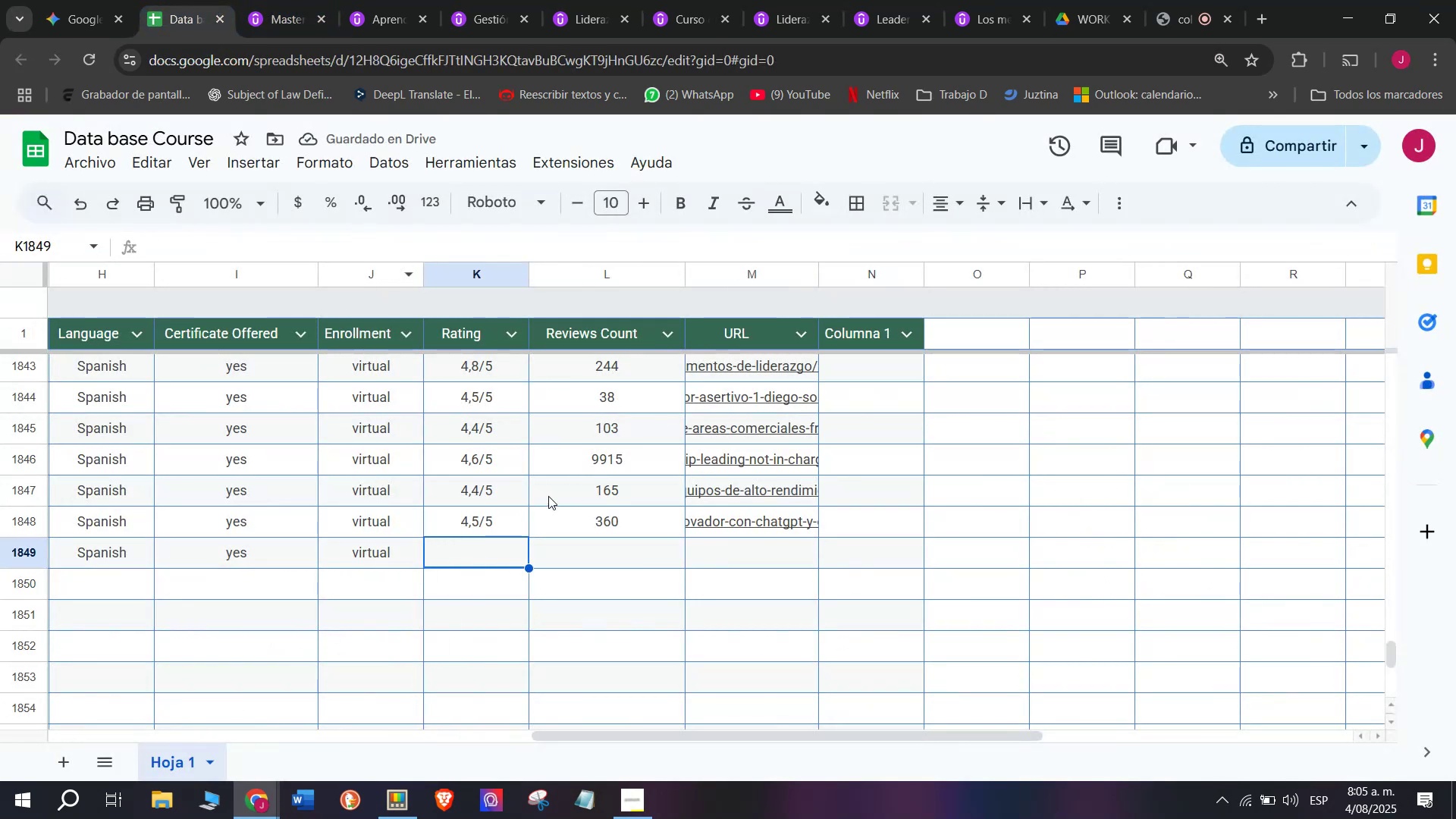 
key(Break)
 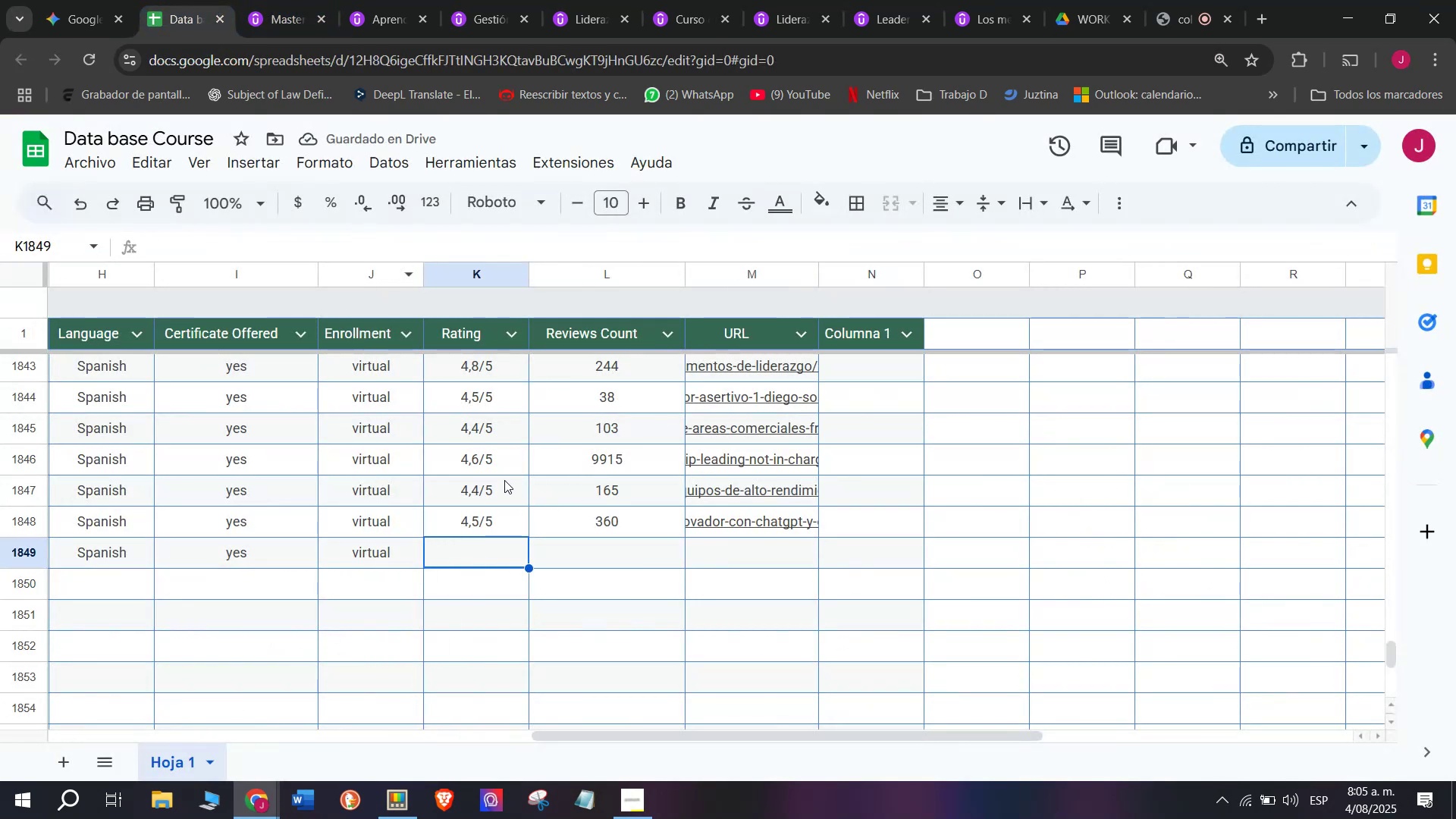 
key(Control+ControlLeft)
 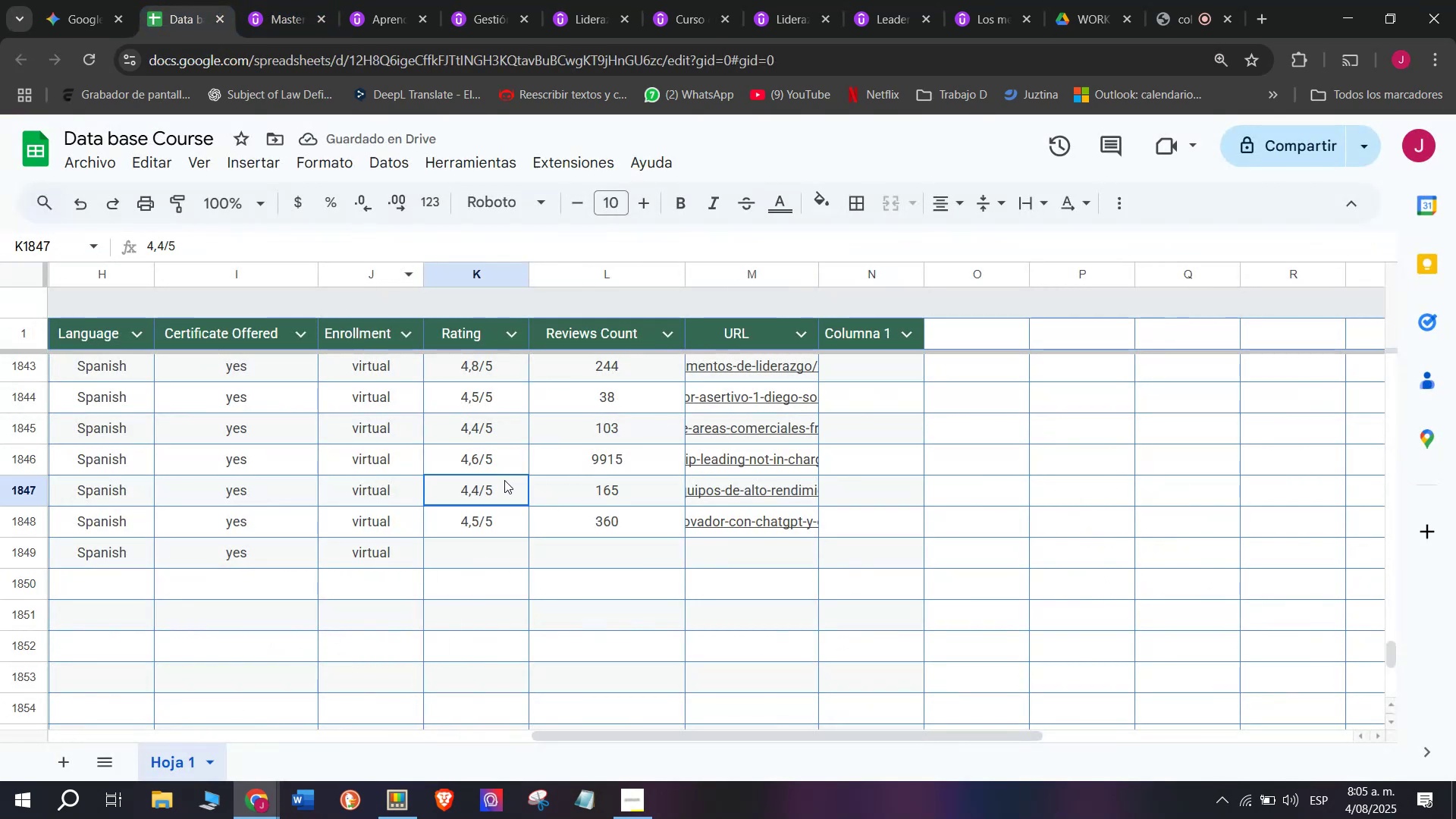 
key(Control+C)
 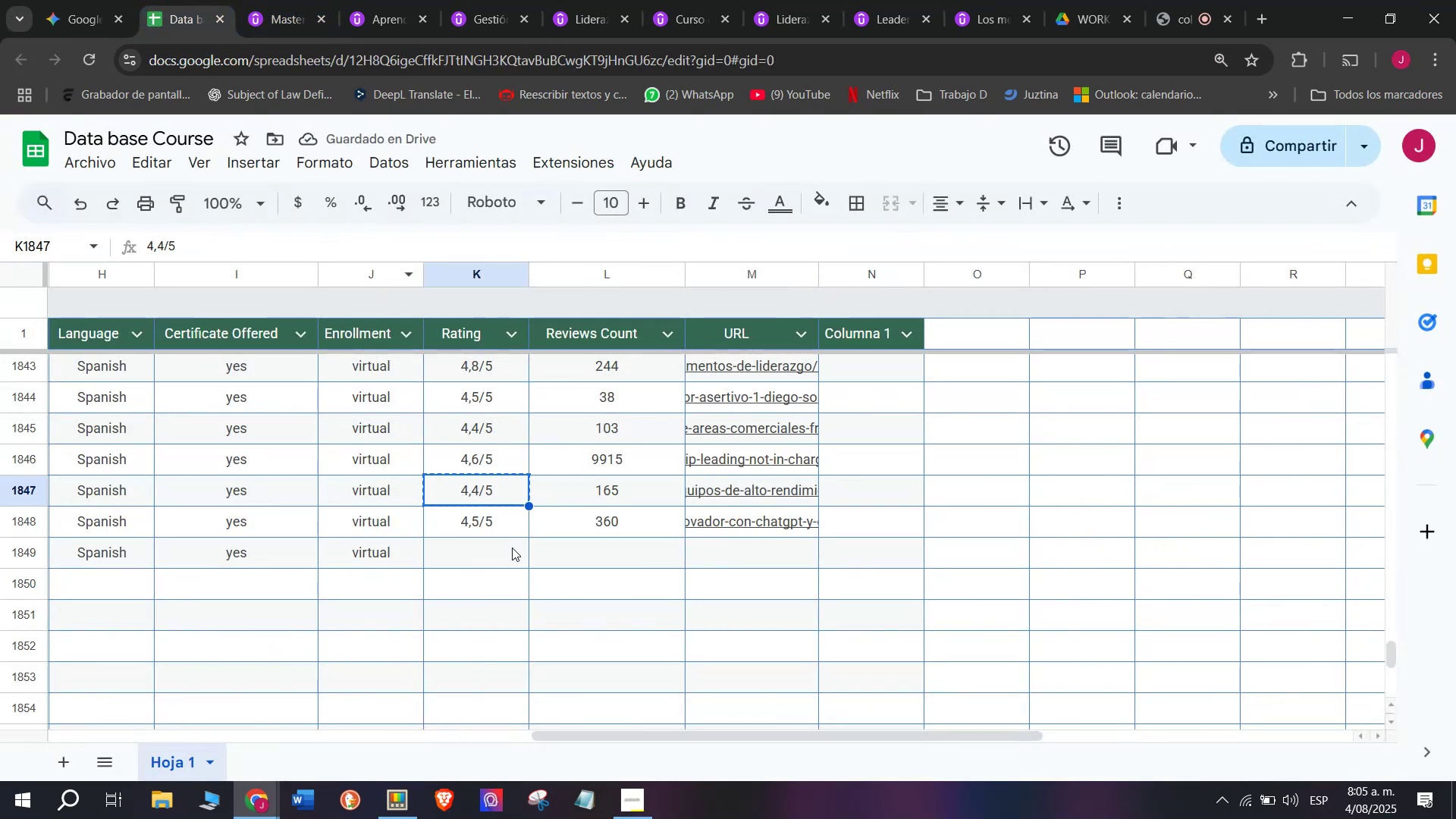 
double_click([512, 551])
 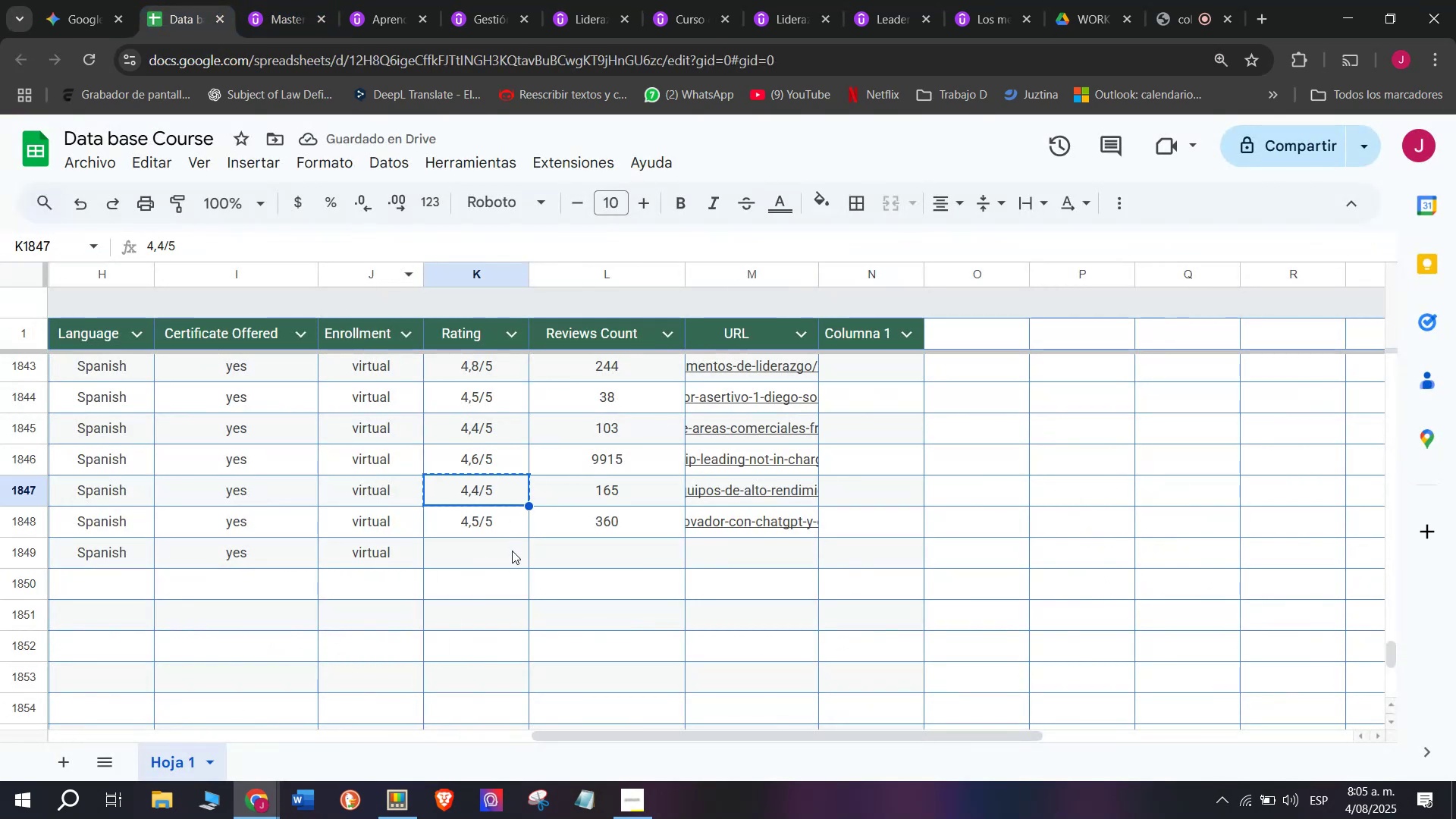 
key(Control+ControlLeft)
 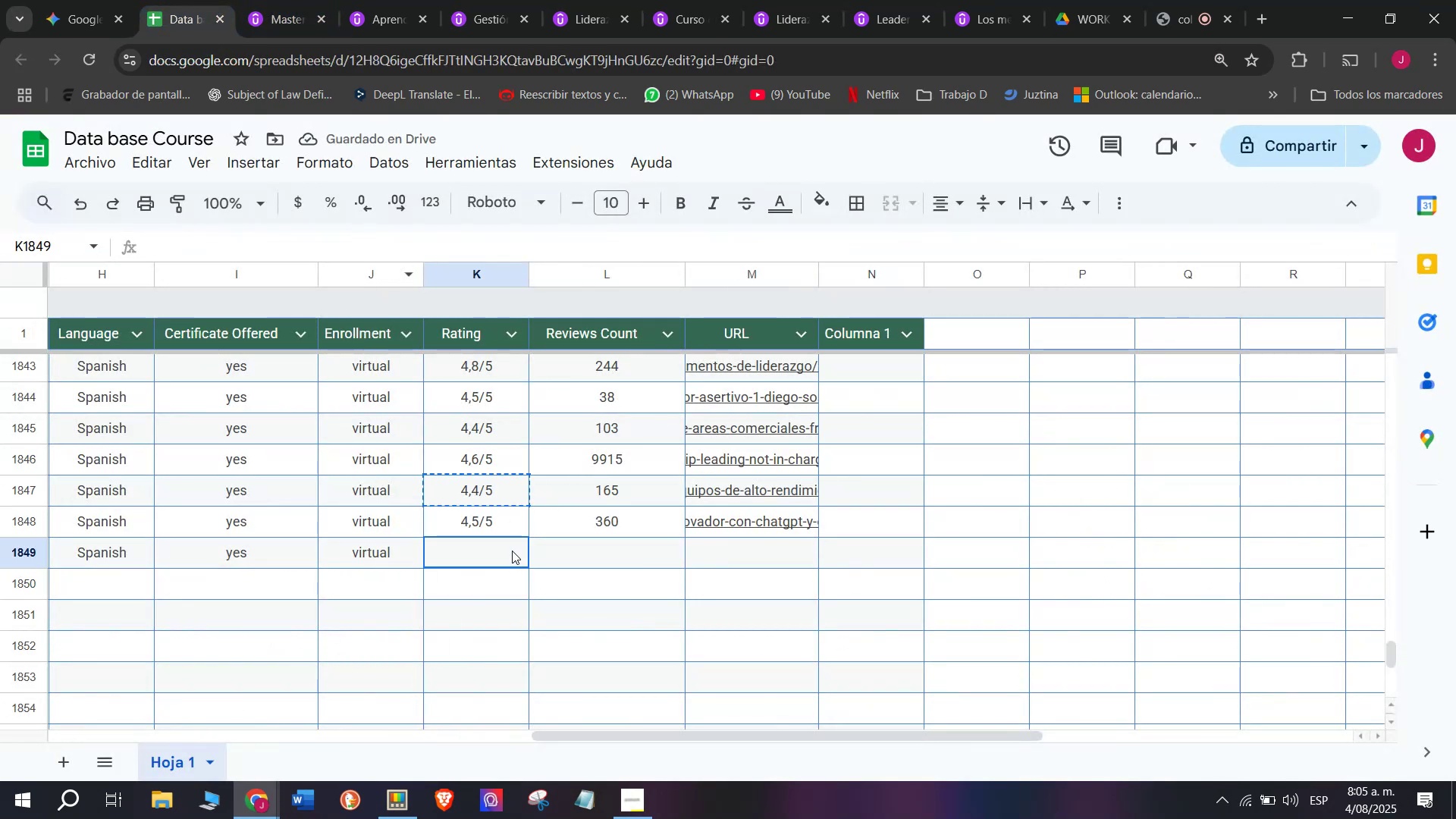 
key(Z)
 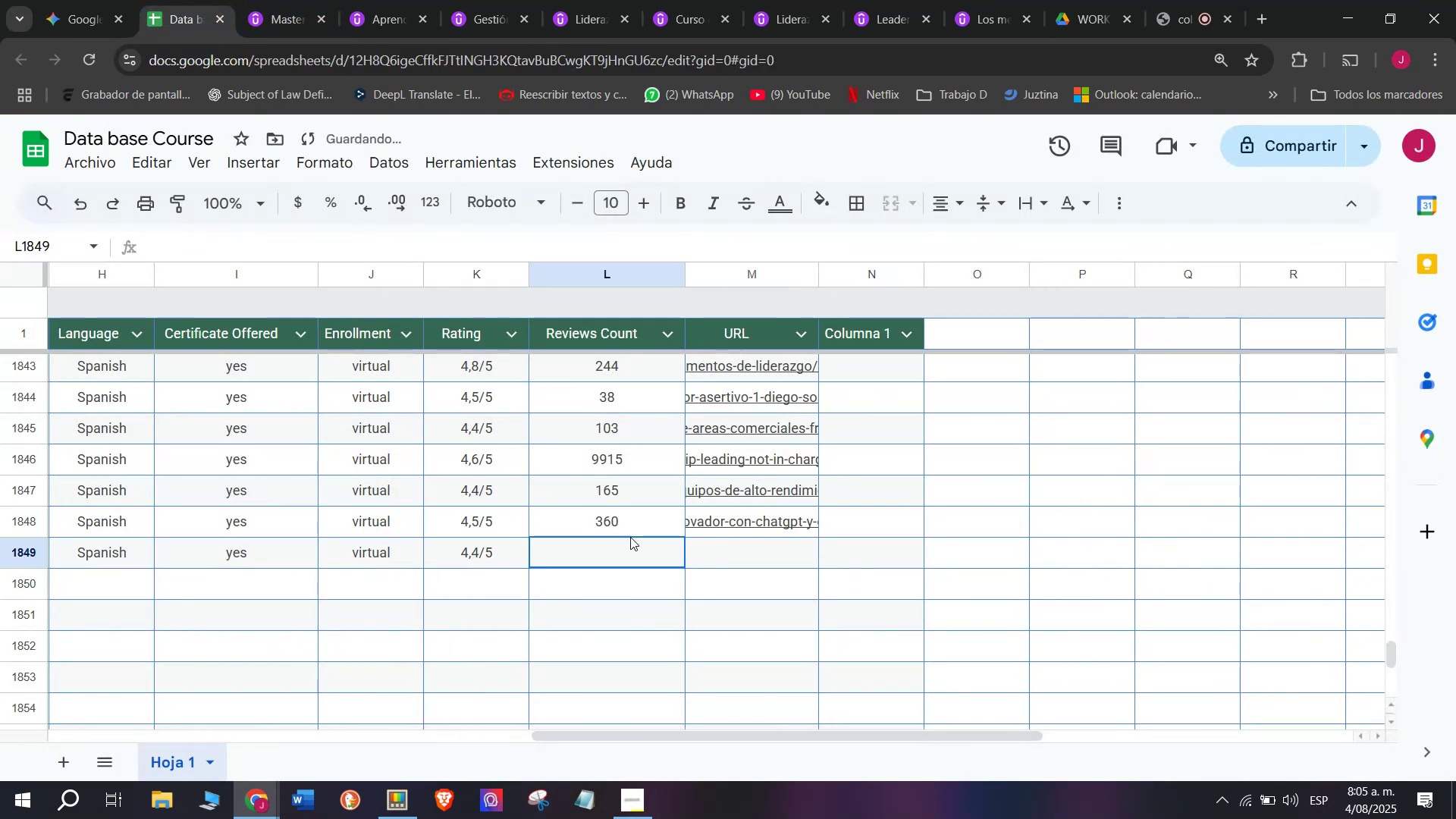 
key(Control+V)
 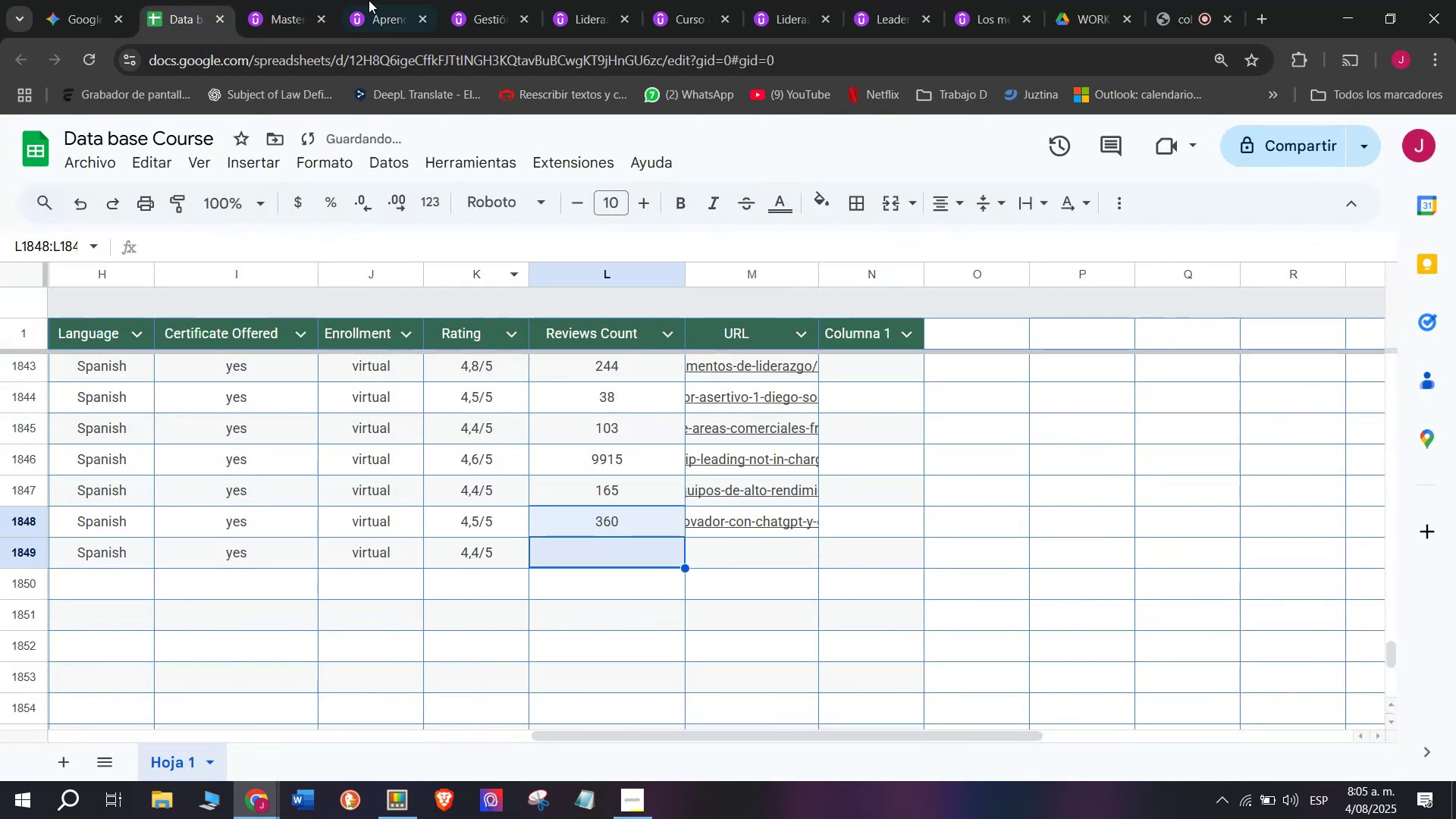 
left_click([281, 0])
 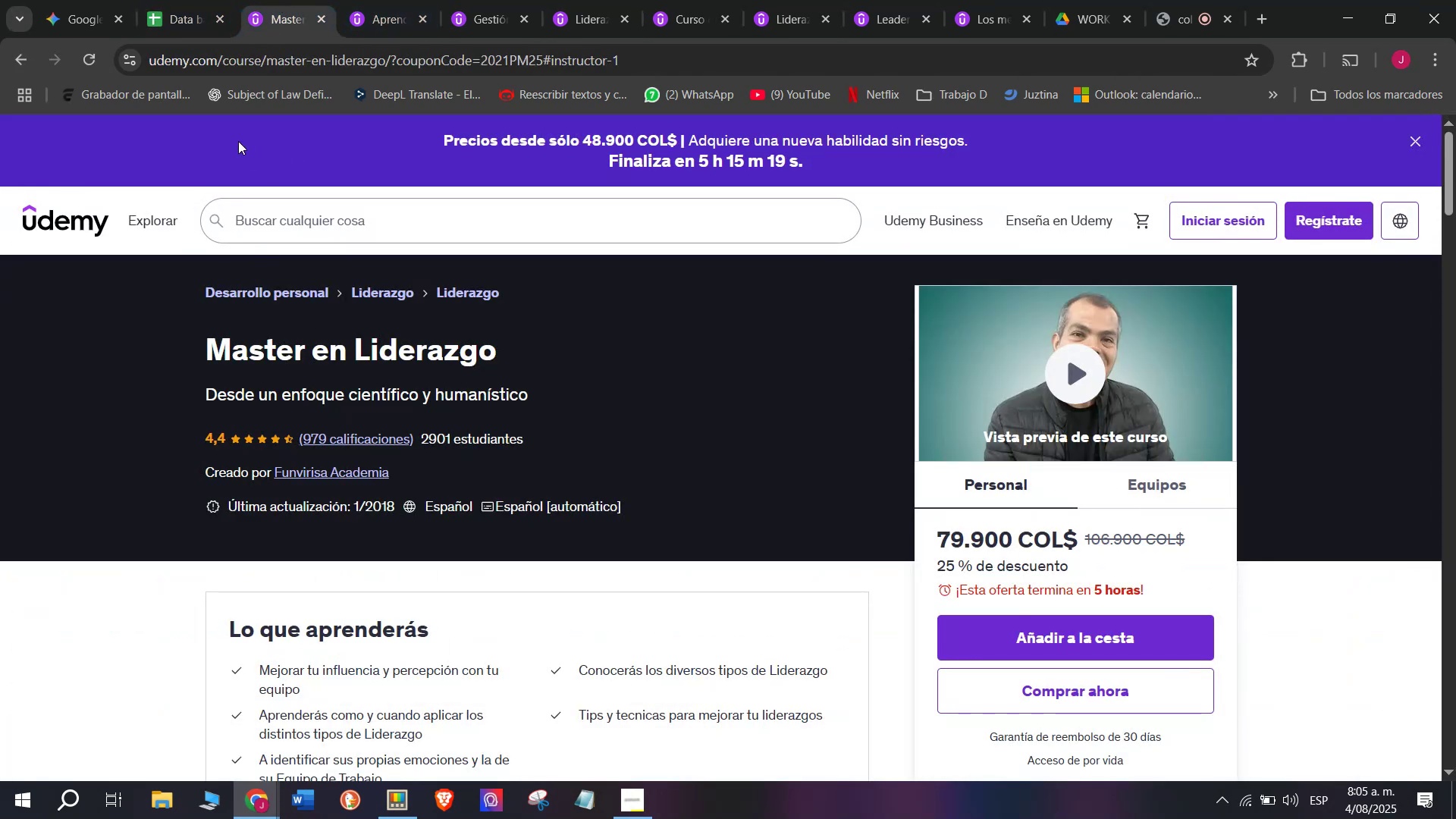 
left_click([178, 0])
 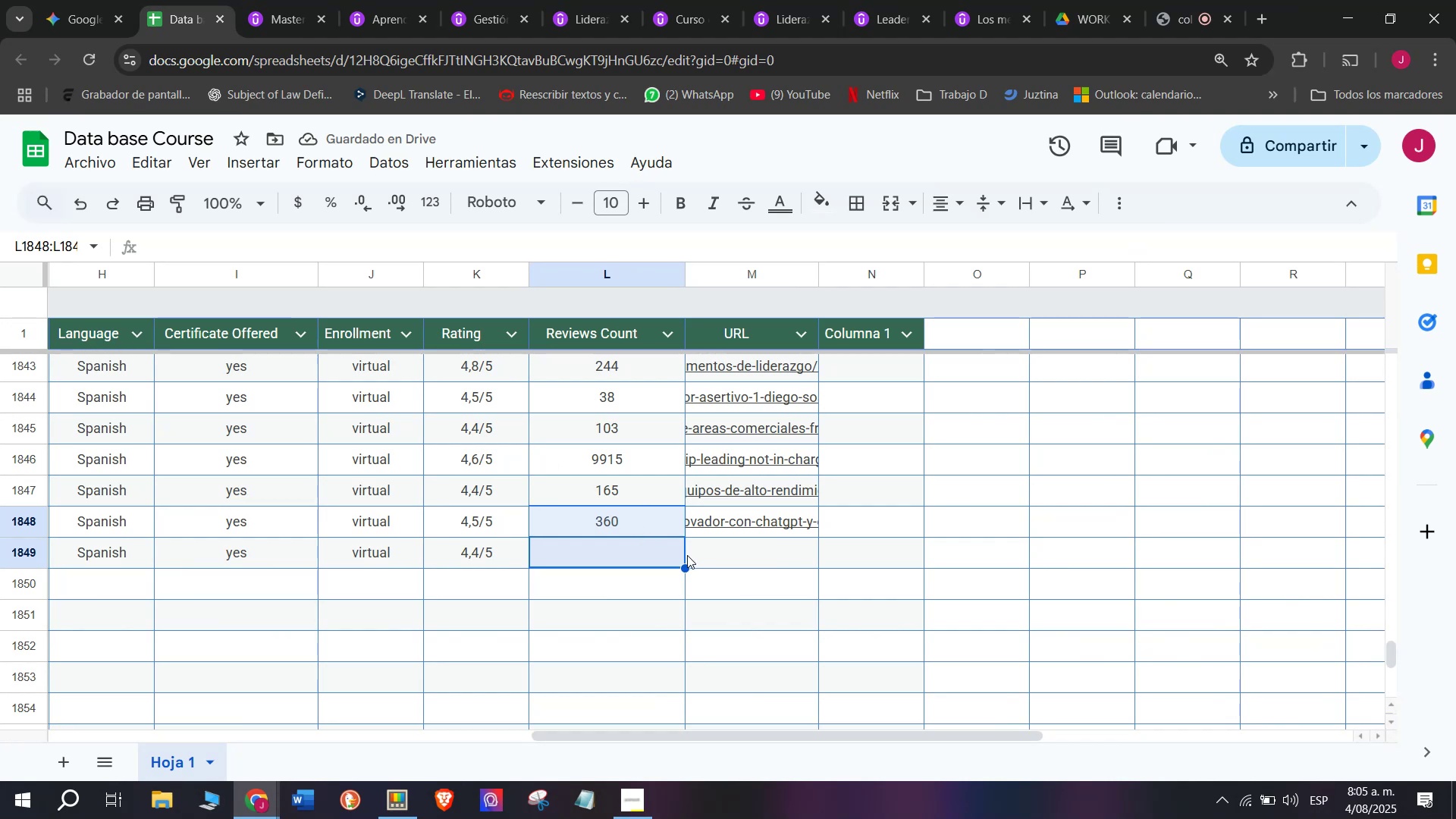 
double_click([670, 557])
 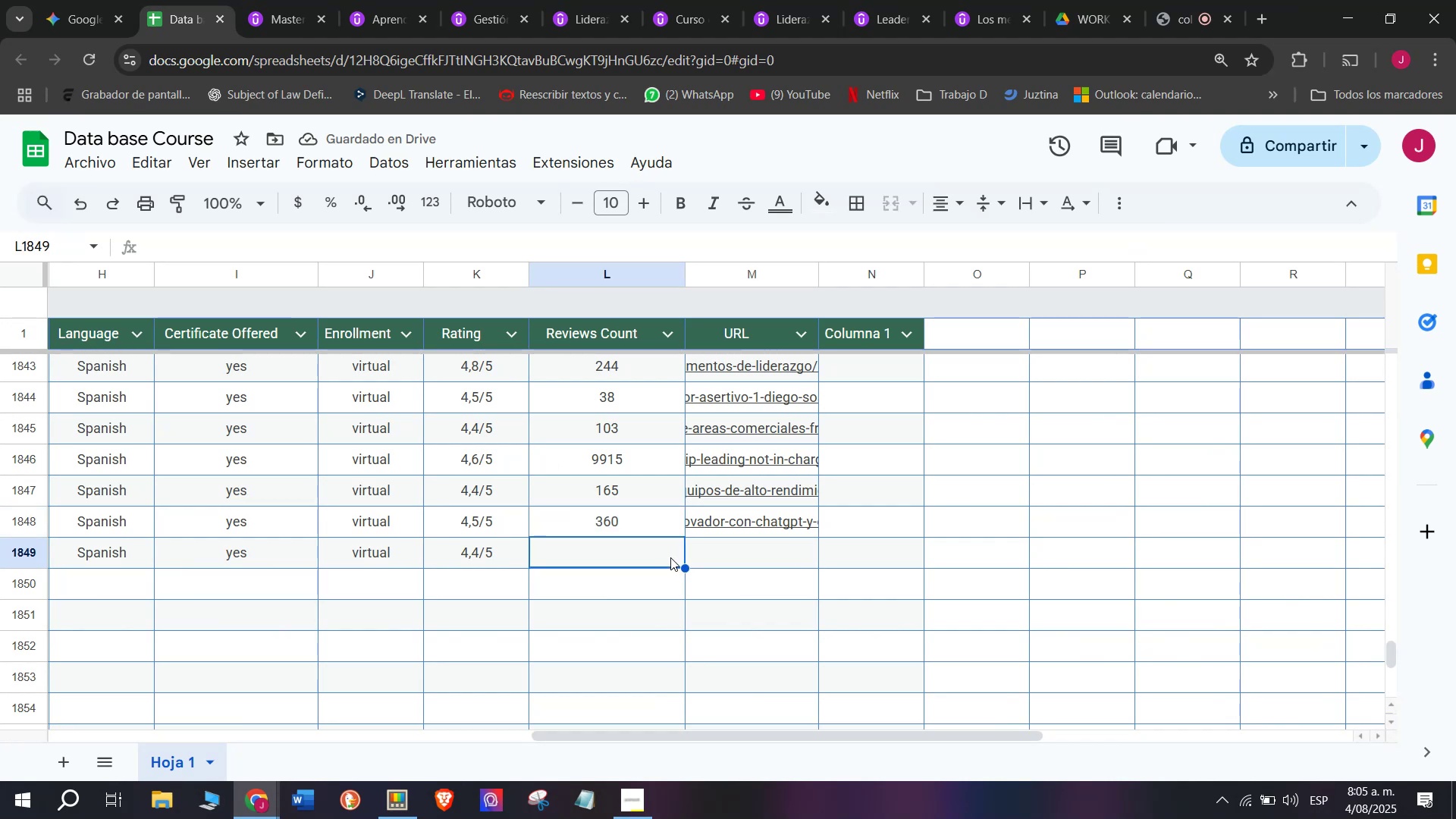 
type(979)
 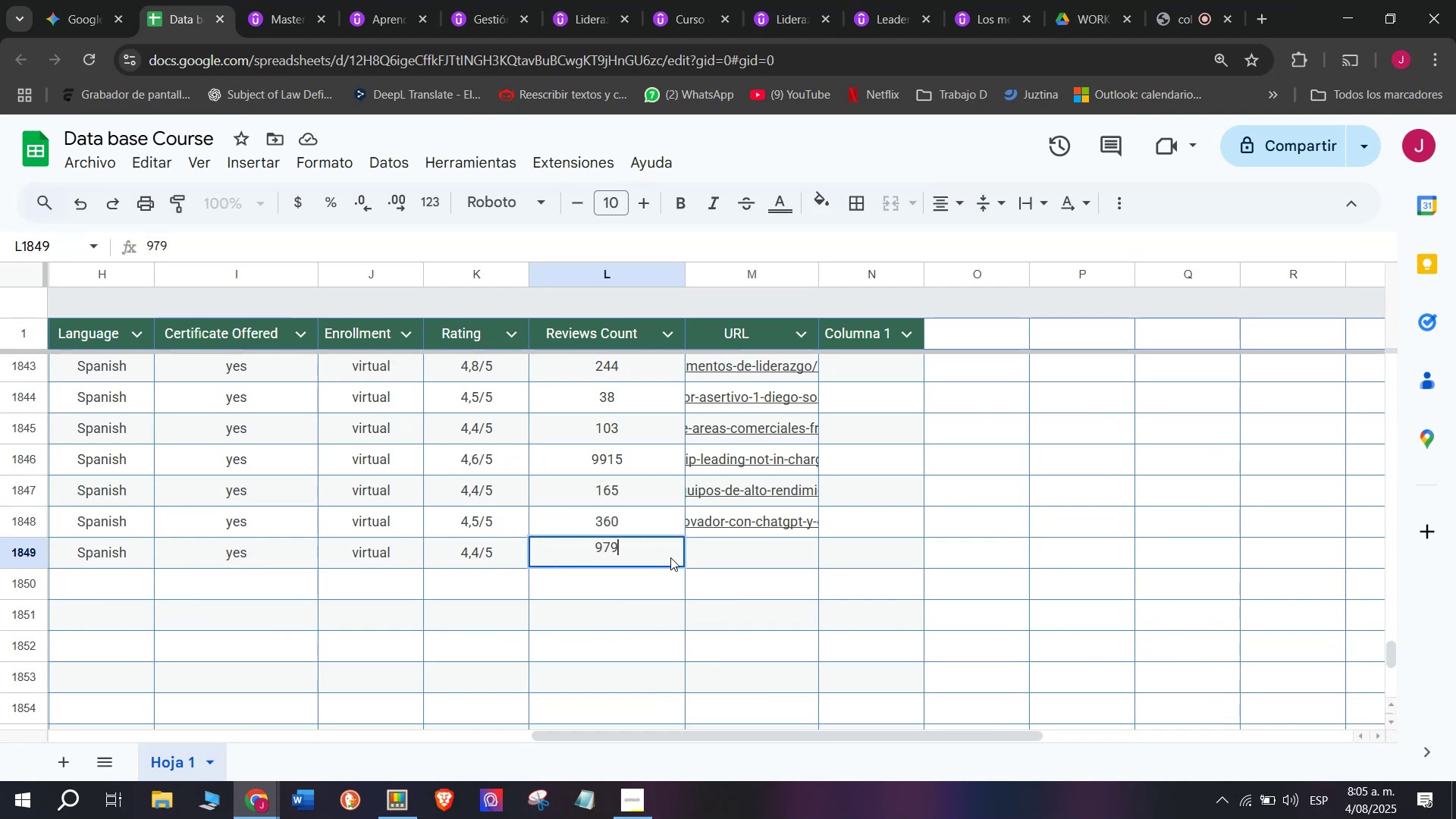 
left_click([799, 556])
 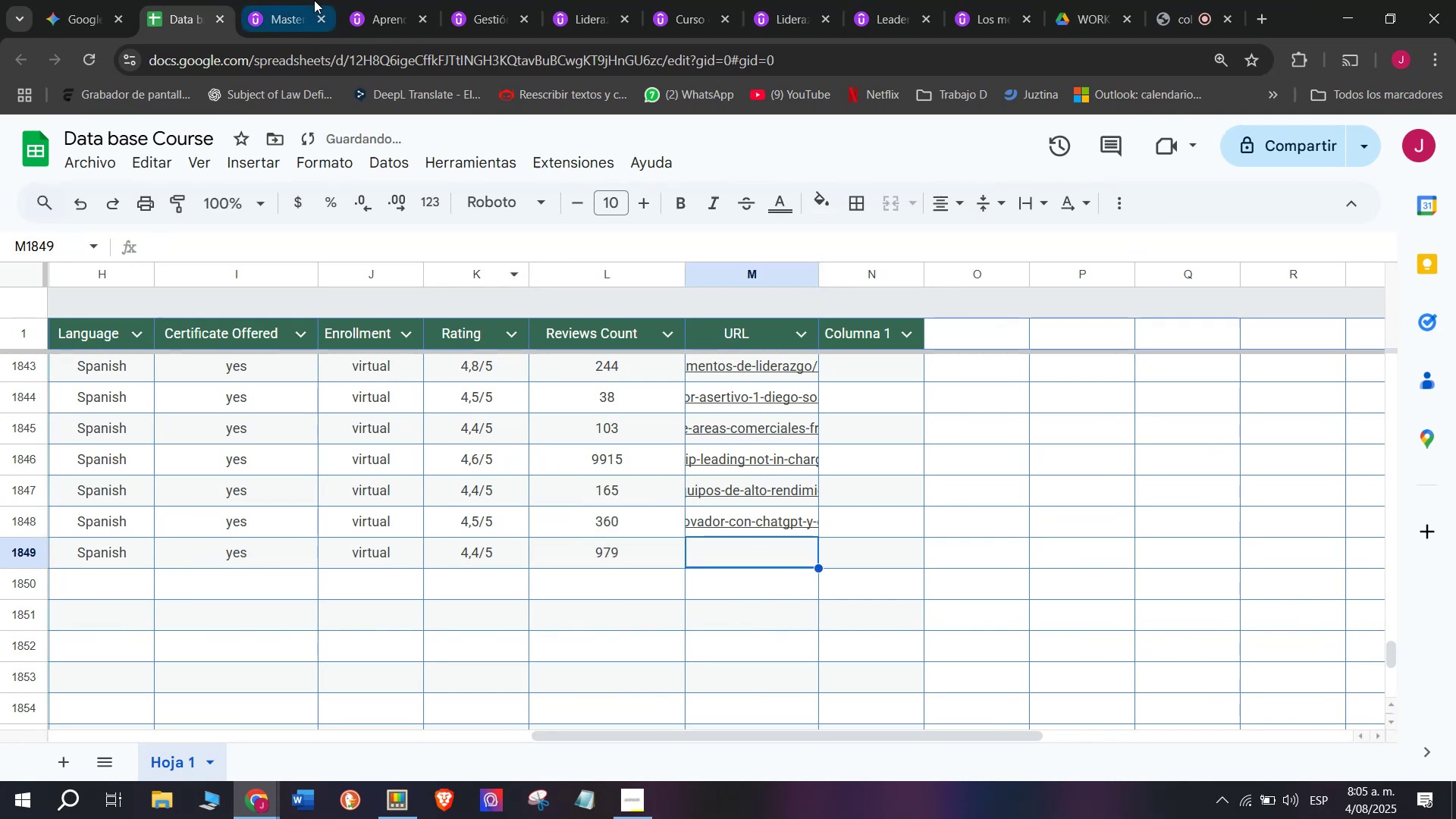 
left_click([256, 0])
 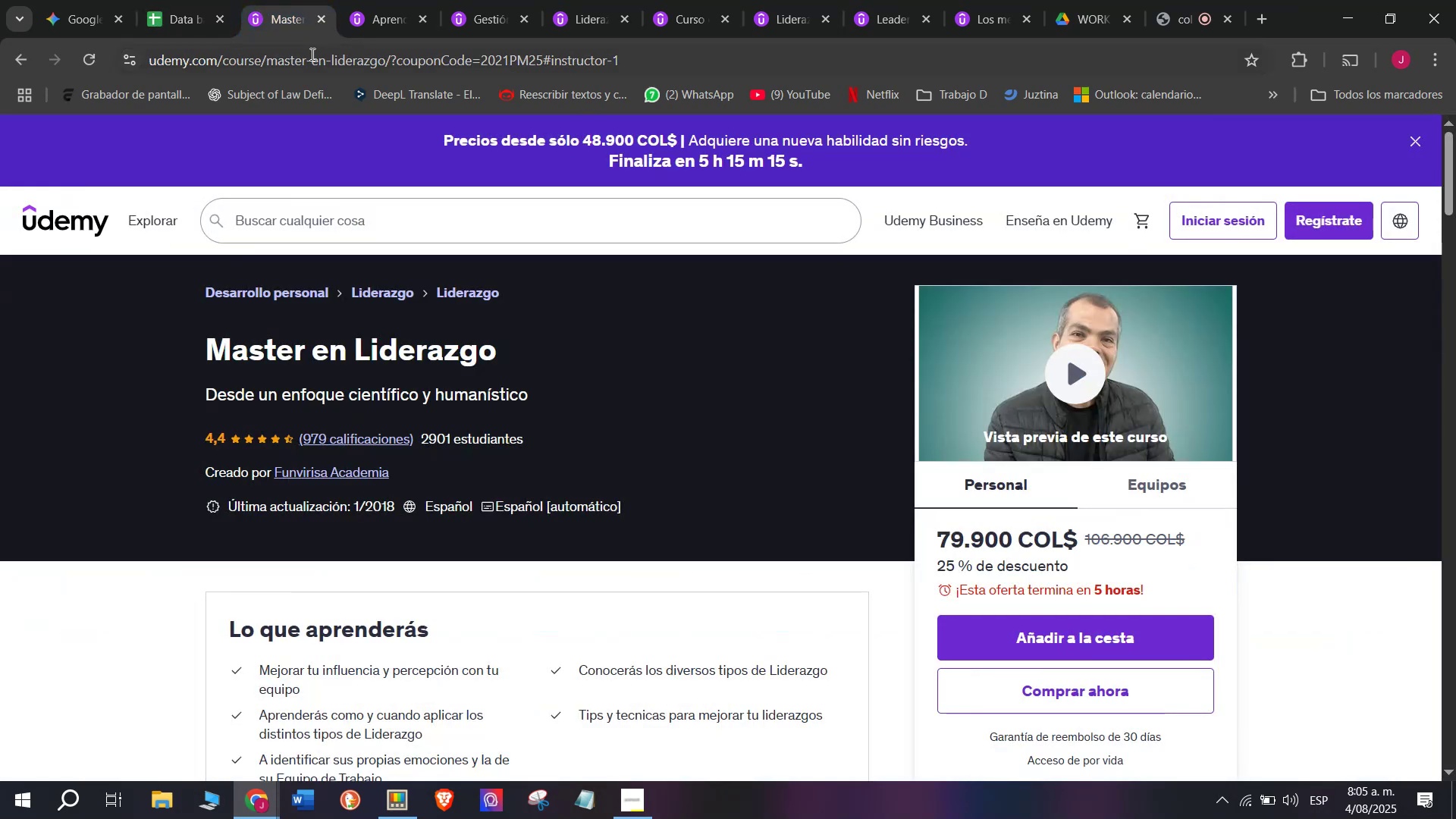 
double_click([312, 54])
 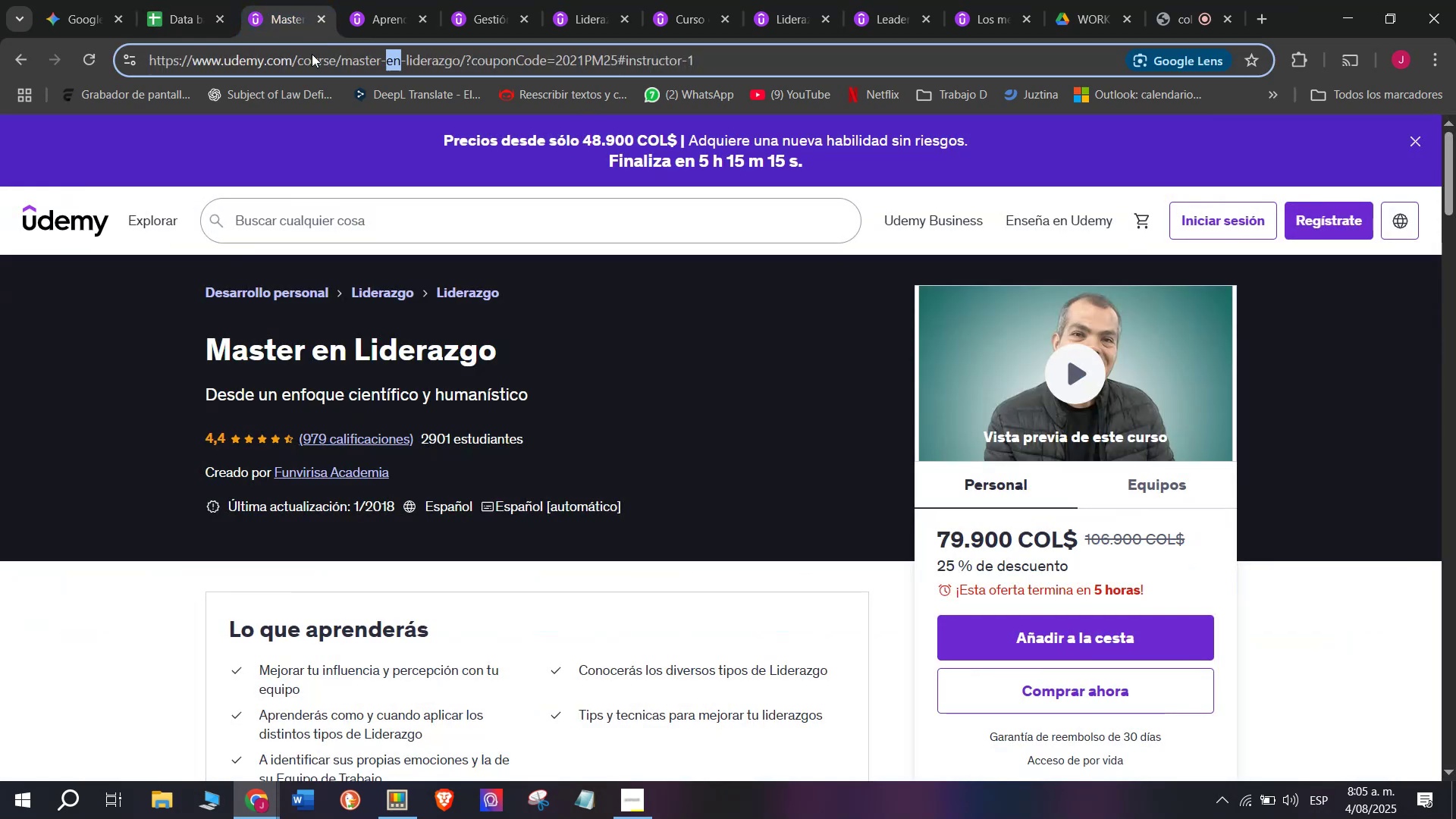 
triple_click([312, 54])
 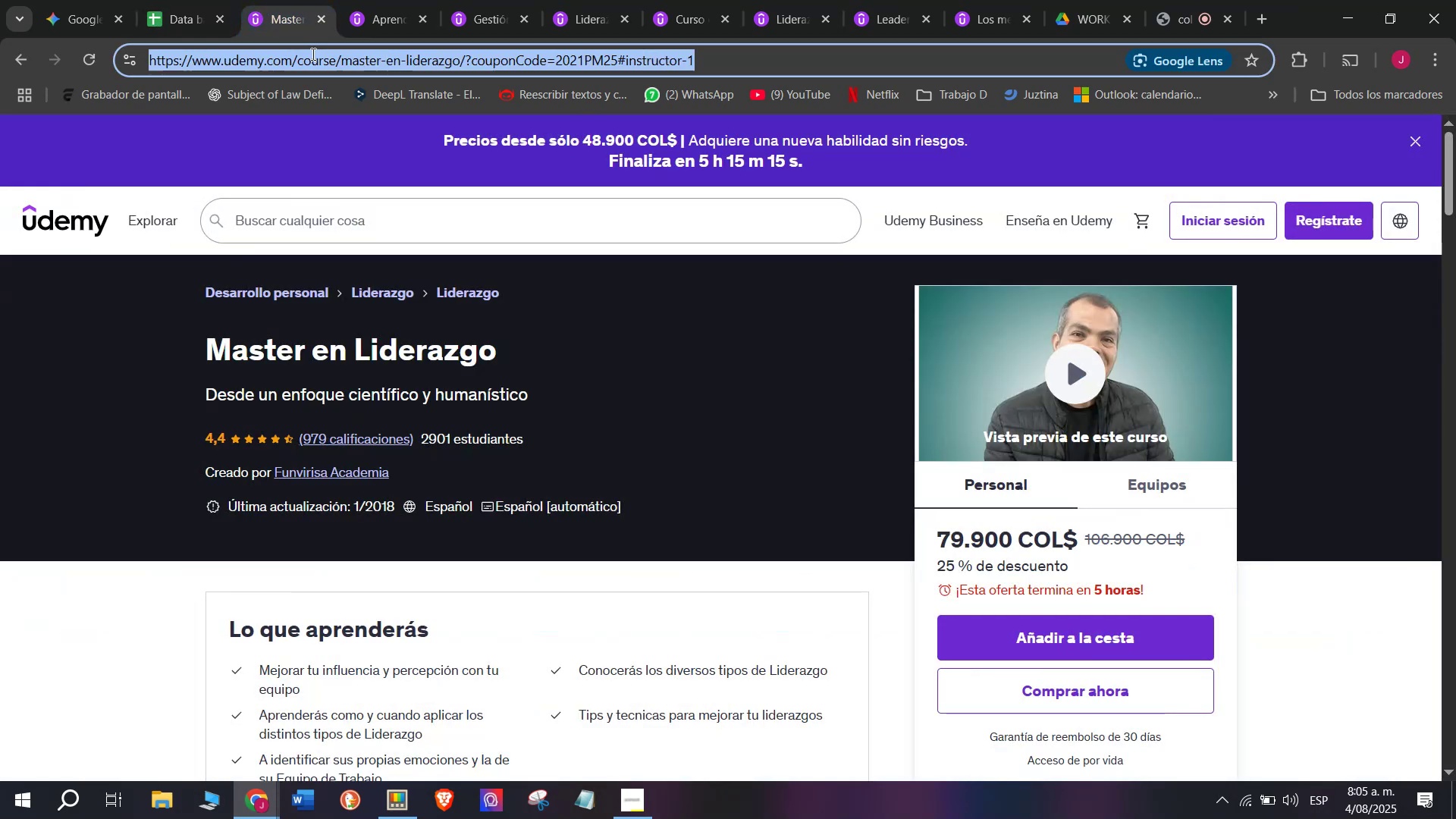 
key(Break)
 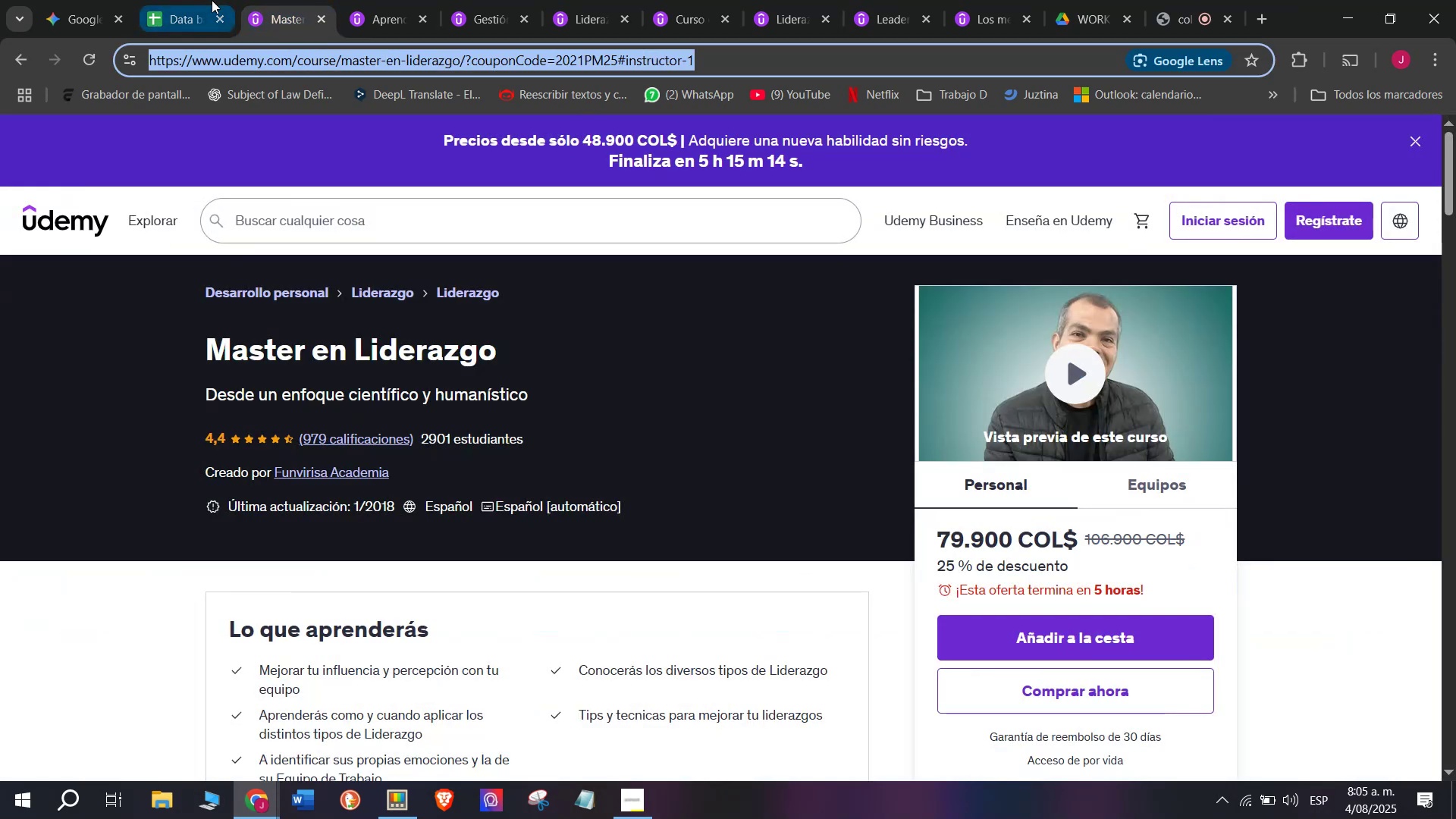 
key(Control+ControlLeft)
 